 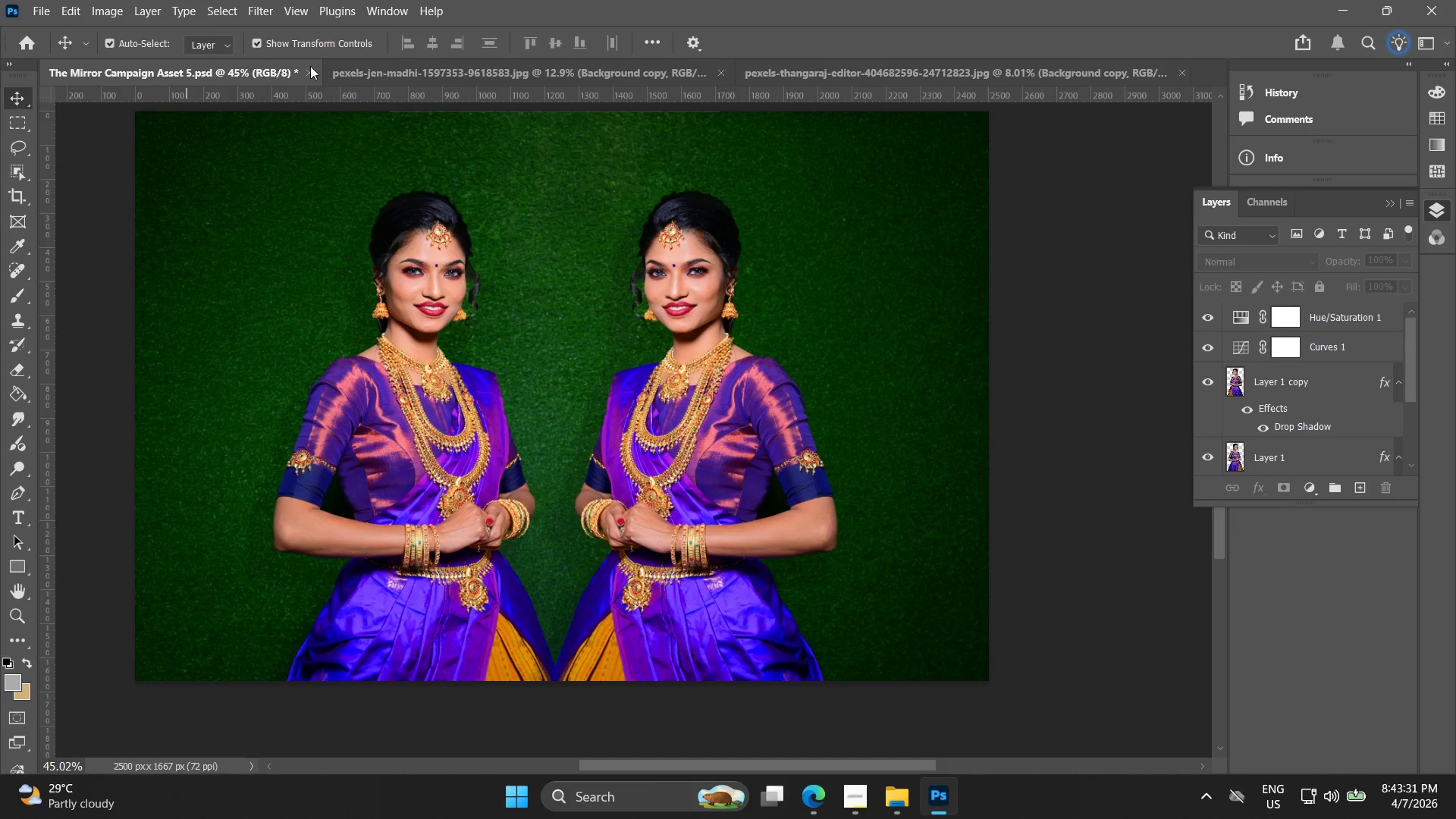 
left_click([306, 72])
 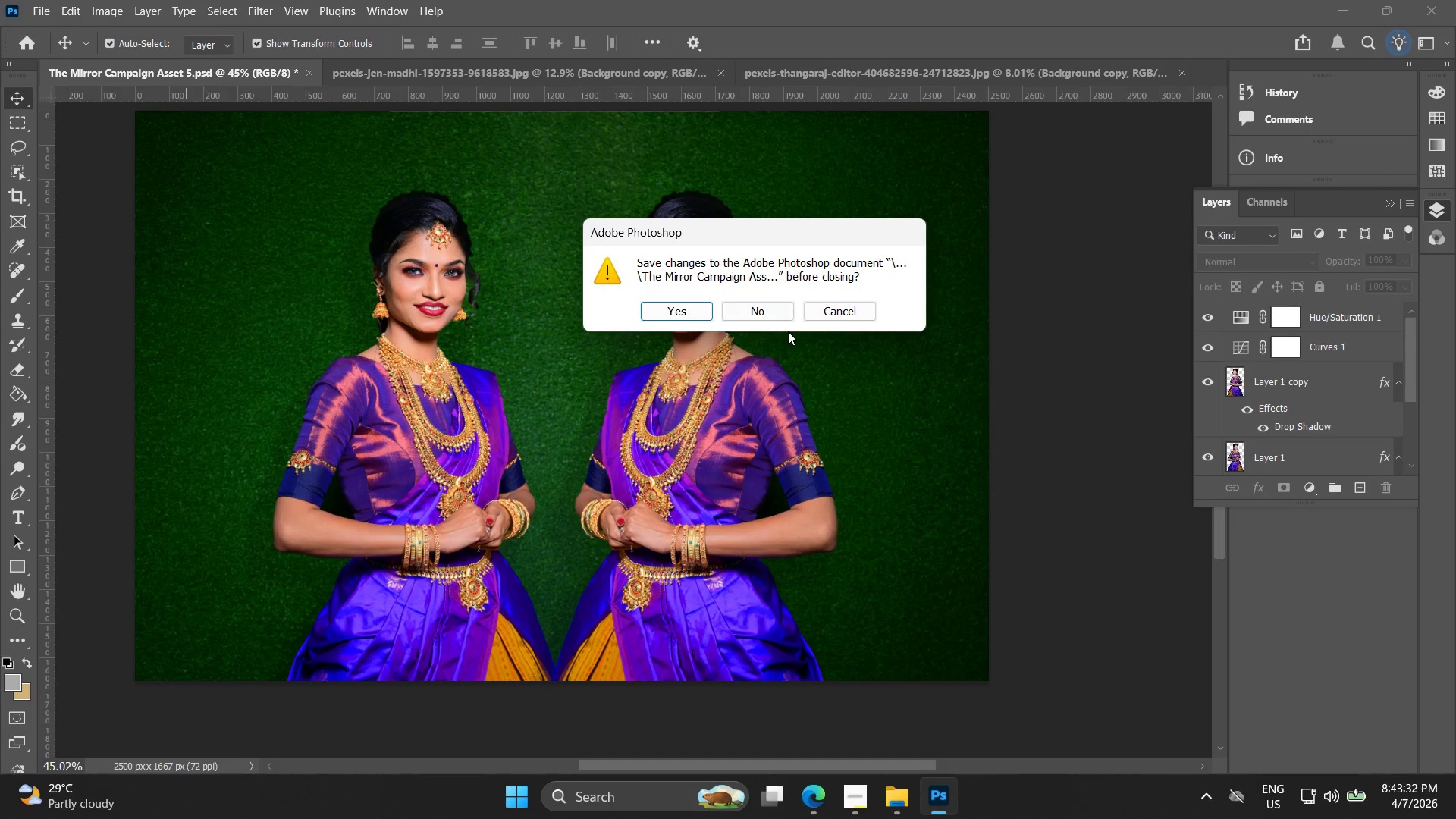 
left_click([770, 318])
 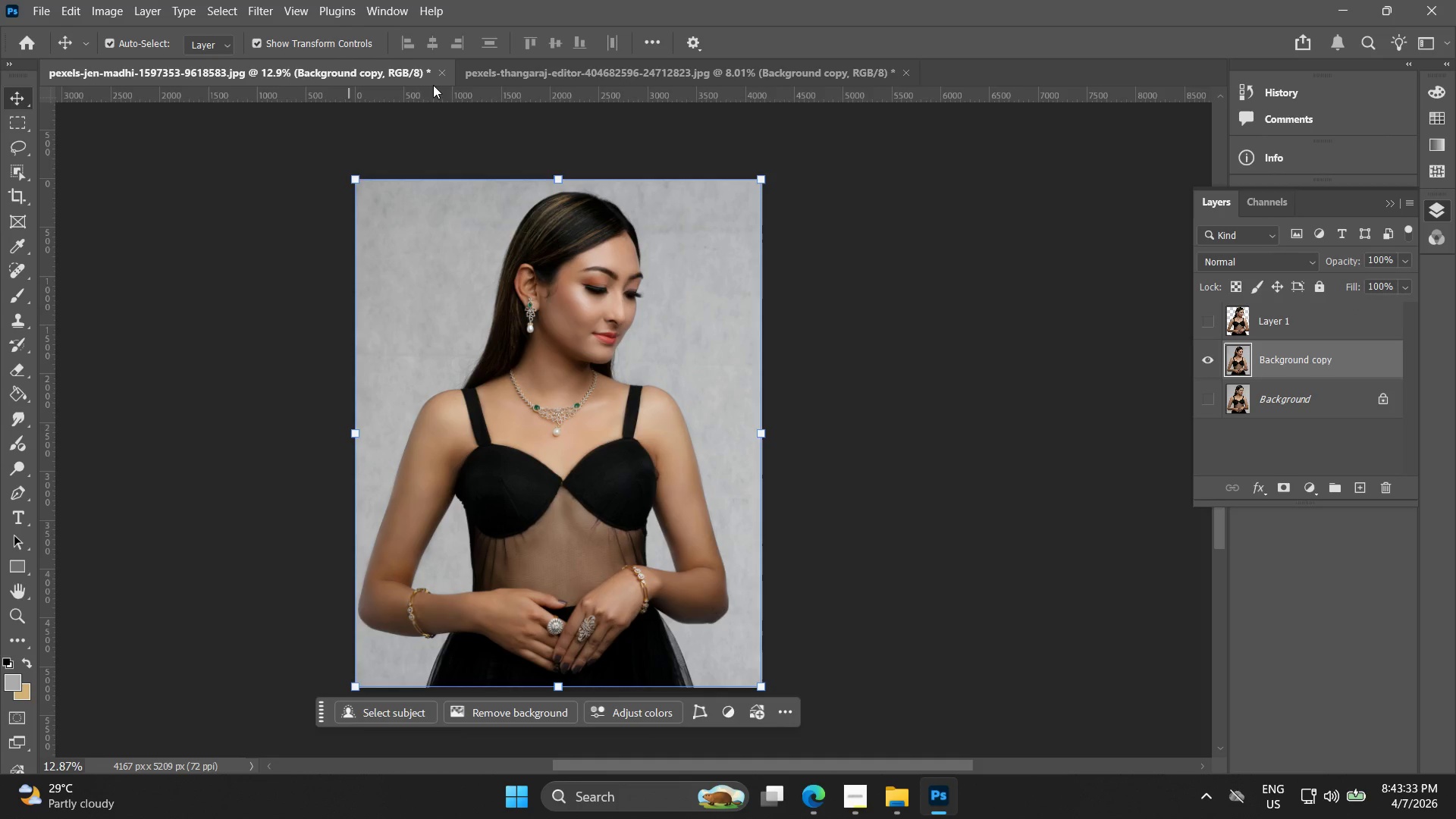 
left_click([438, 73])
 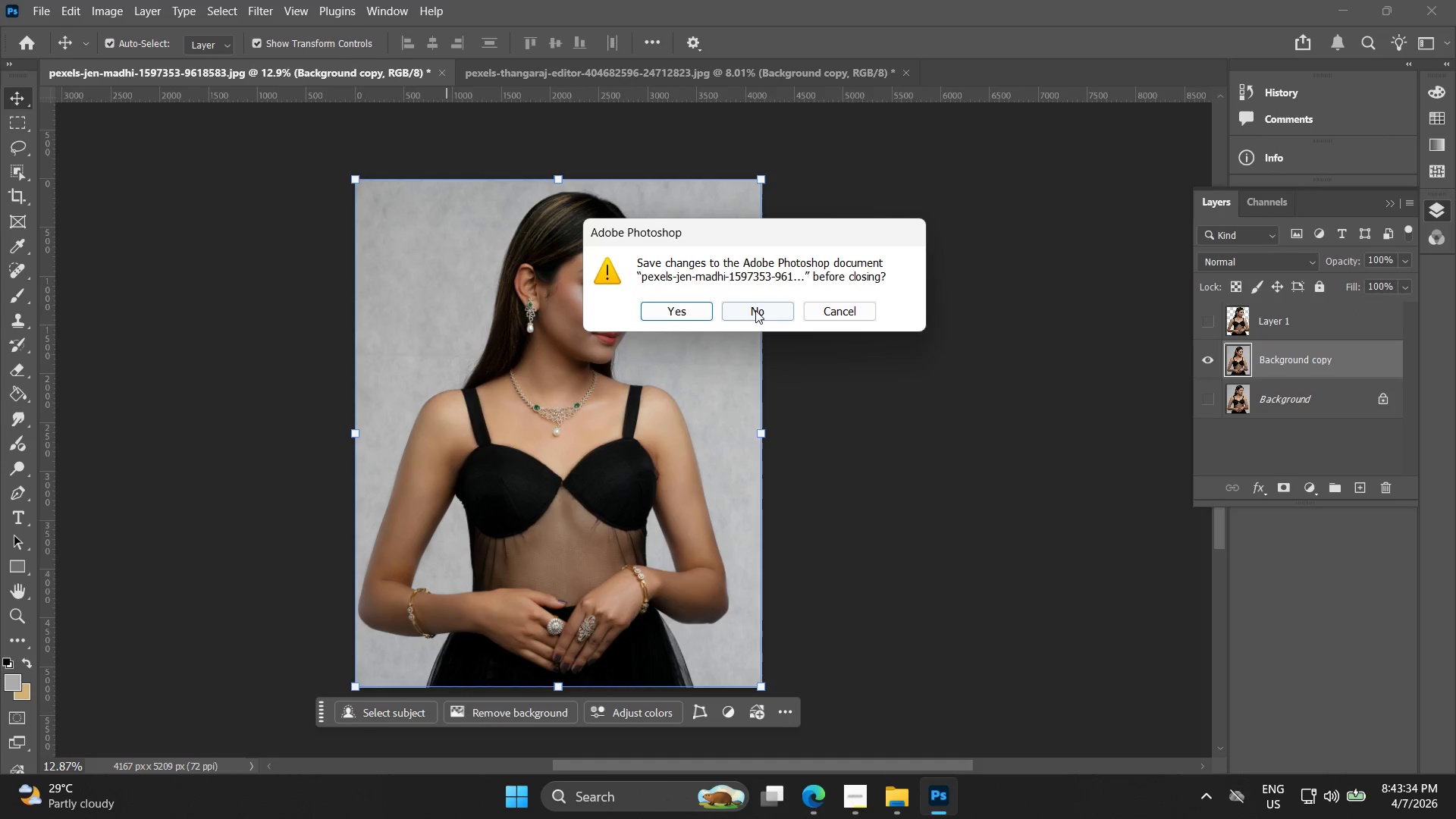 
left_click([761, 305])
 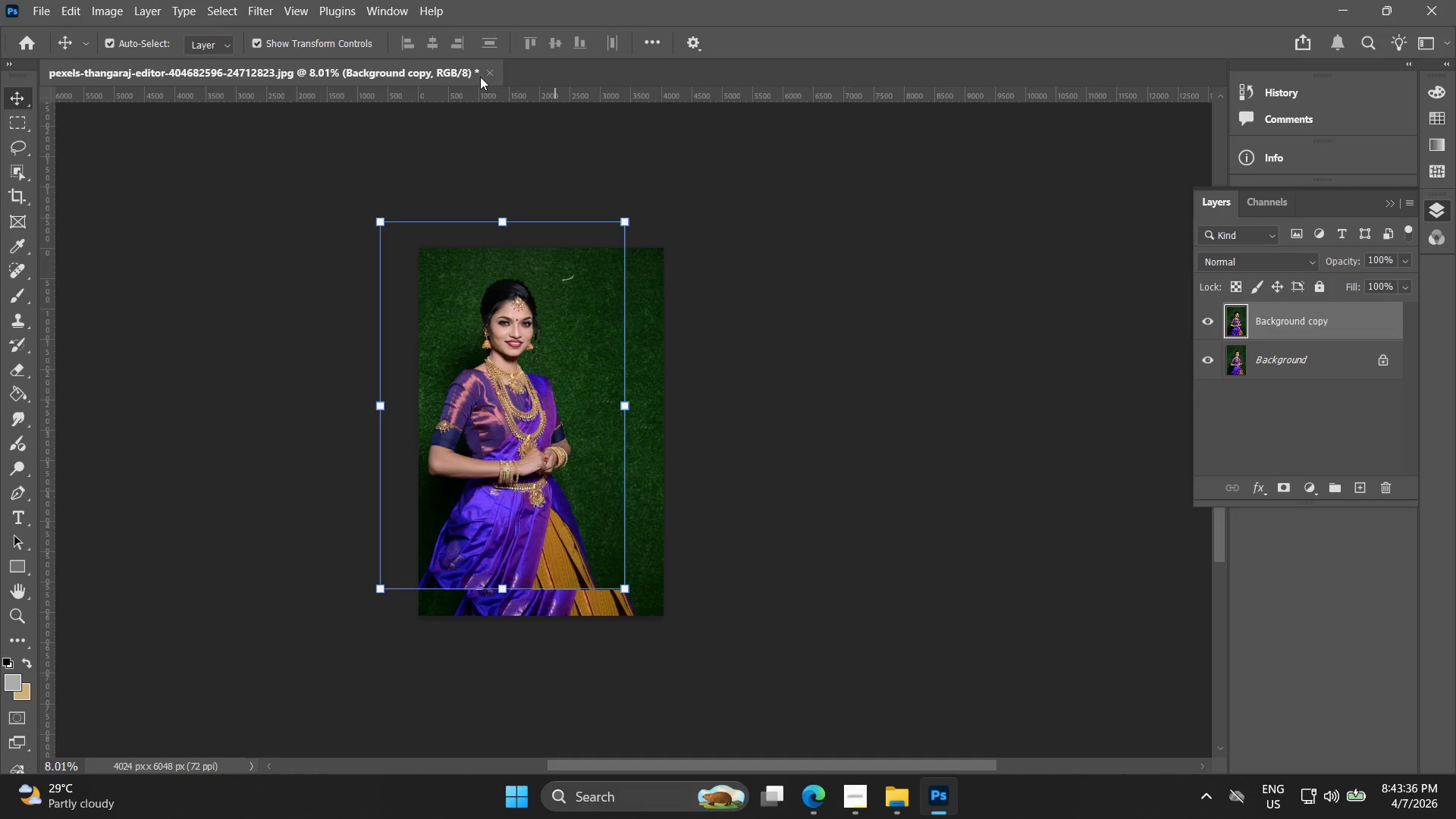 
left_click([490, 74])
 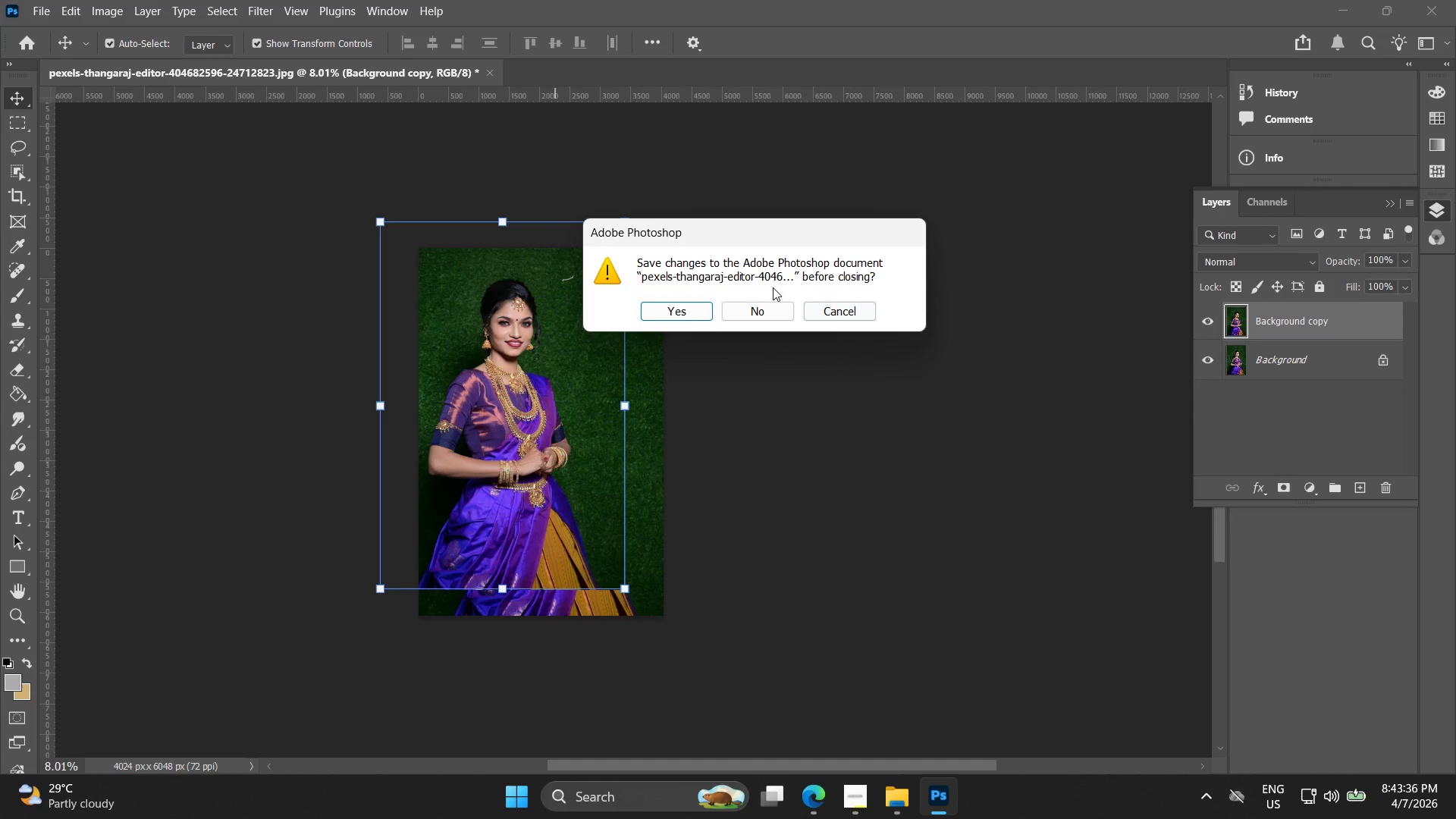 
left_click([764, 311])
 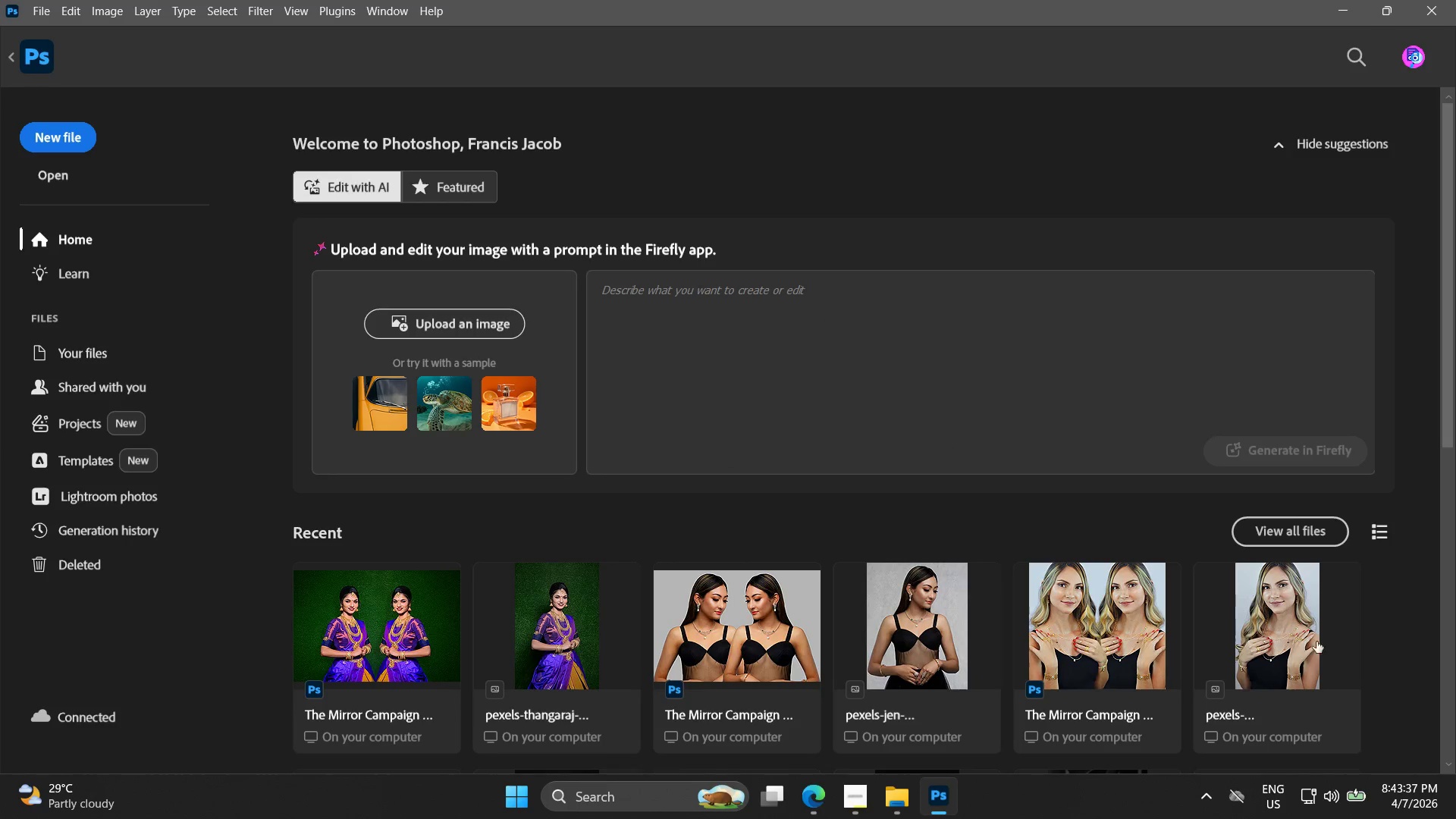 
left_click([1455, 818])
 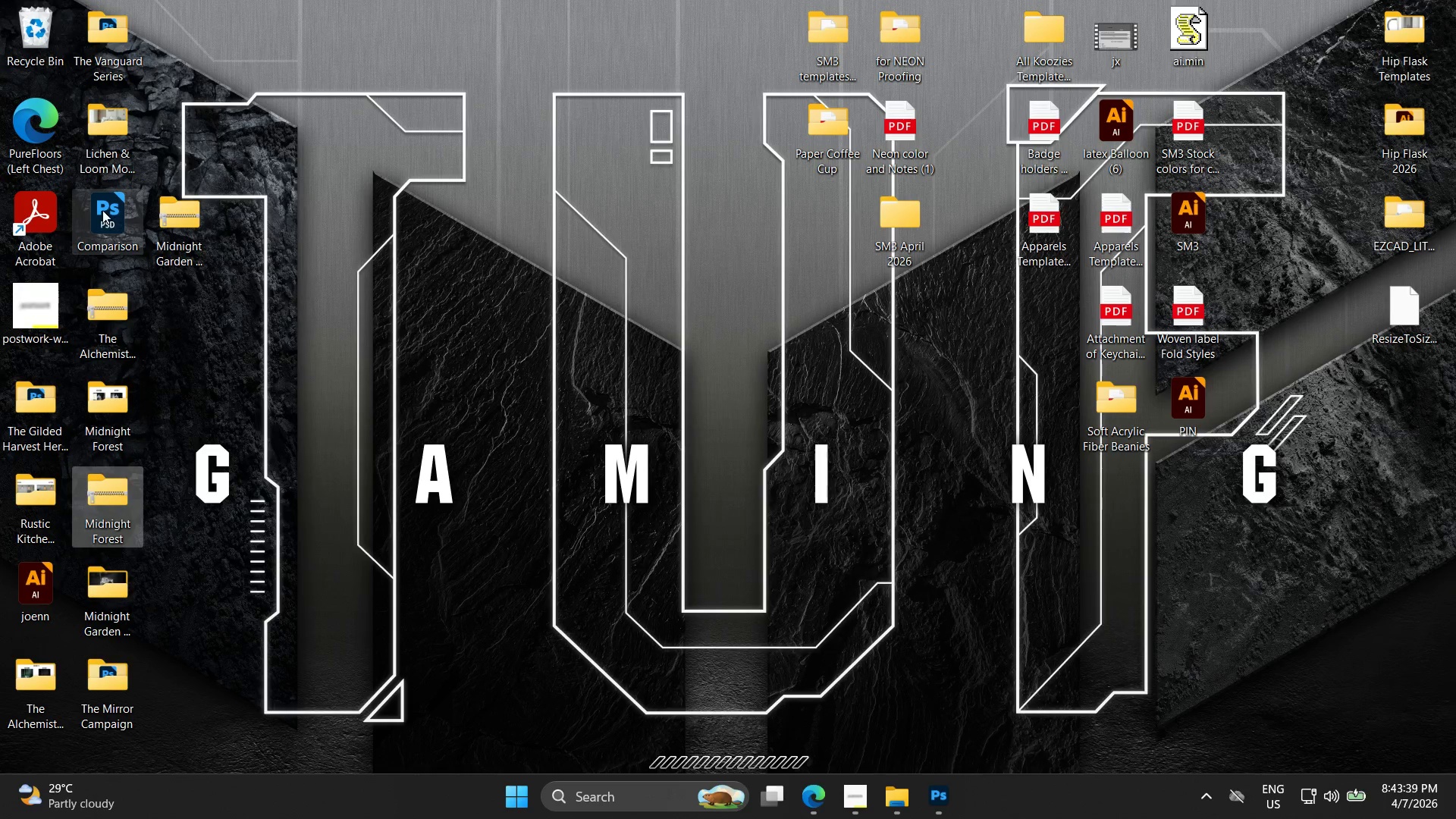 
double_click([102, 209])
 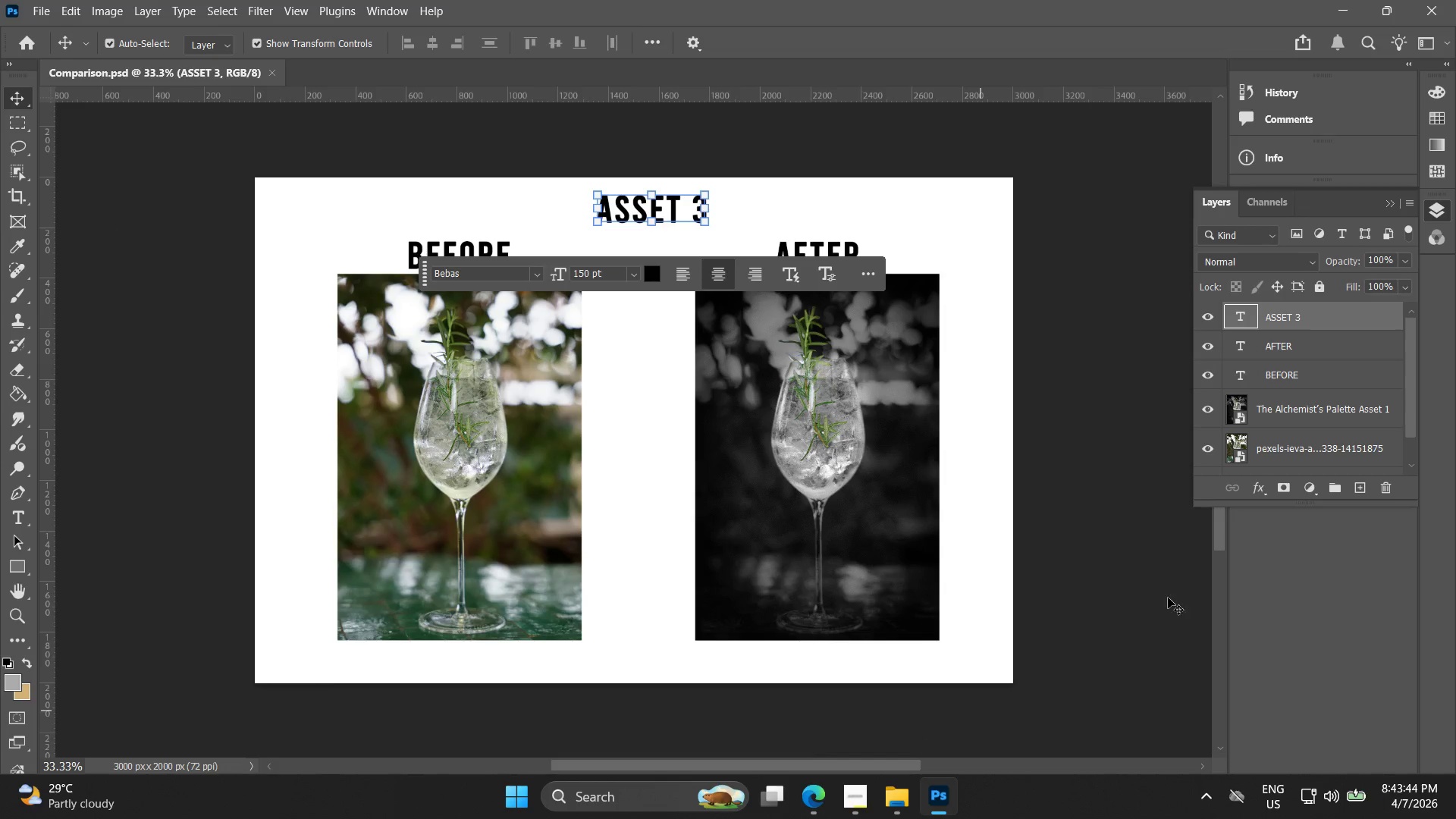 
wait(6.72)
 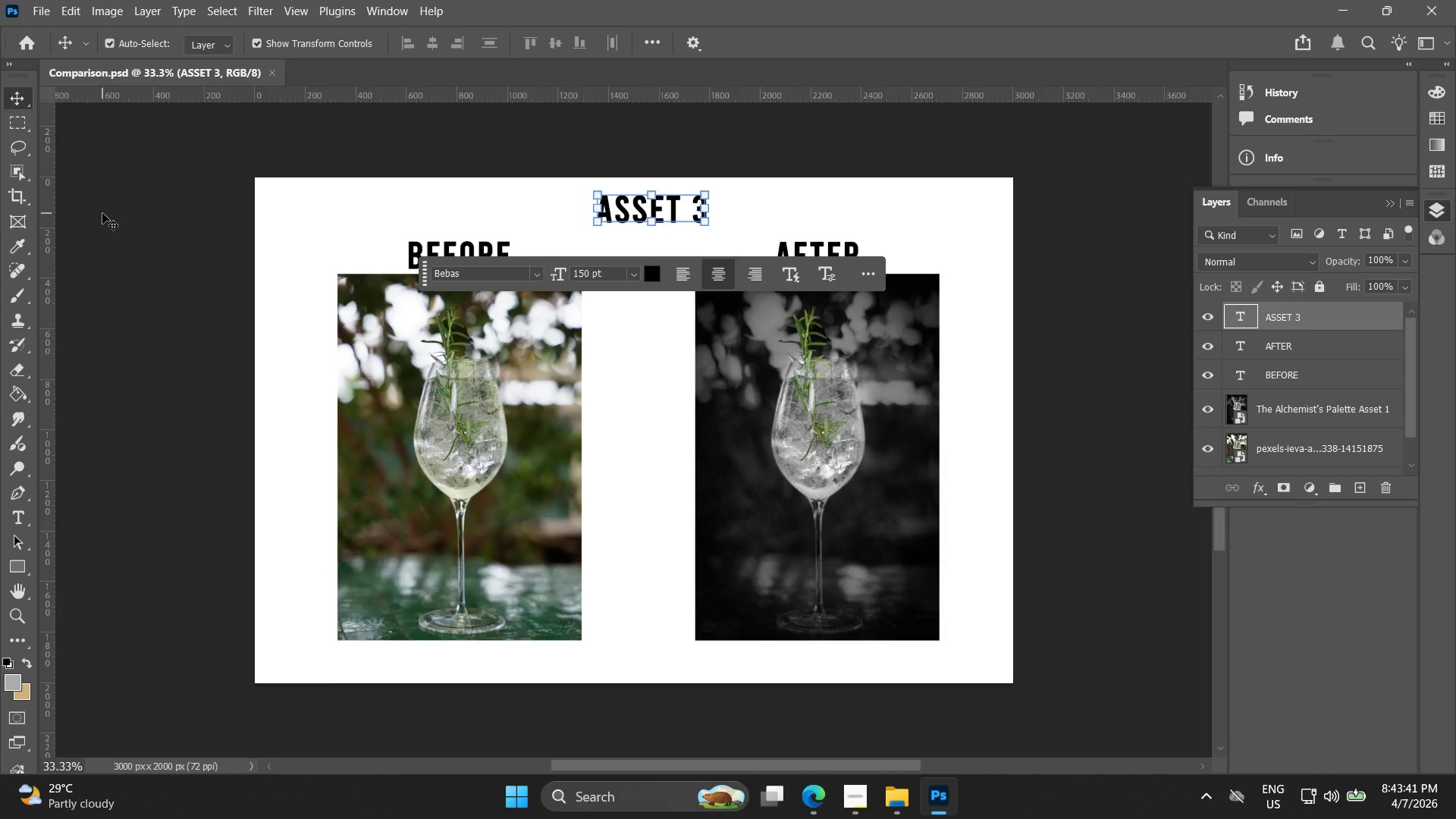 
left_click([1349, 412])
 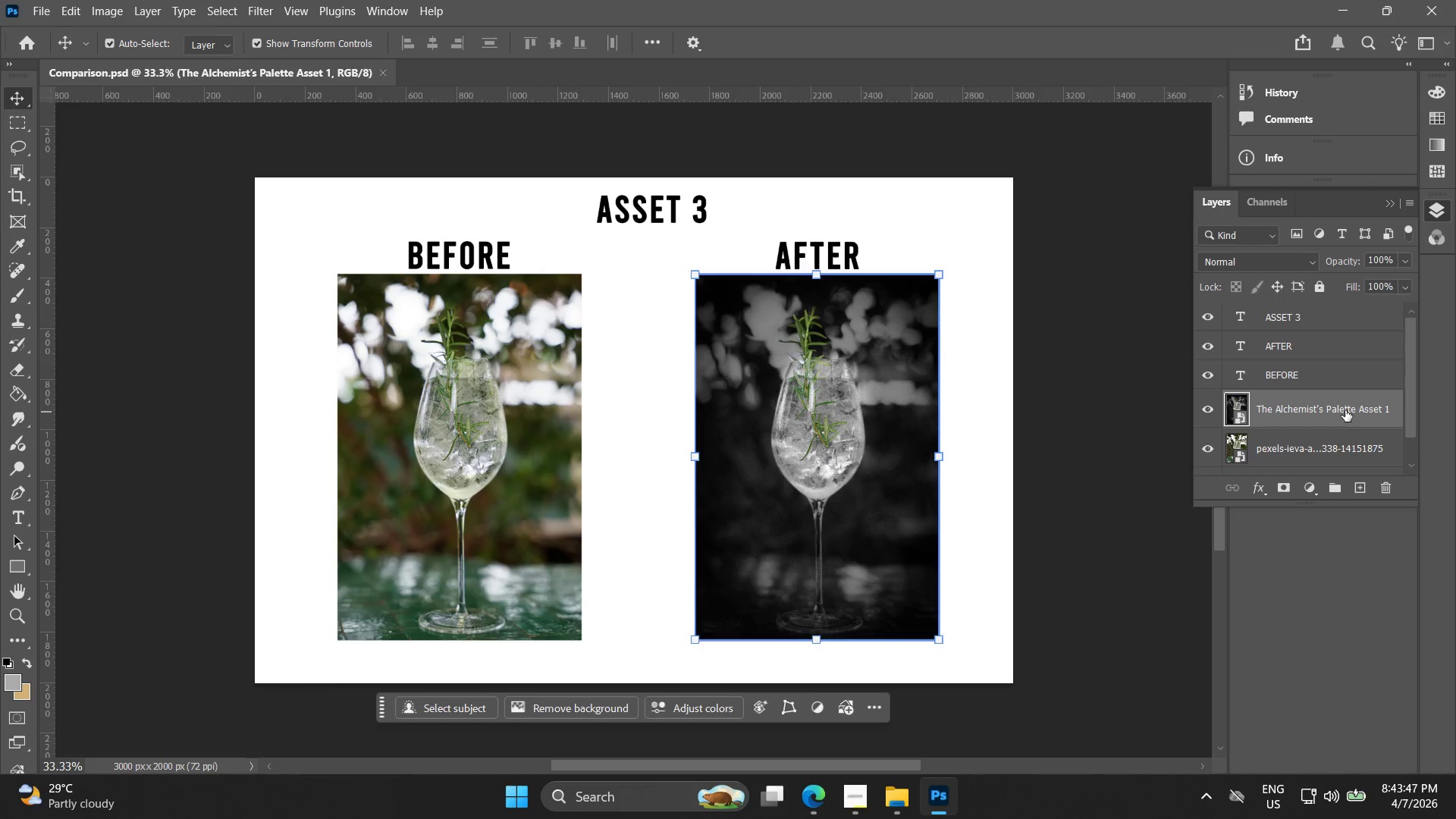 
key(Delete)
 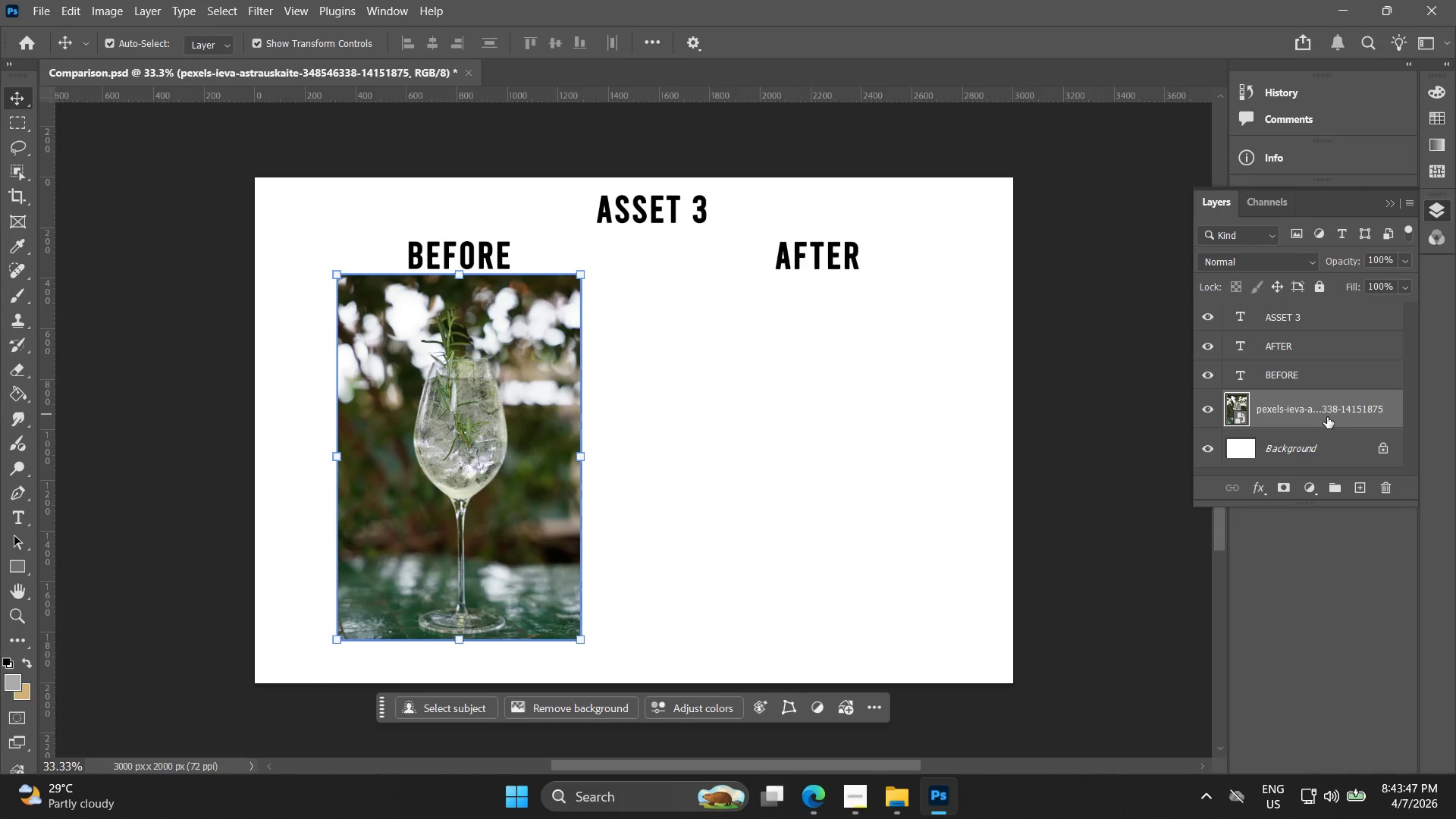 
left_click([1327, 416])
 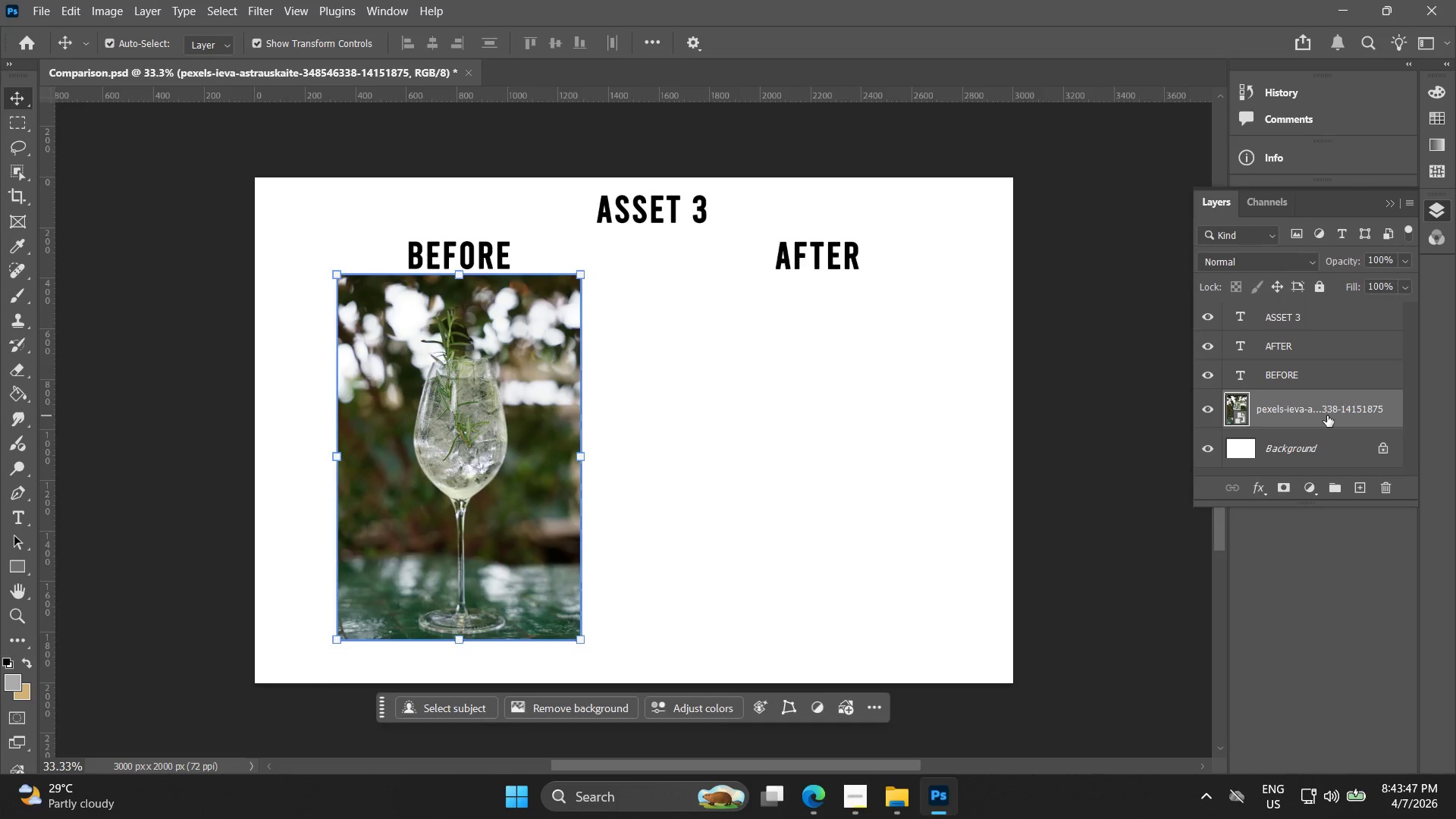 
key(Delete)
 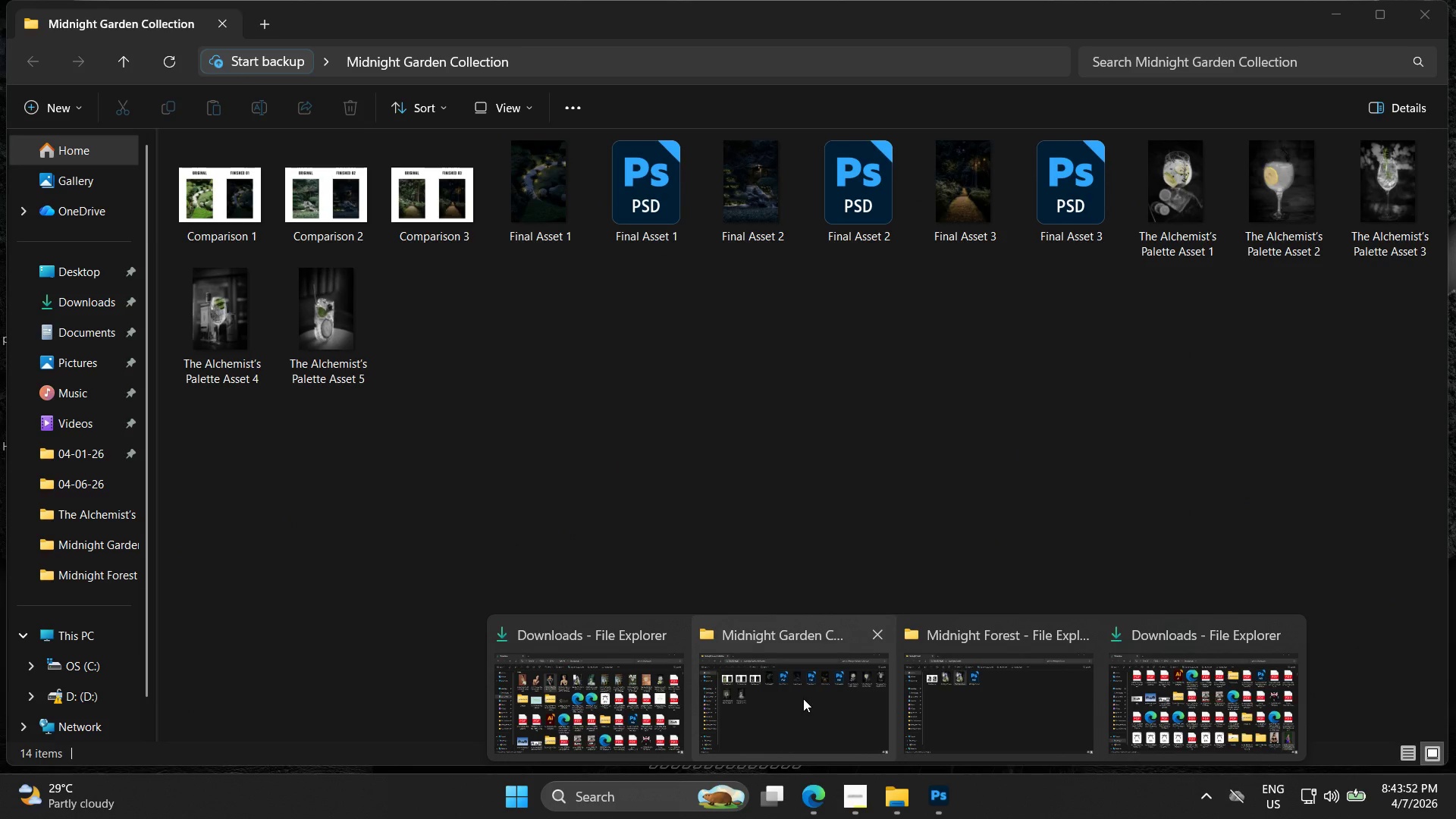 
wait(5.39)
 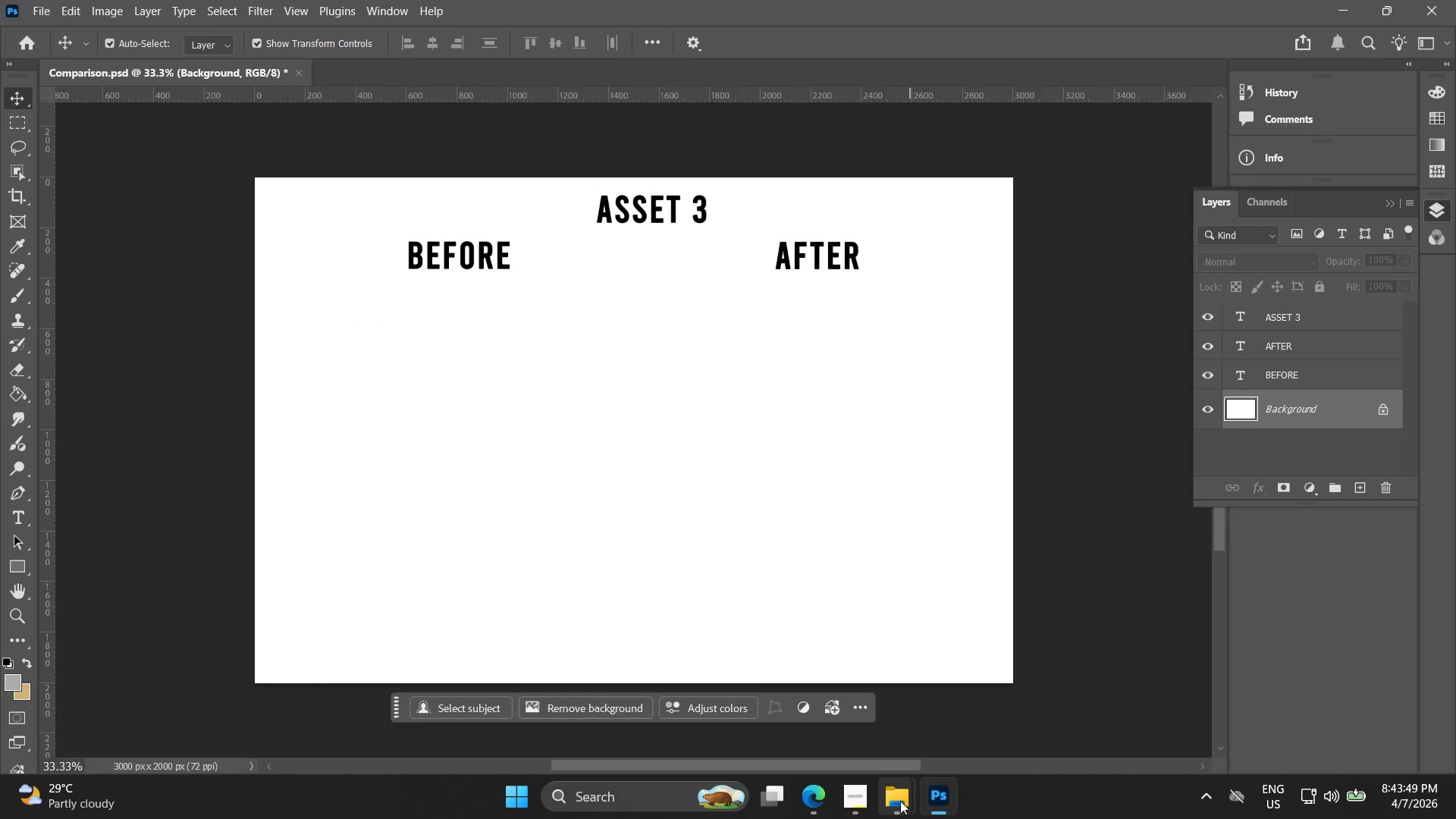 
left_click([1455, 818])
 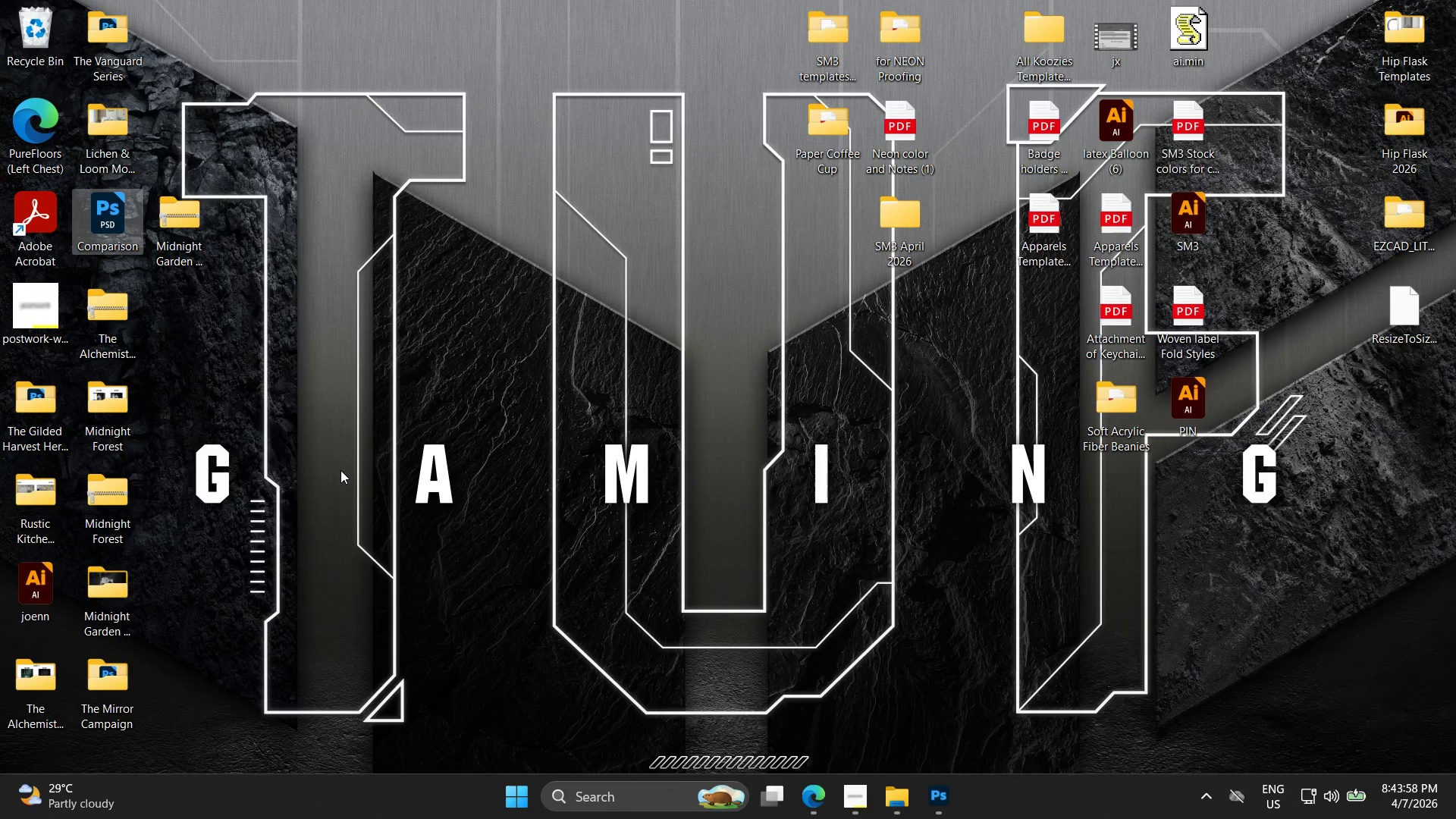 
wait(6.66)
 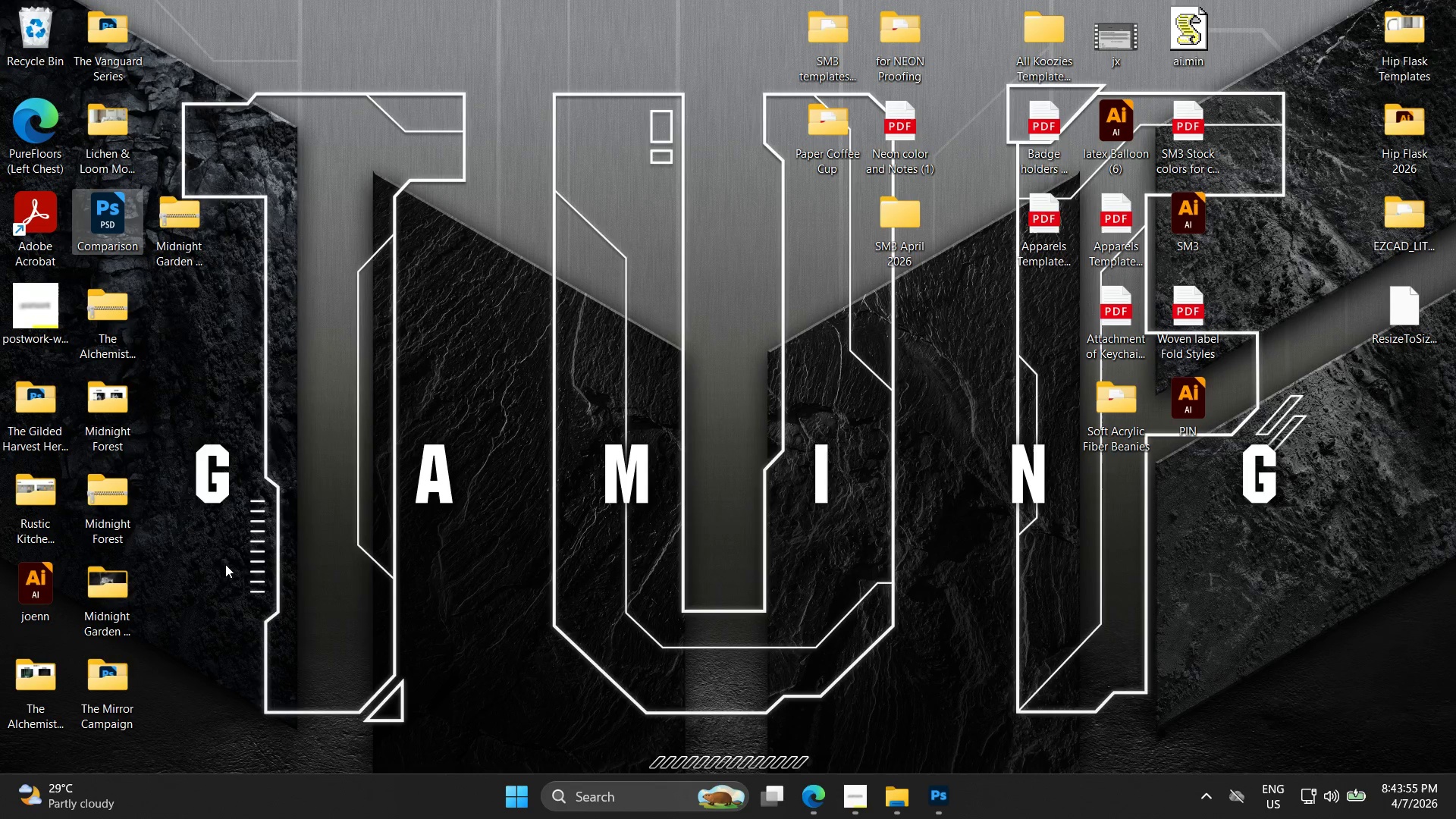 
double_click([91, 591])
 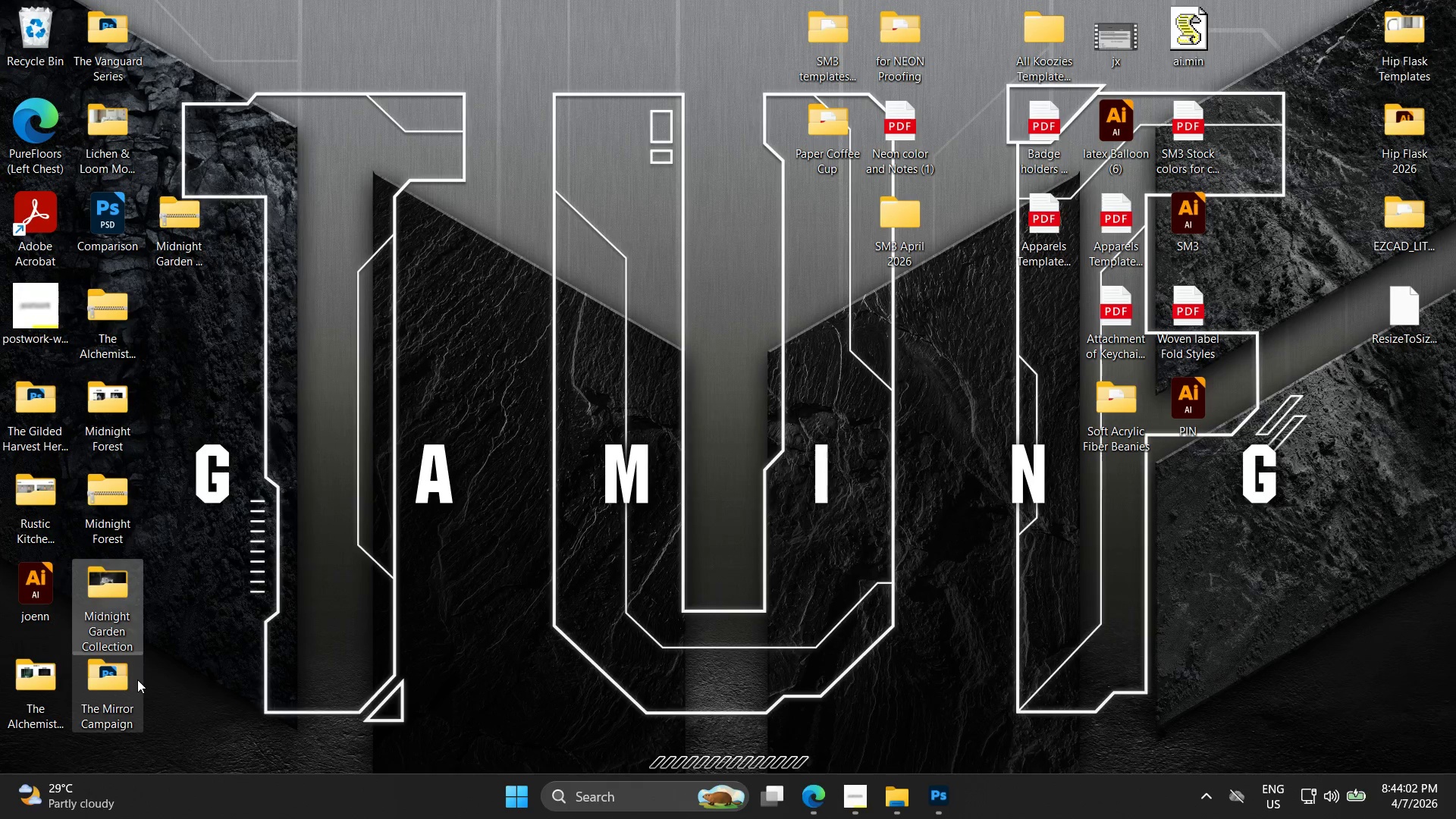 
left_click([137, 679])
 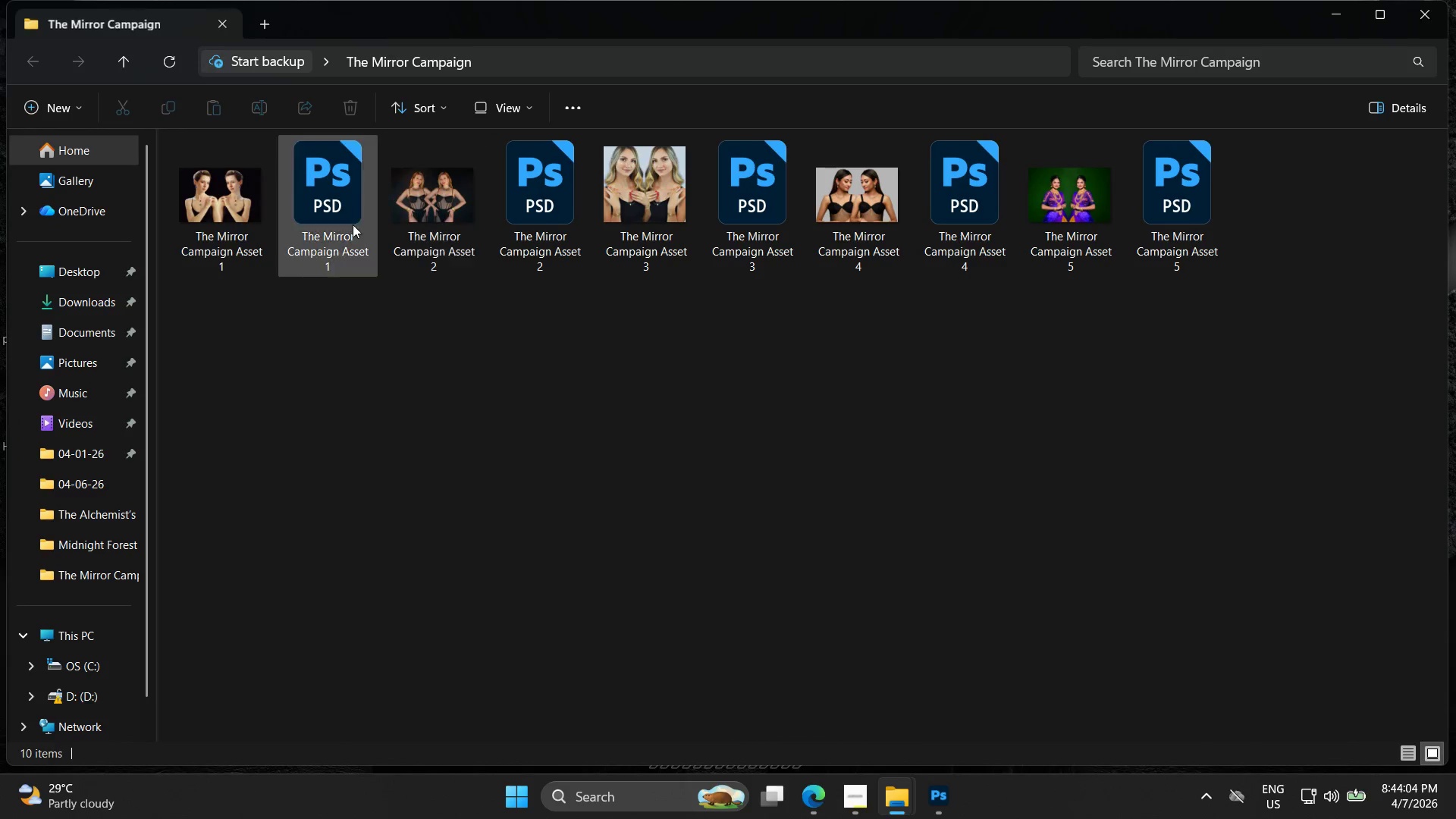 
left_click_drag(start_coordinate=[237, 213], to_coordinate=[774, 522])
 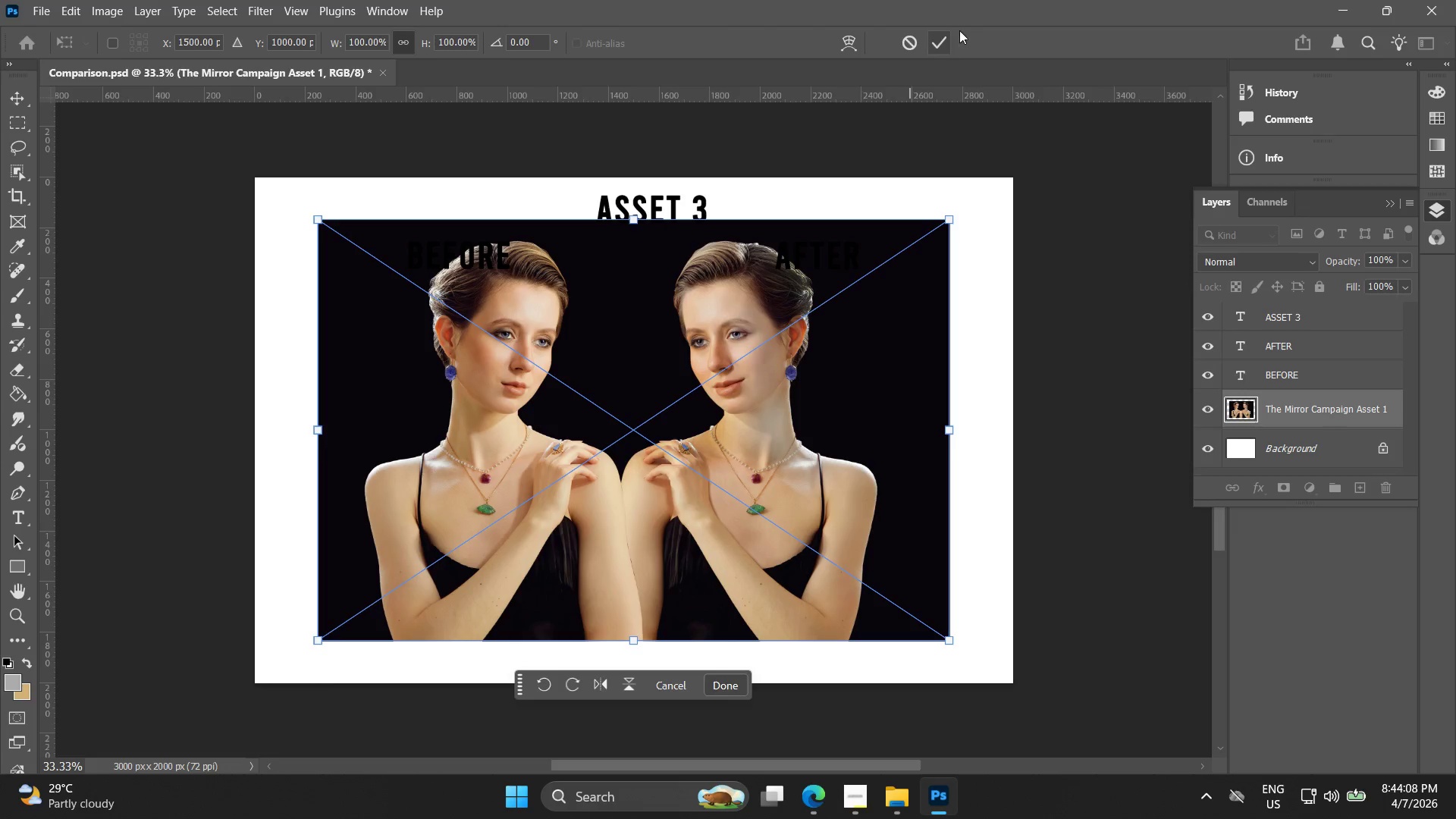 
left_click([925, 45])
 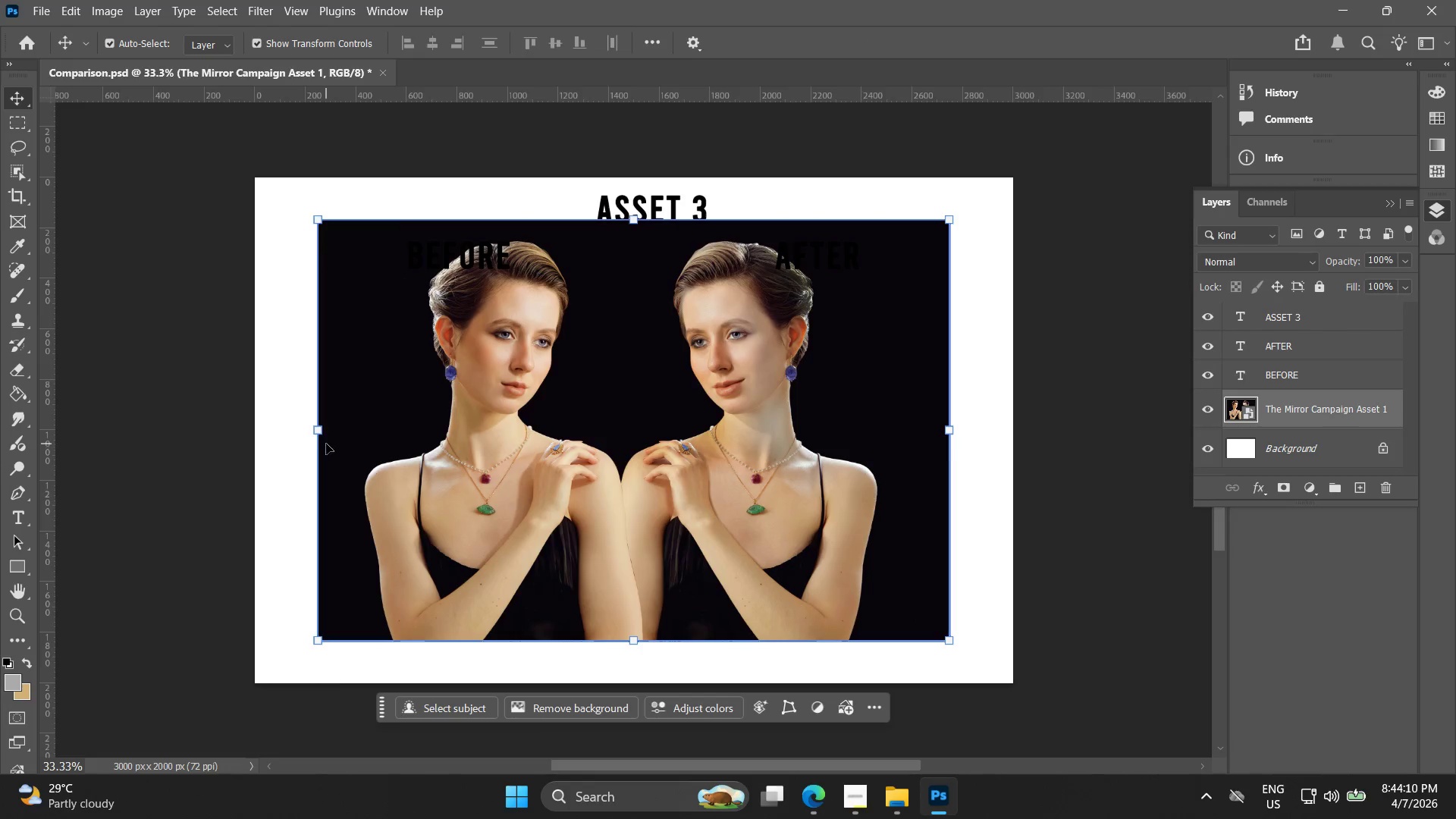 
left_click_drag(start_coordinate=[321, 427], to_coordinate=[566, 438])
 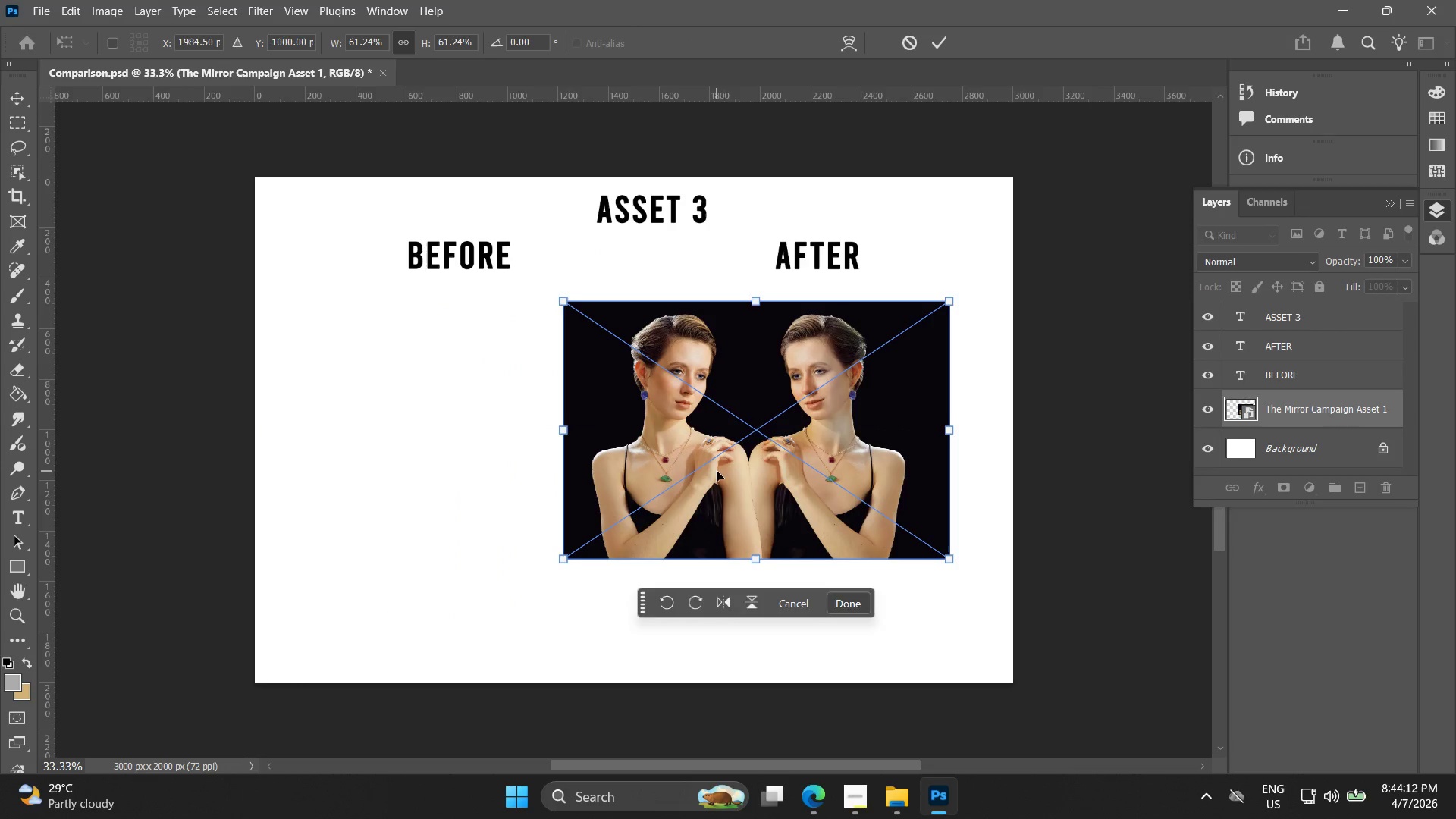 
left_click_drag(start_coordinate=[730, 471], to_coordinate=[774, 484])
 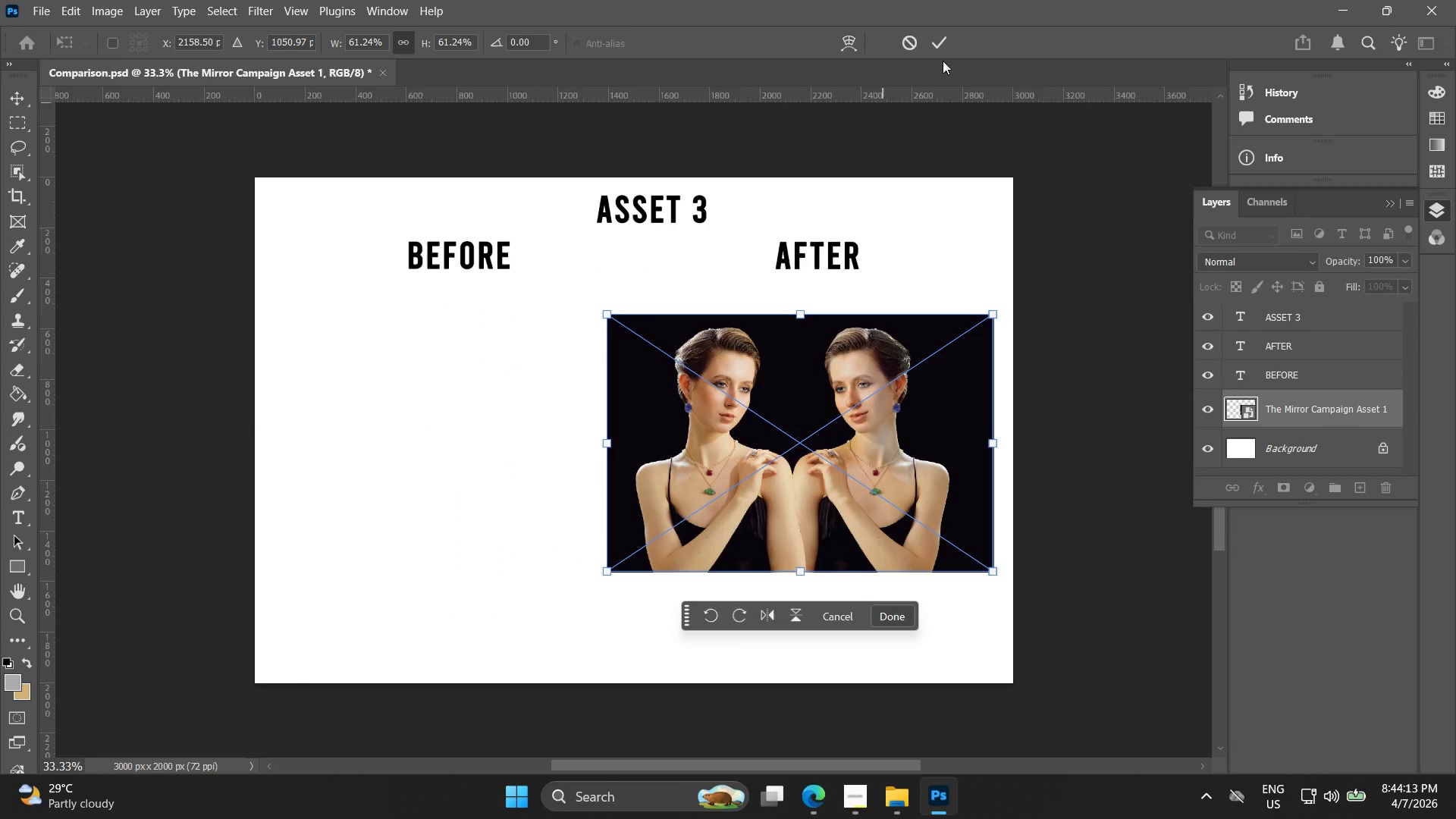 
left_click([946, 34])
 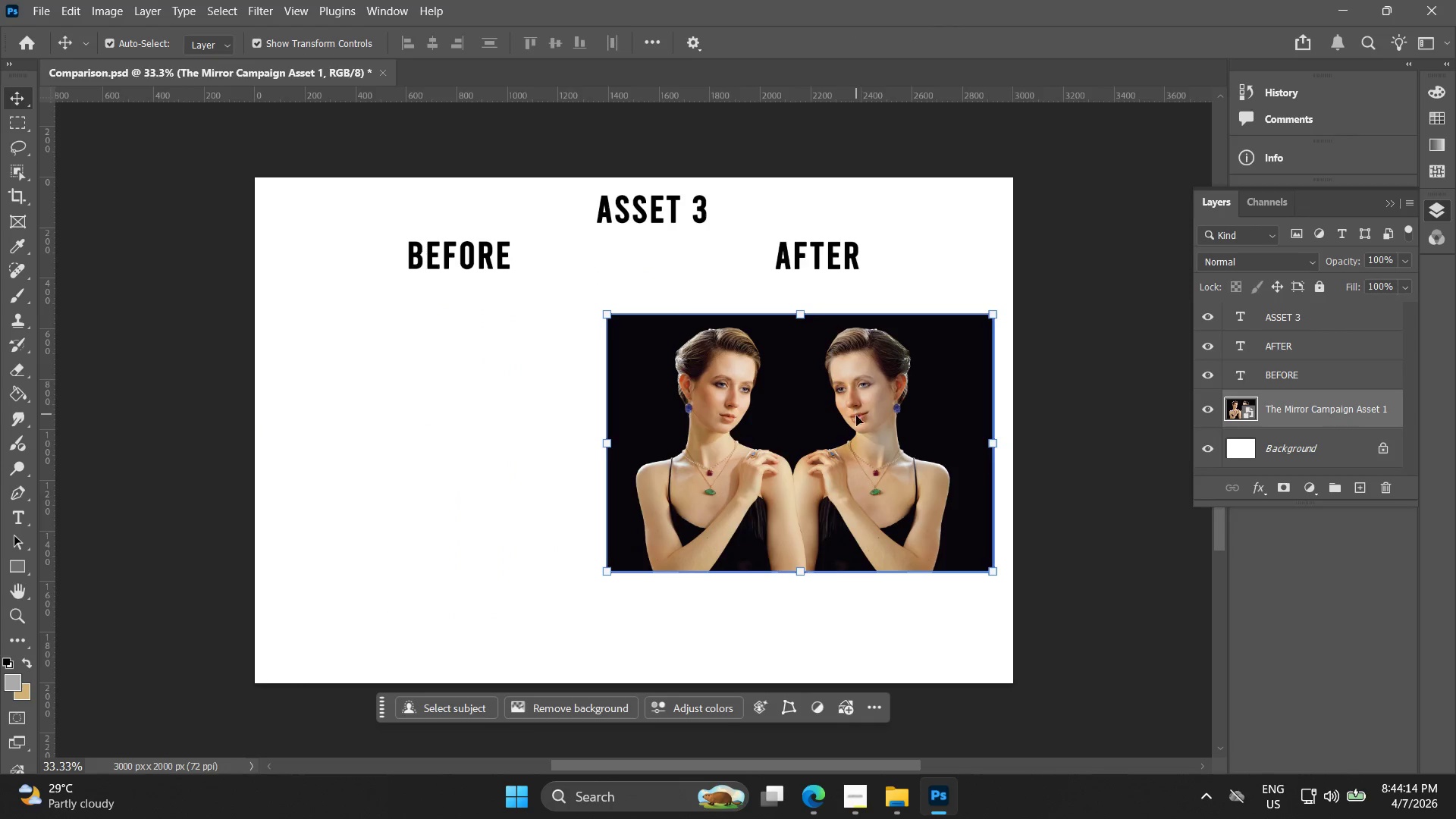 
left_click_drag(start_coordinate=[839, 425], to_coordinate=[849, 435])
 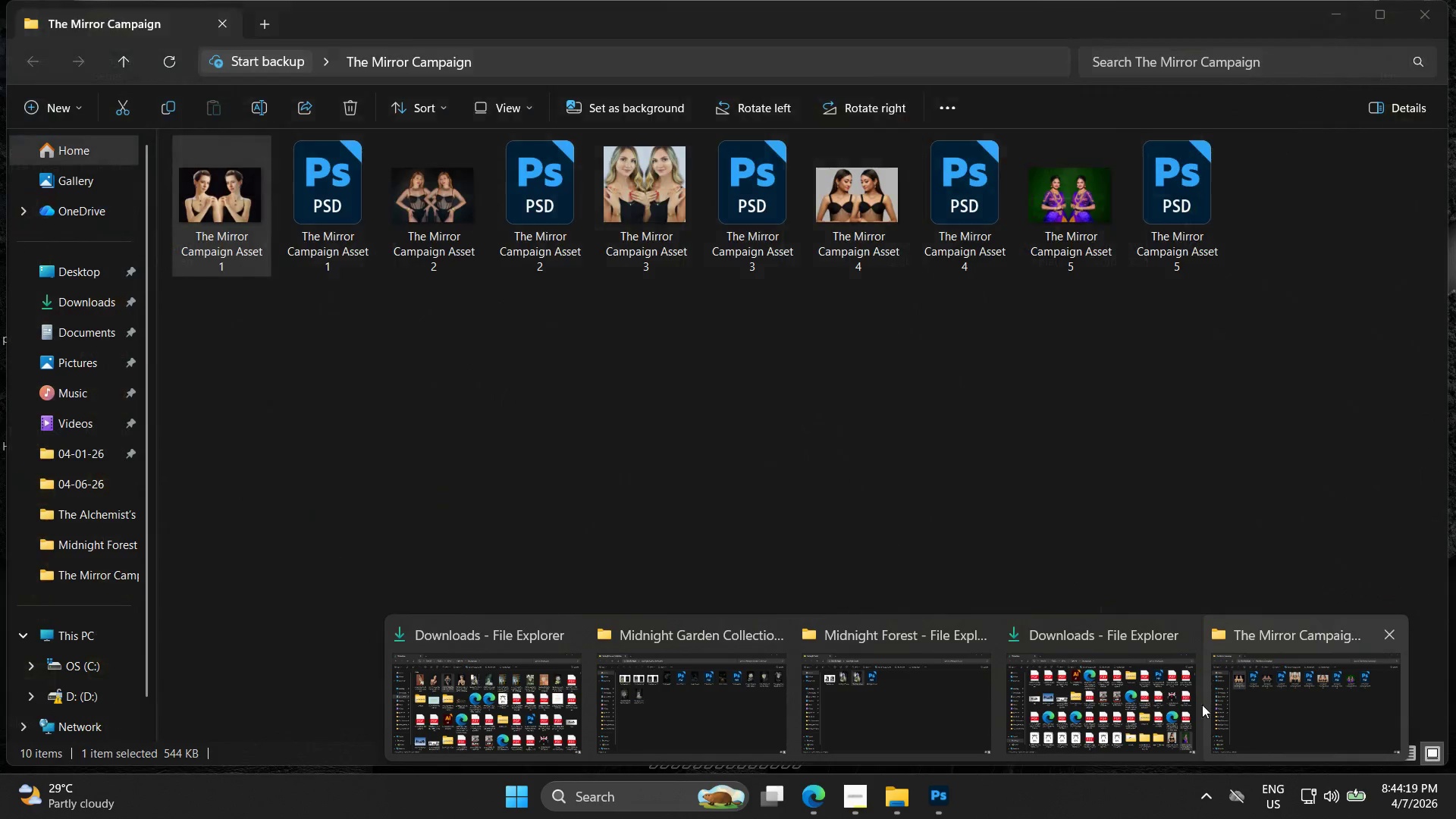 
left_click([1123, 693])
 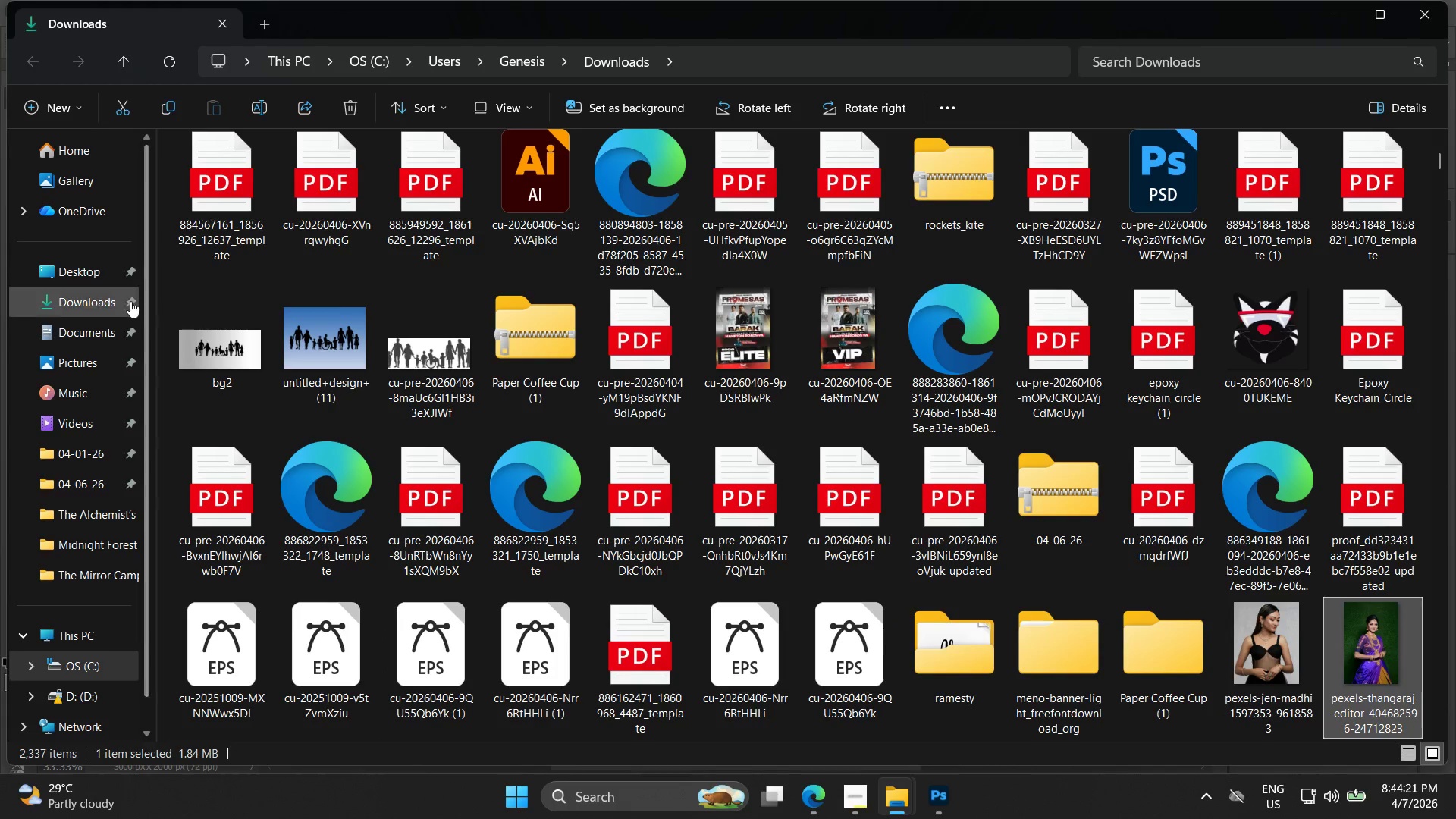 
left_click([67, 306])
 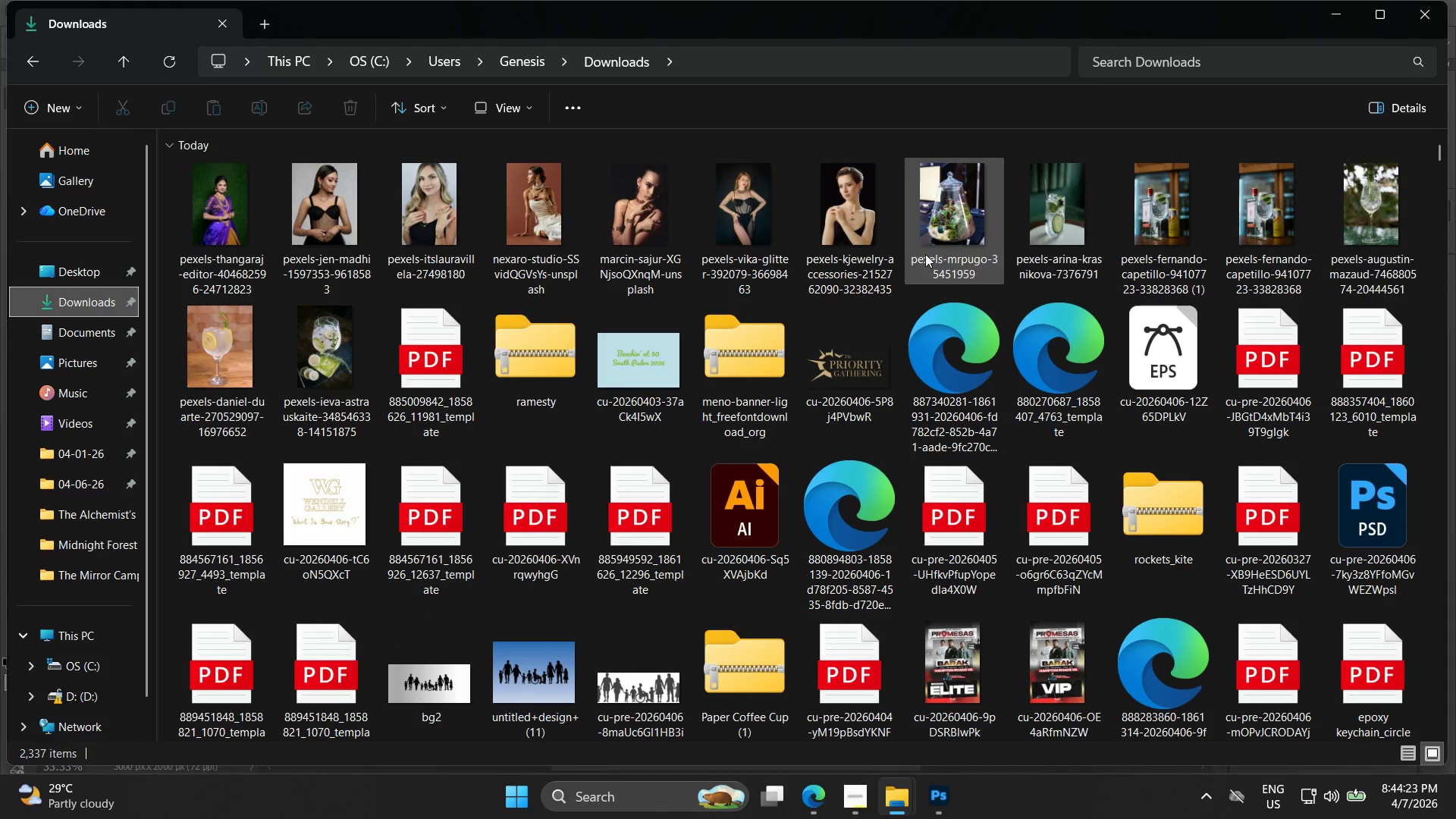 
left_click_drag(start_coordinate=[865, 231], to_coordinate=[497, 497])
 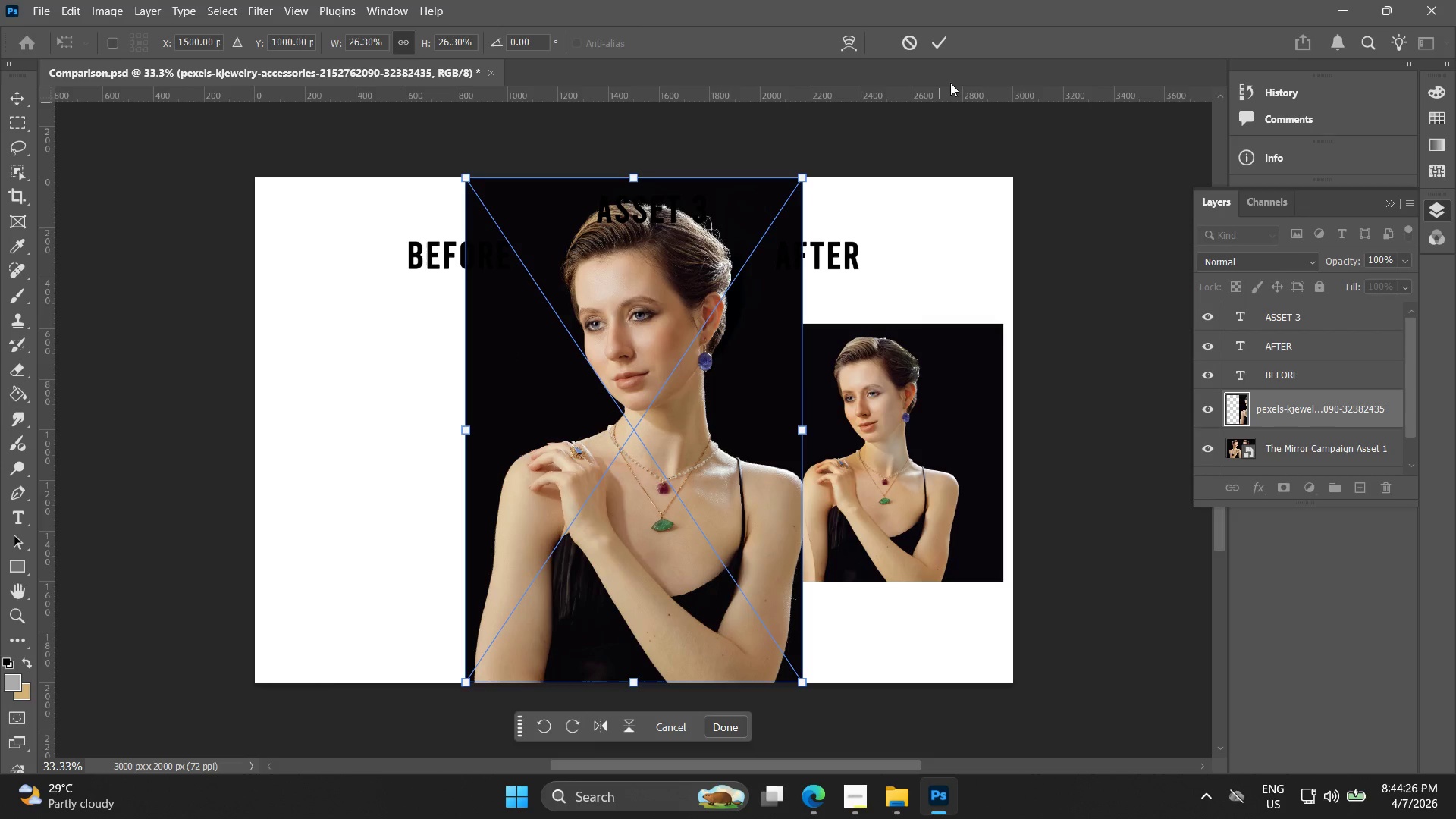 
left_click([950, 44])
 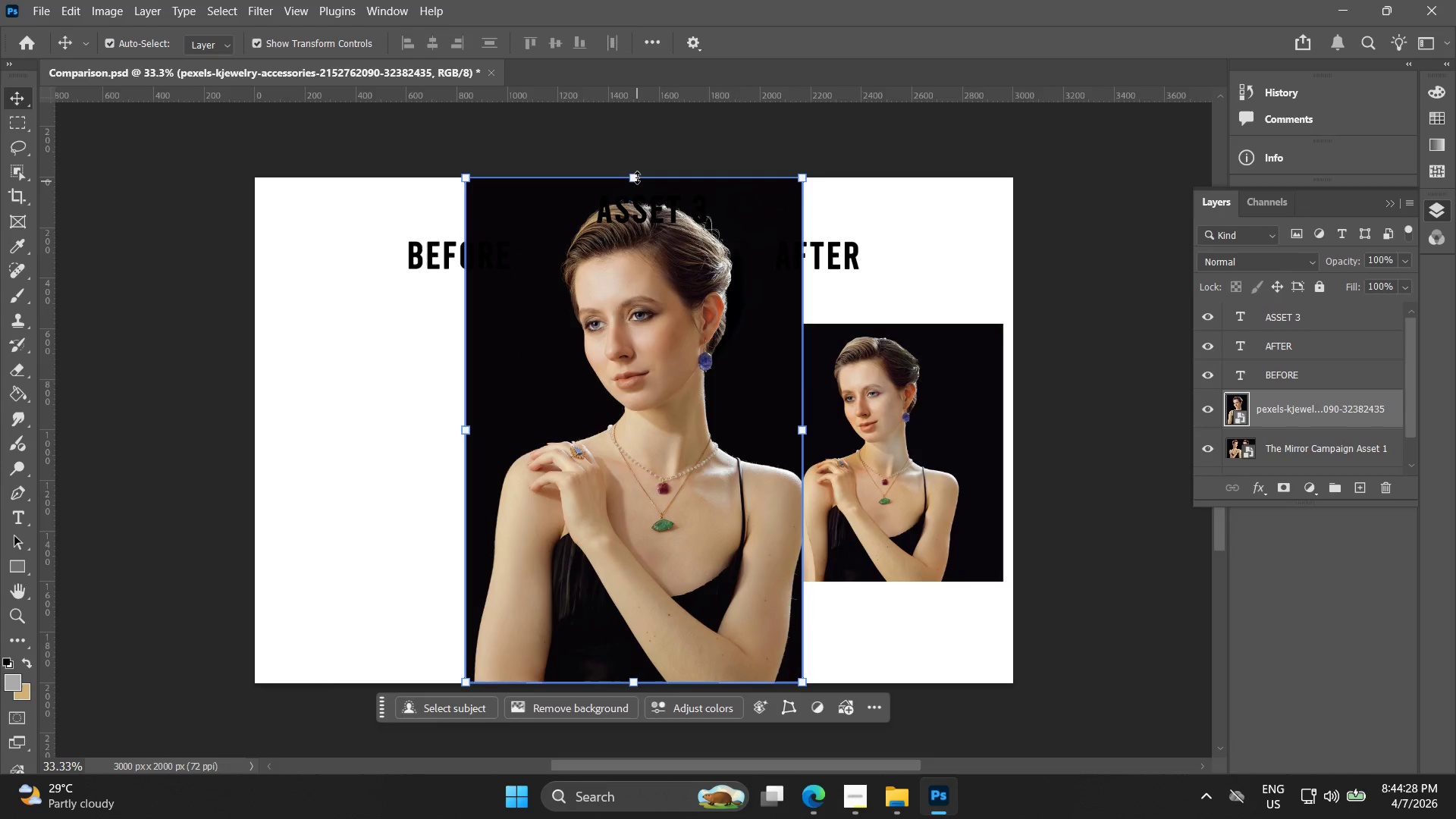 
left_click_drag(start_coordinate=[637, 177], to_coordinate=[651, 387])
 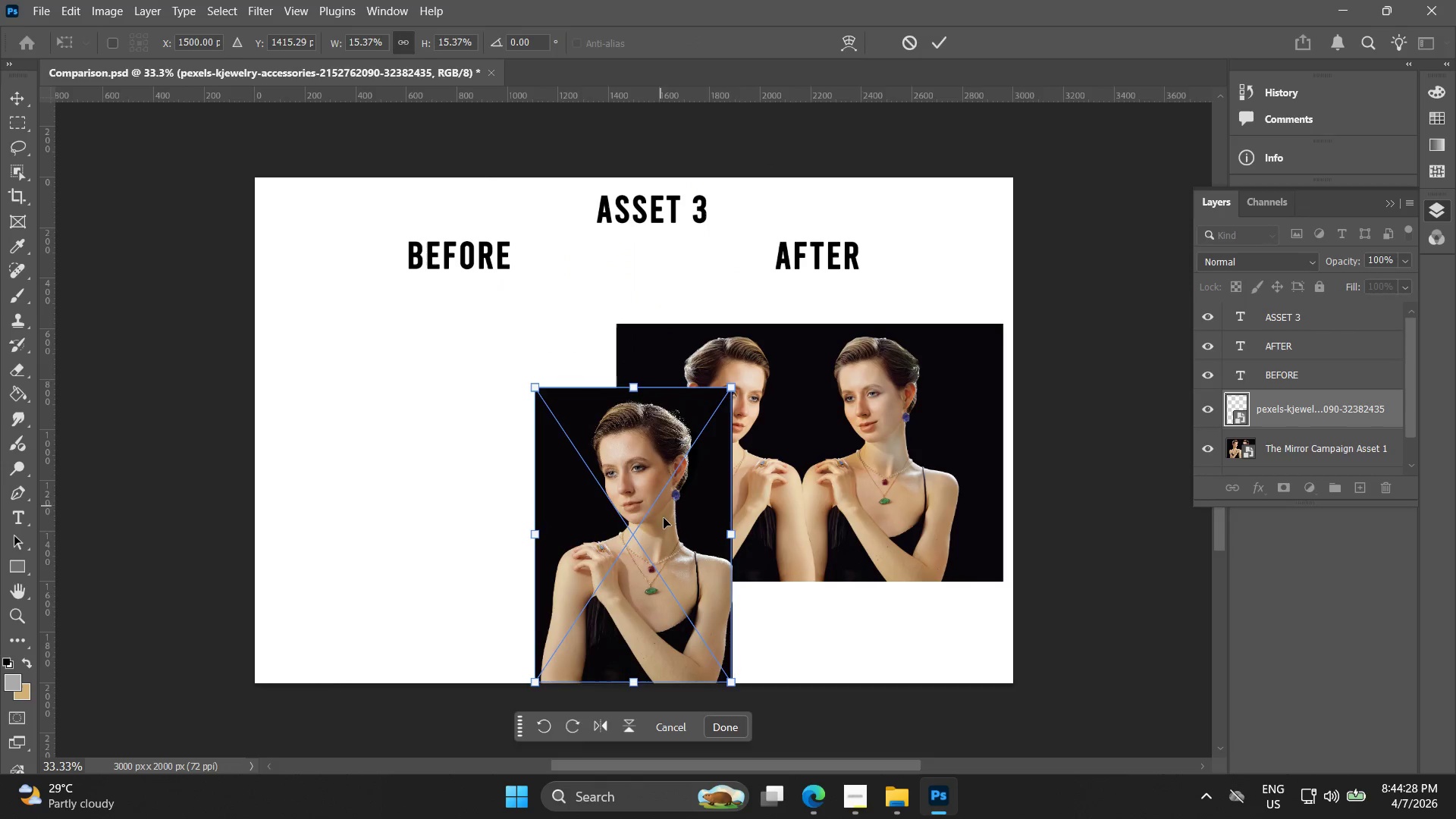 
left_click_drag(start_coordinate=[662, 521], to_coordinate=[472, 444])
 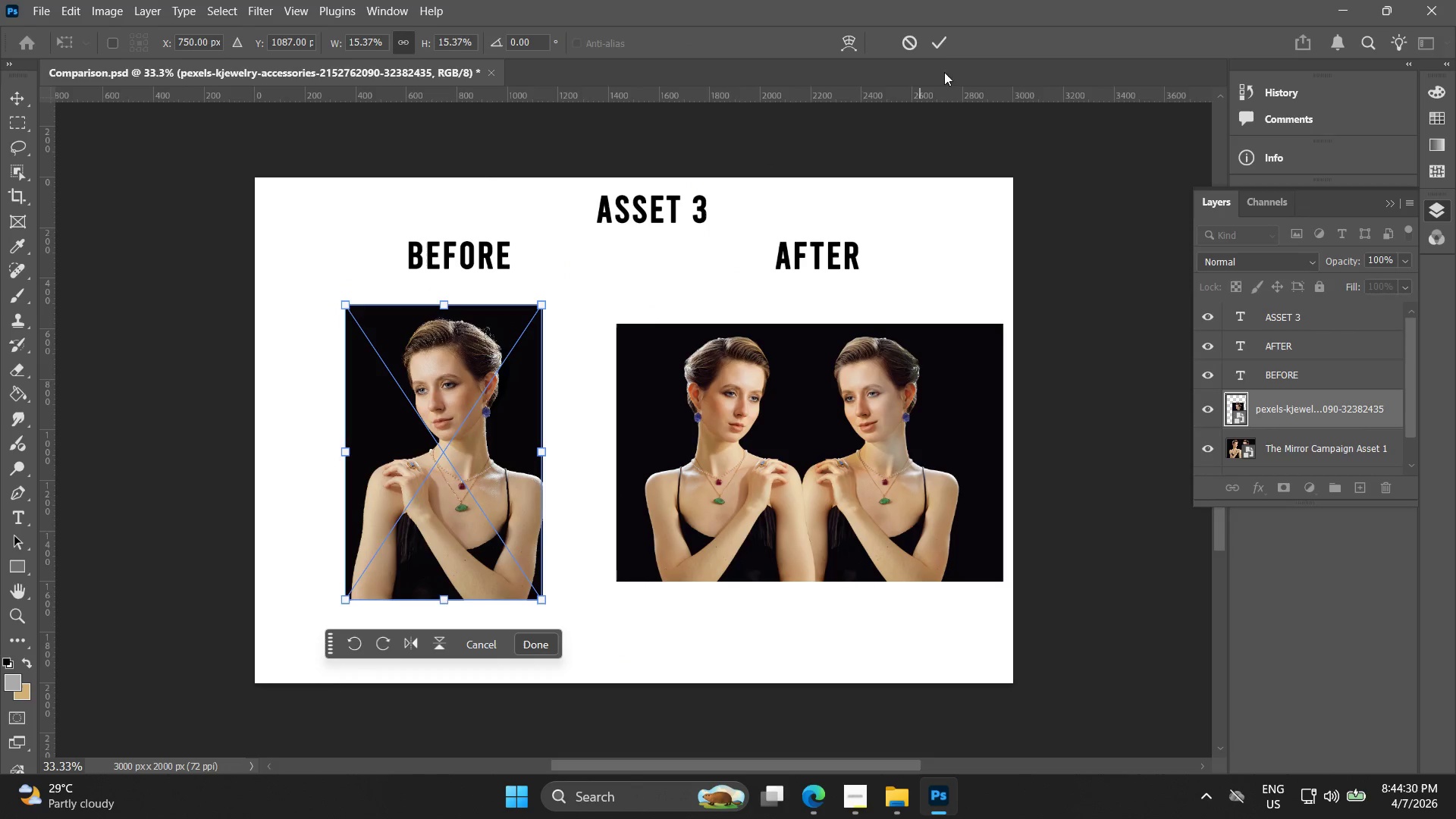 
left_click([942, 42])
 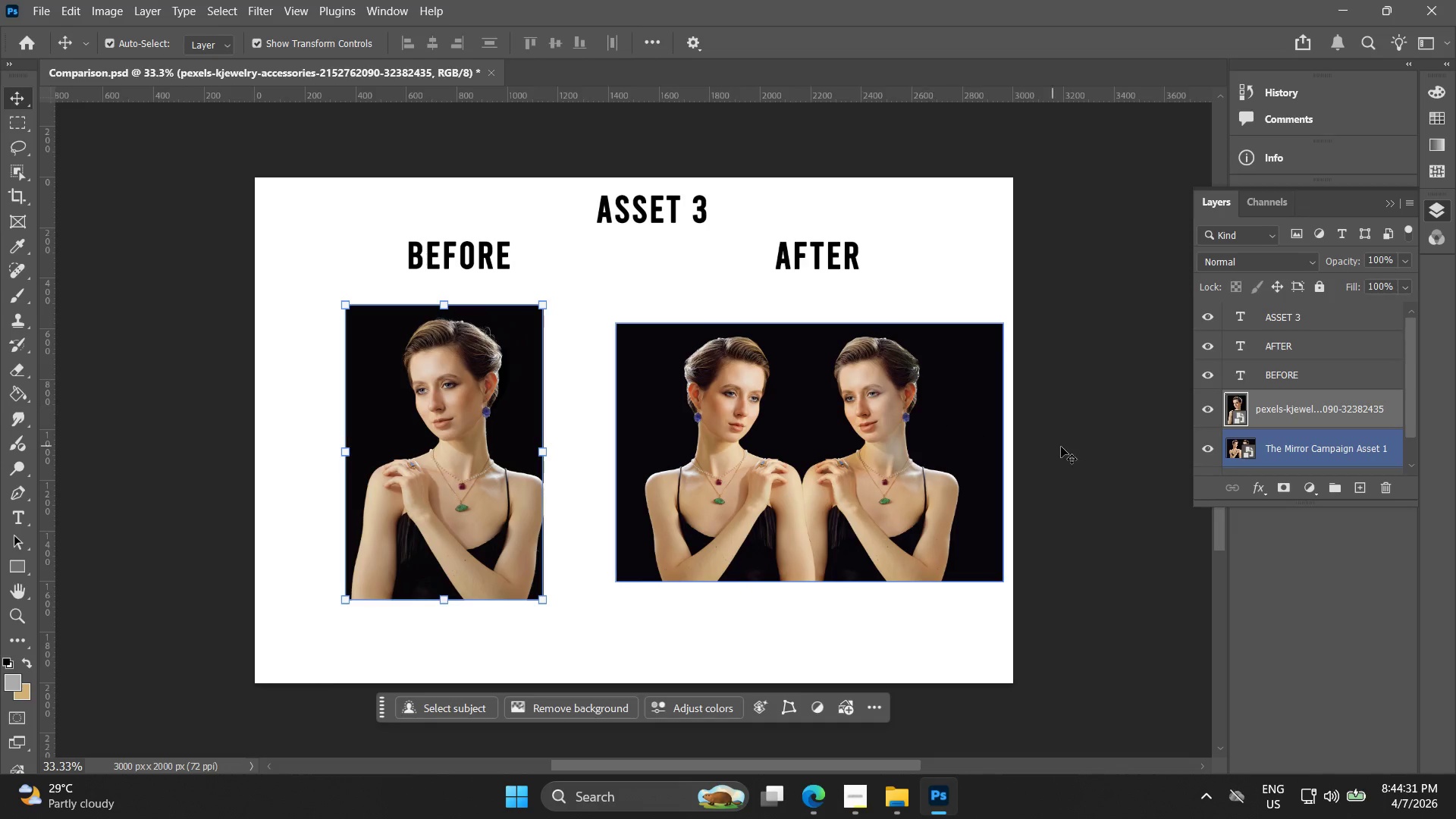 
left_click([935, 431])
 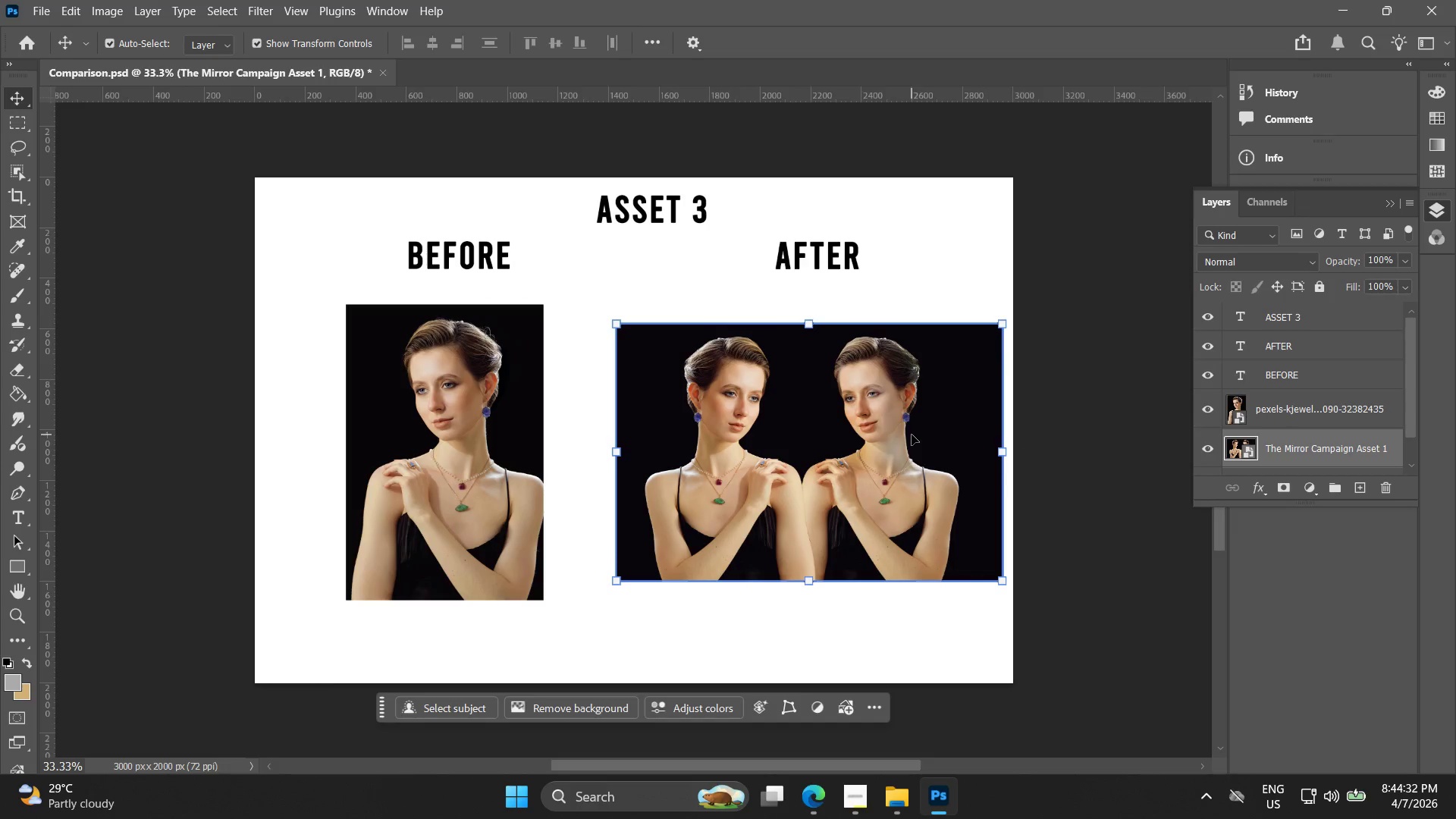 
left_click_drag(start_coordinate=[912, 435], to_coordinate=[903, 437])
 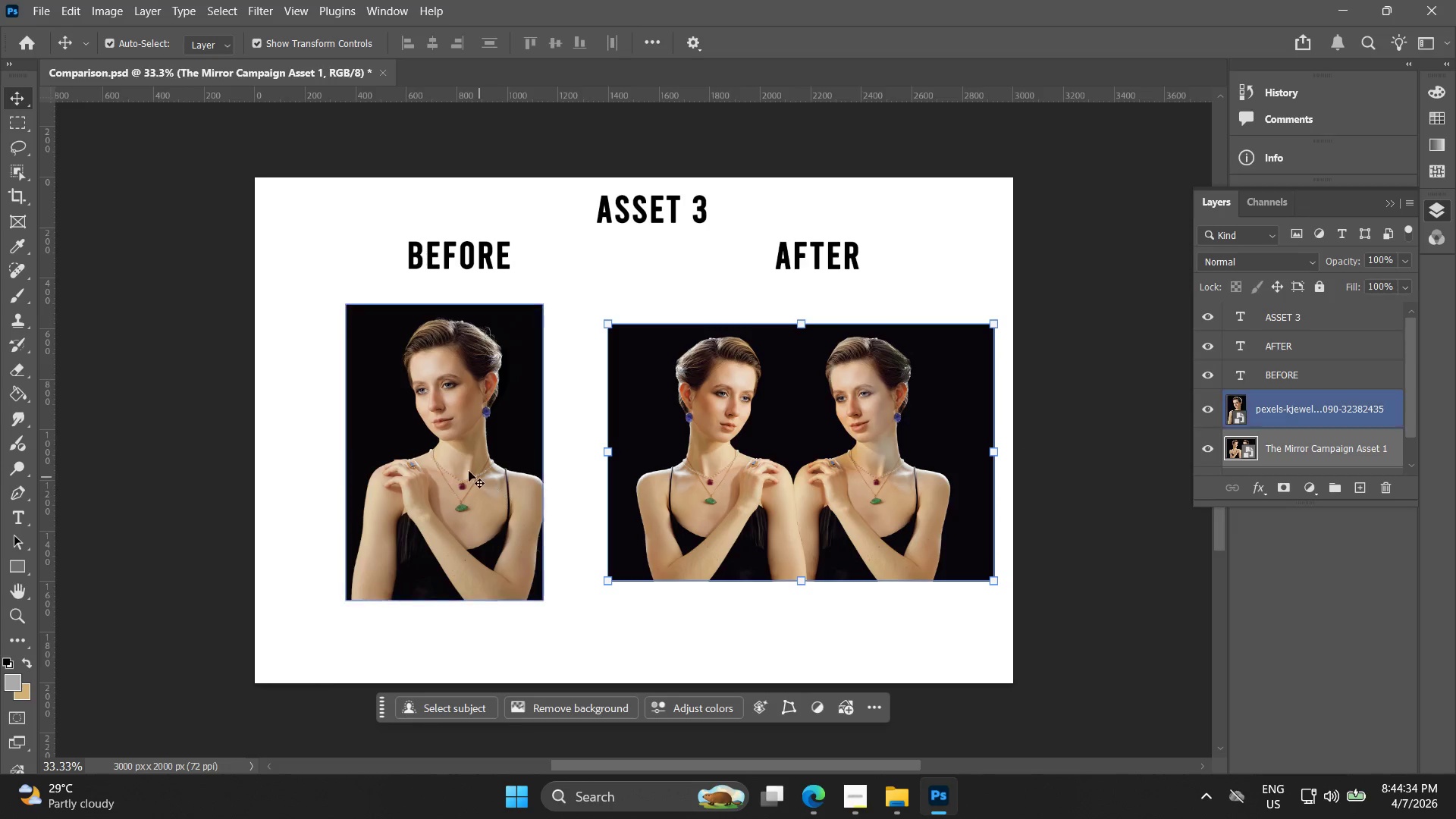 
left_click_drag(start_coordinate=[457, 466], to_coordinate=[447, 466])
 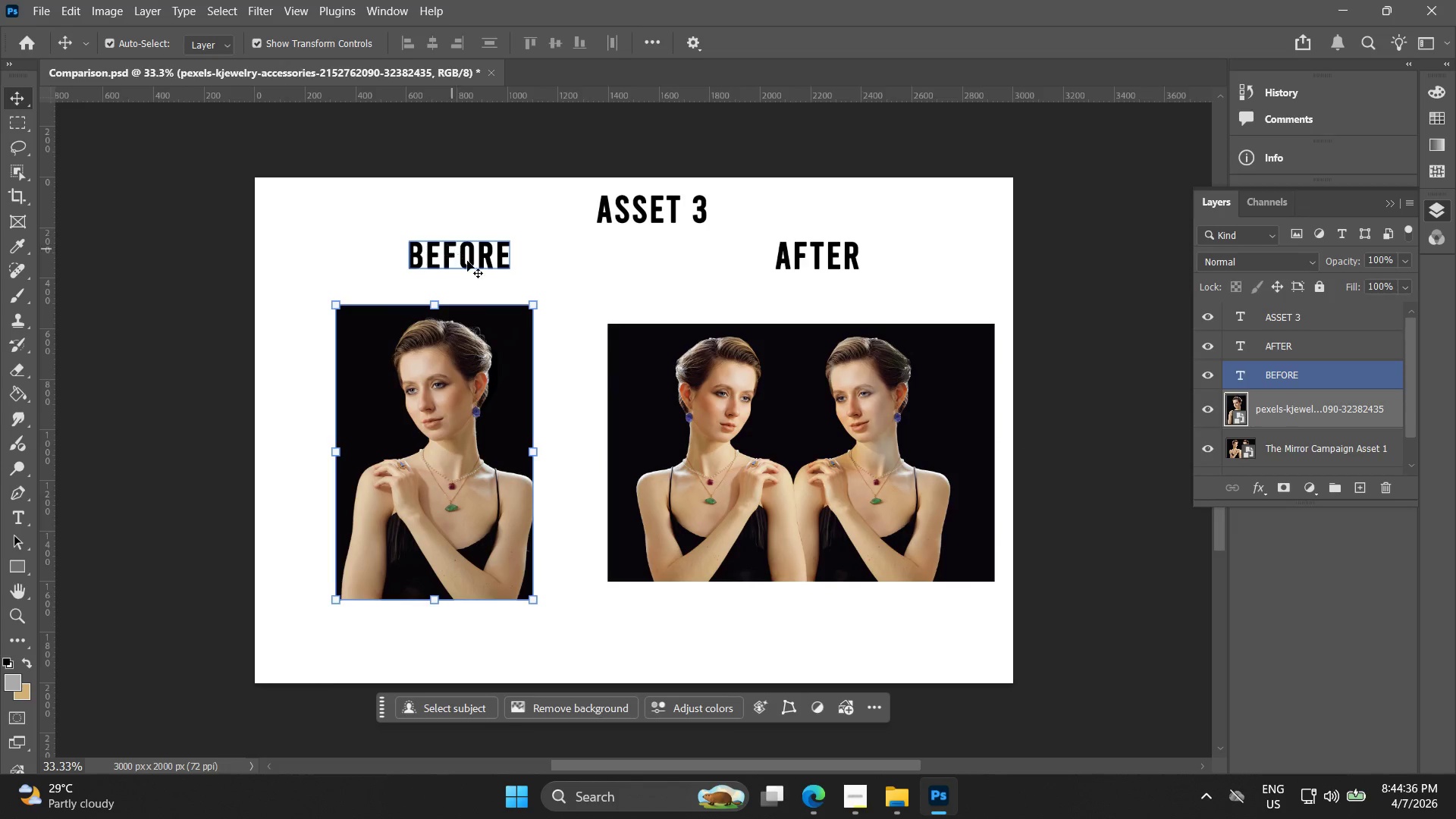 
left_click_drag(start_coordinate=[472, 256], to_coordinate=[453, 257])
 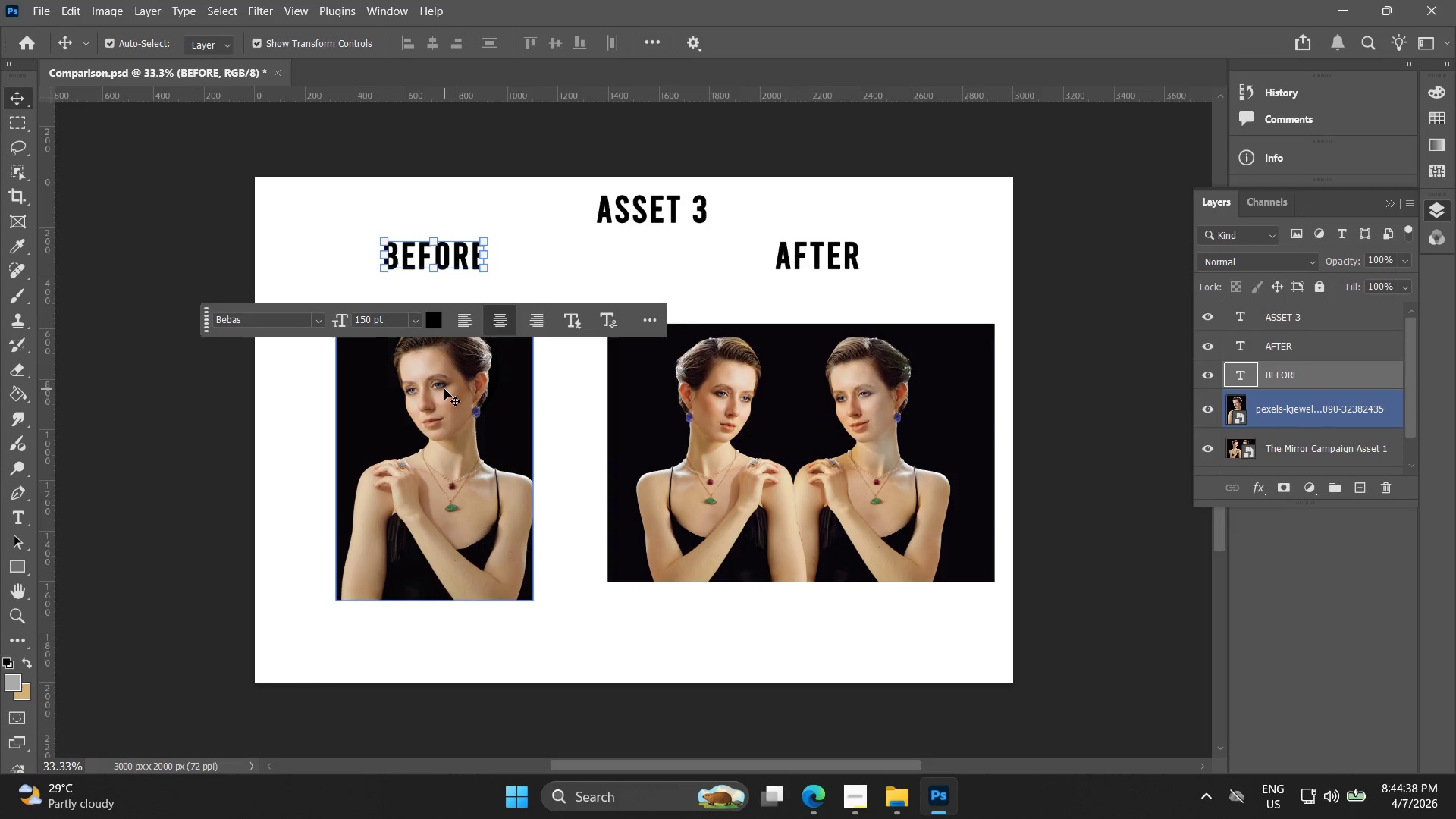 
left_click_drag(start_coordinate=[444, 392], to_coordinate=[425, 391])
 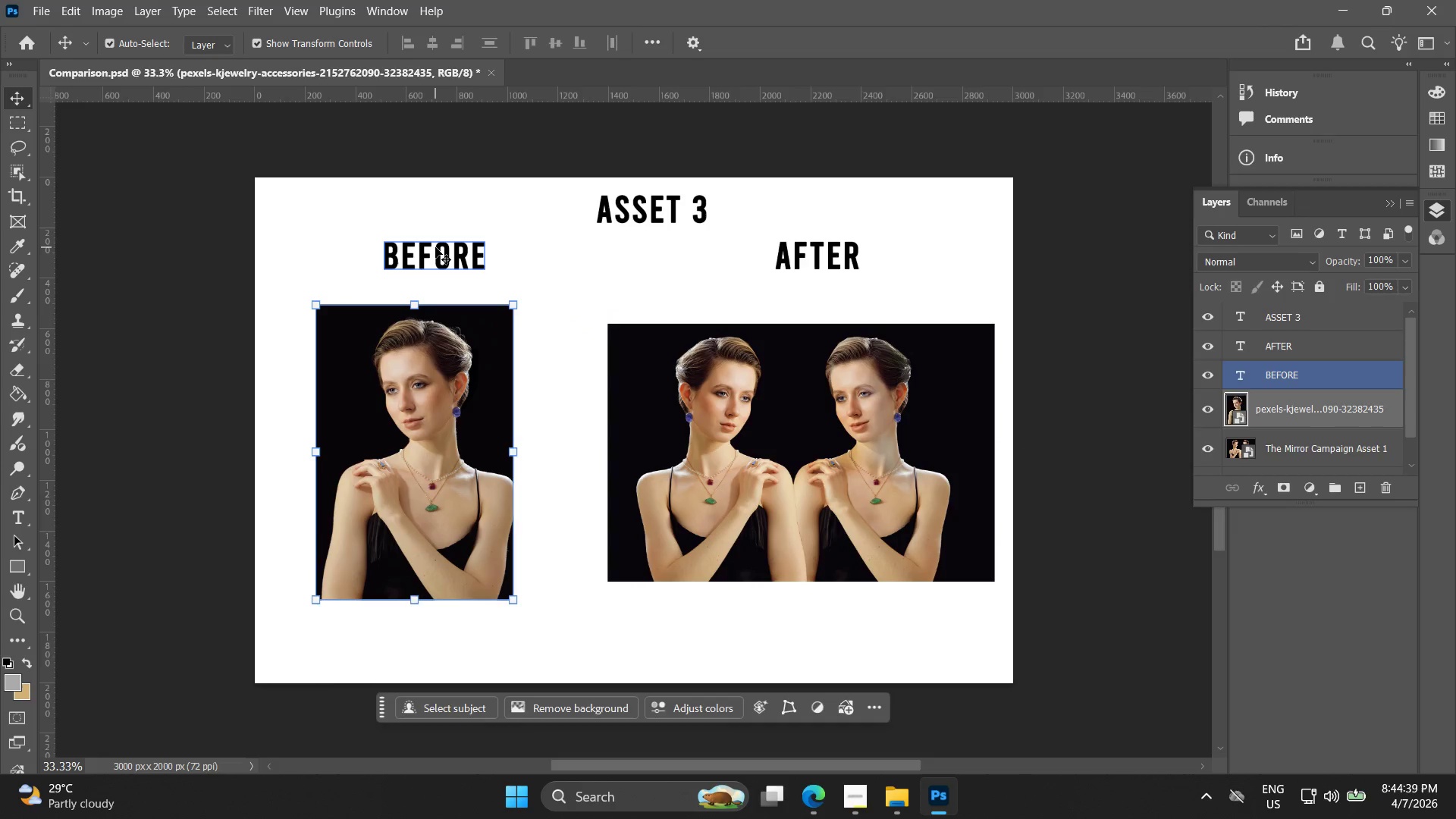 
left_click_drag(start_coordinate=[435, 247], to_coordinate=[417, 247])
 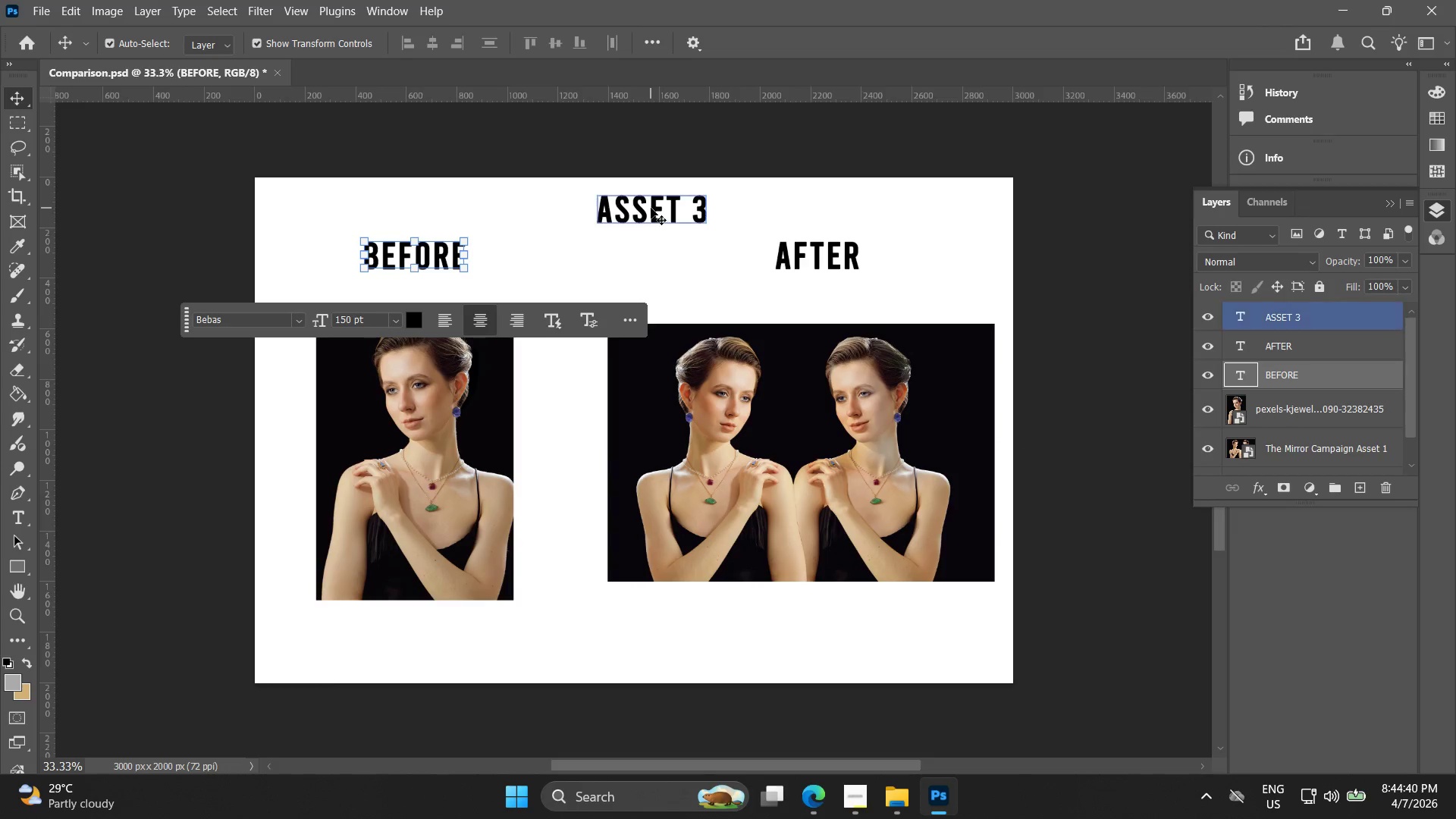 
left_click([652, 208])
 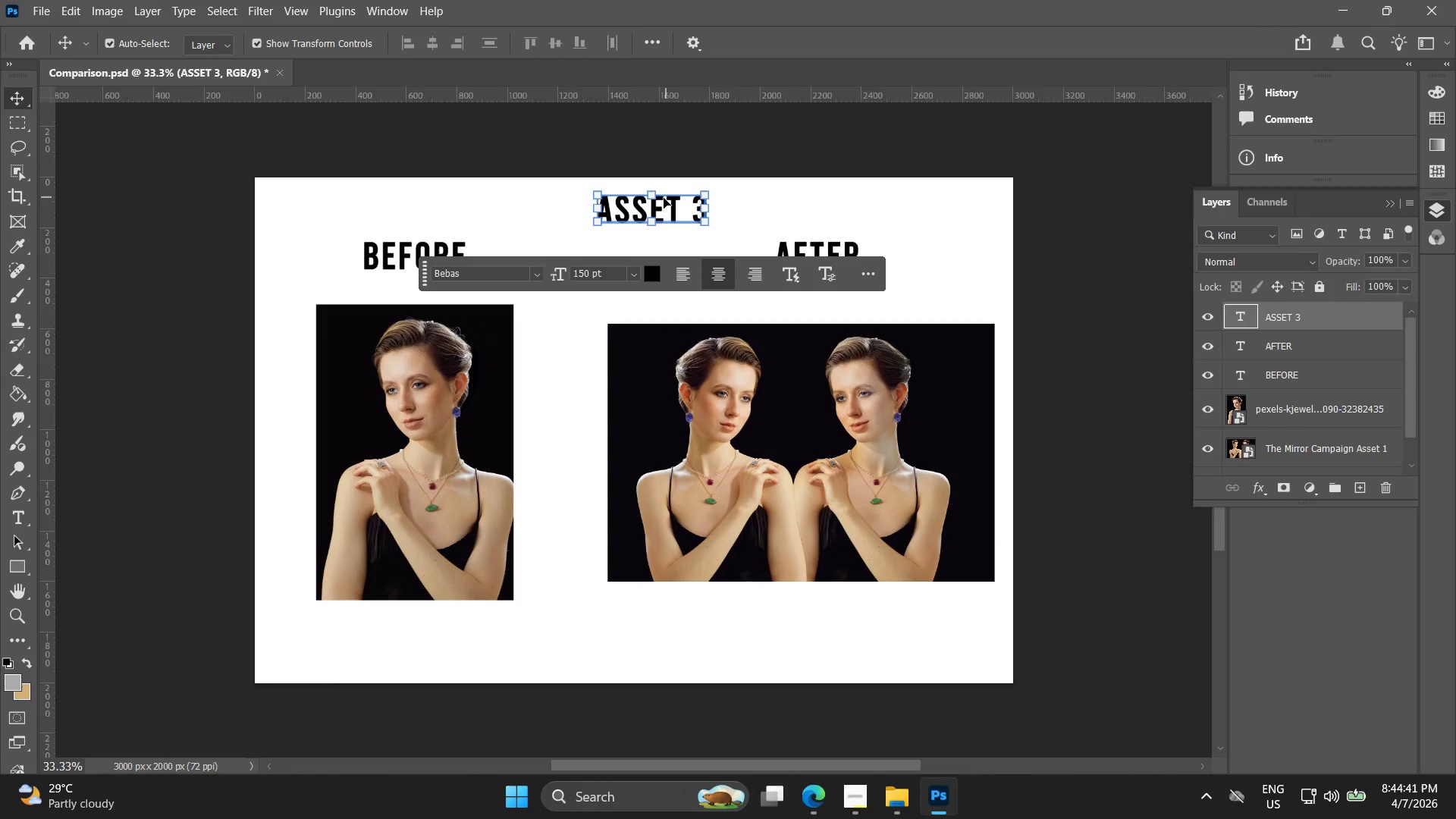 
left_click_drag(start_coordinate=[661, 202], to_coordinate=[633, 208])
 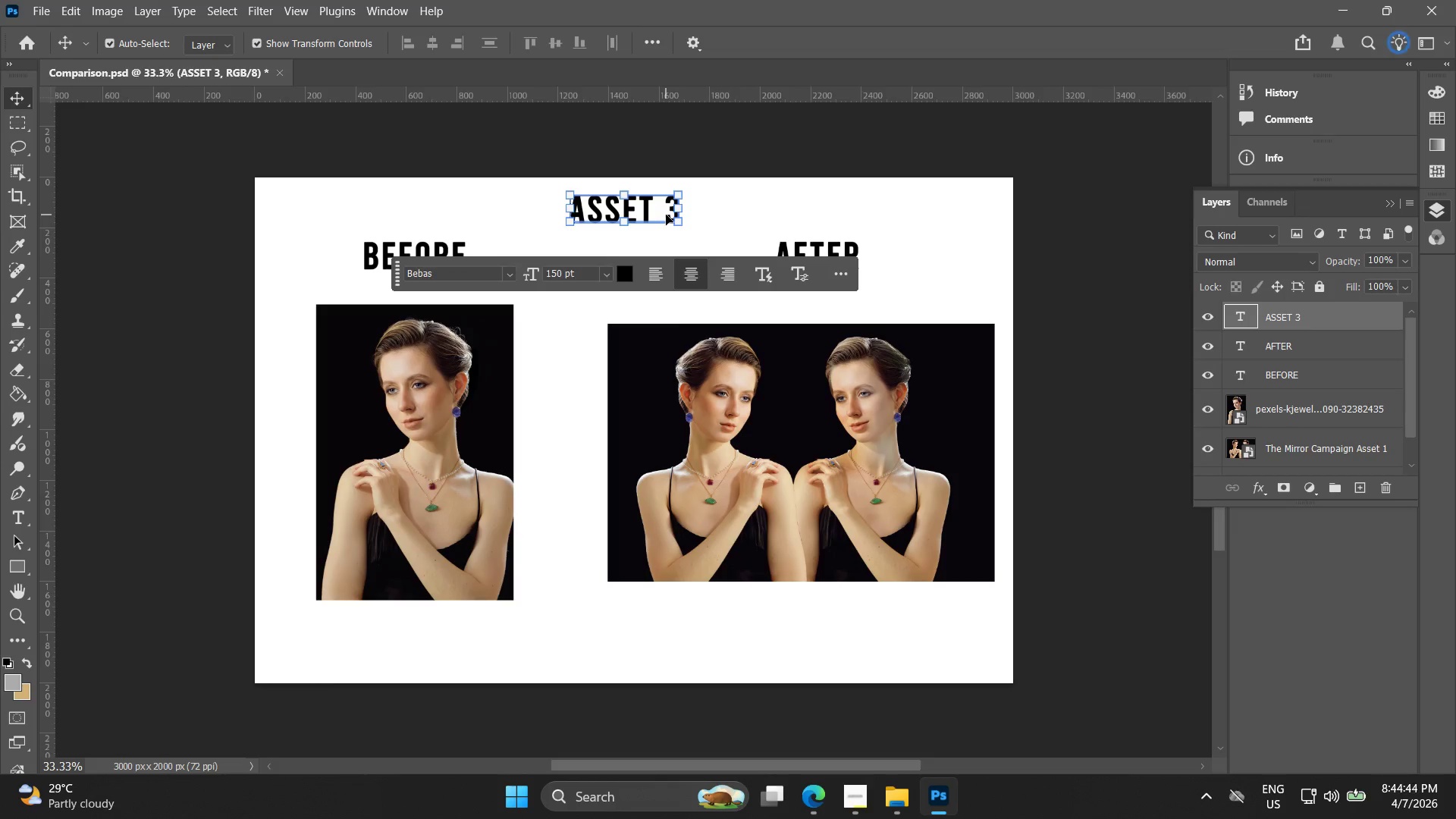 
double_click([666, 215])
 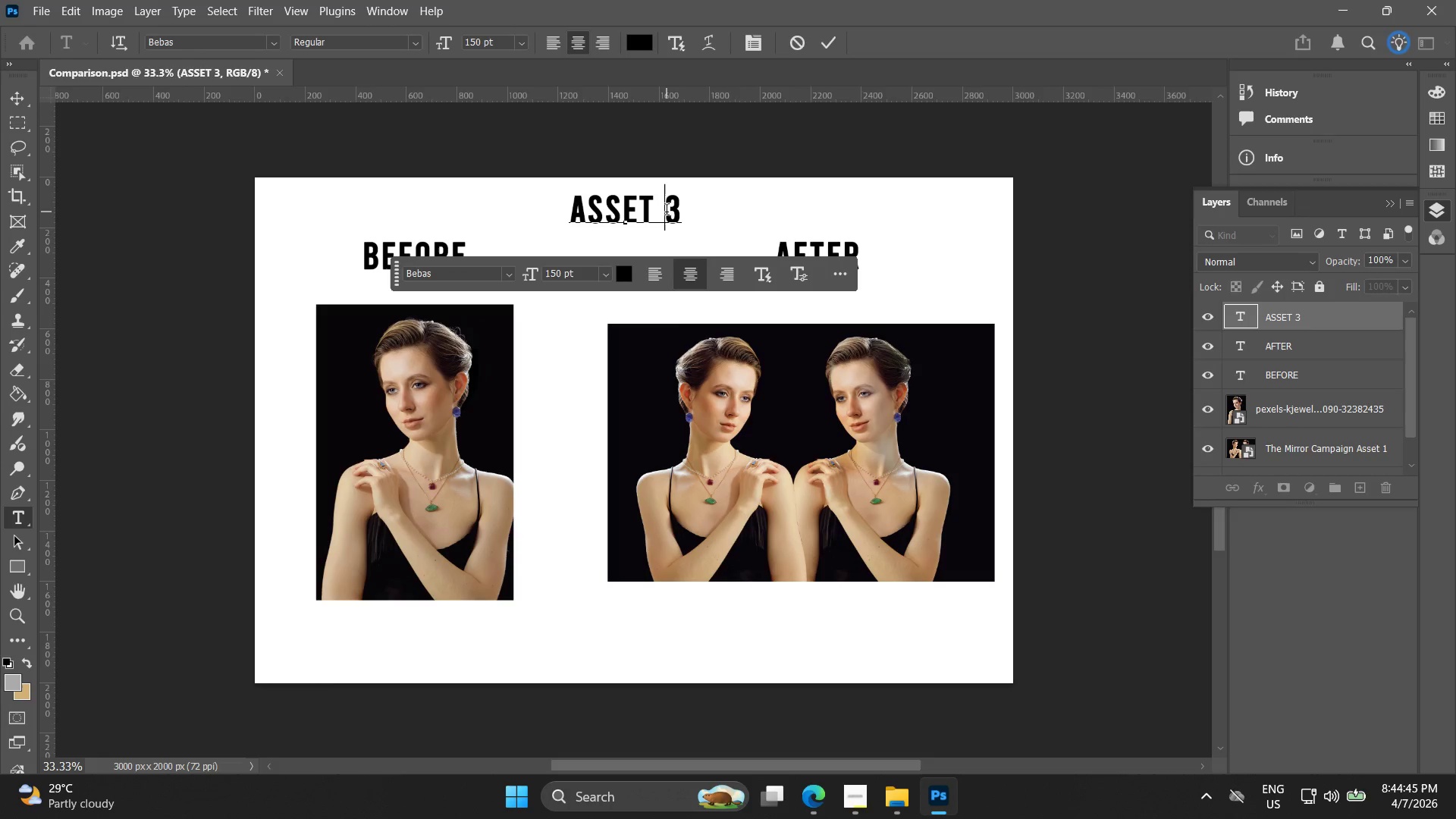 
left_click_drag(start_coordinate=[666, 212], to_coordinate=[682, 213])
 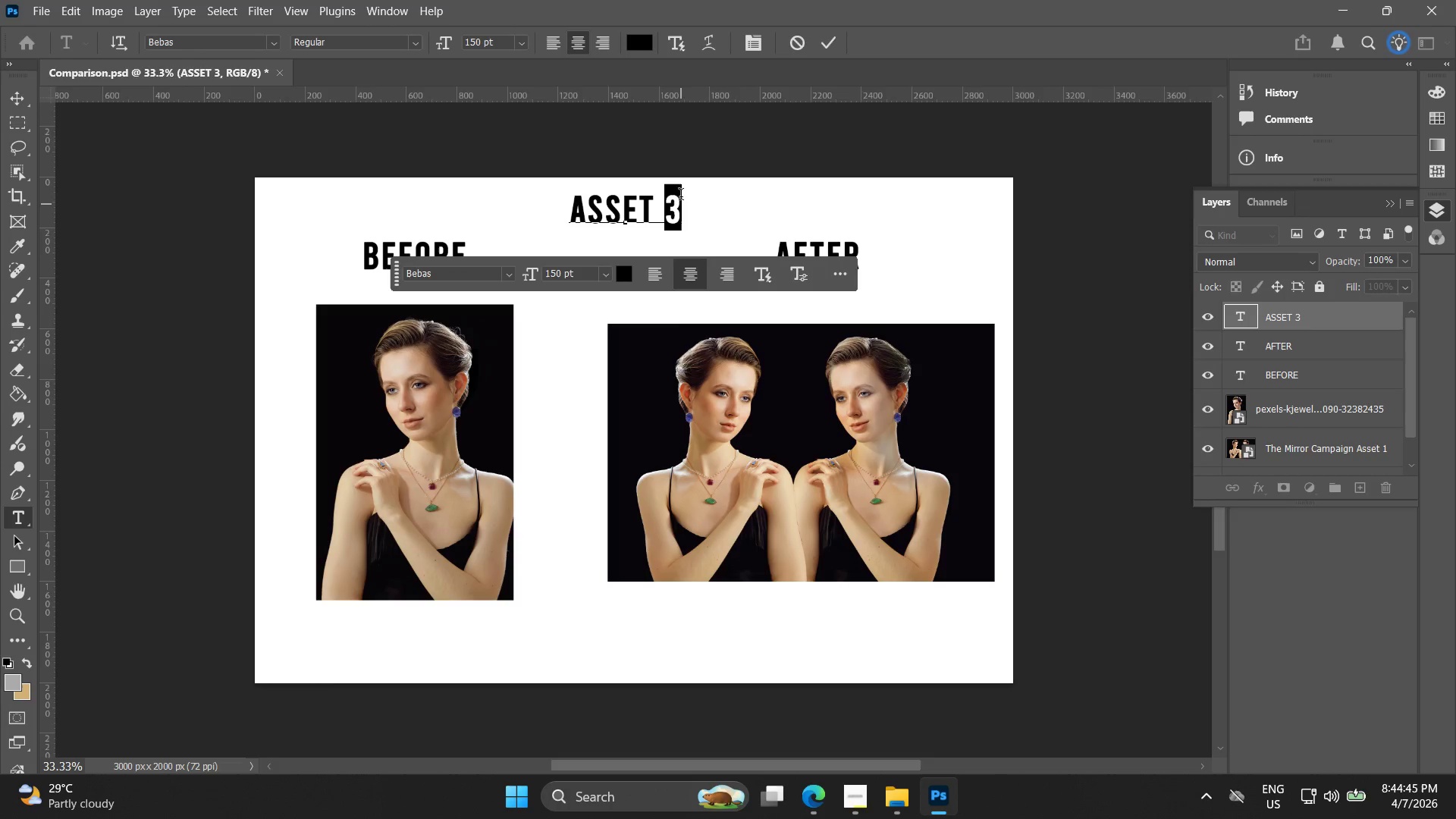 
key(1)
 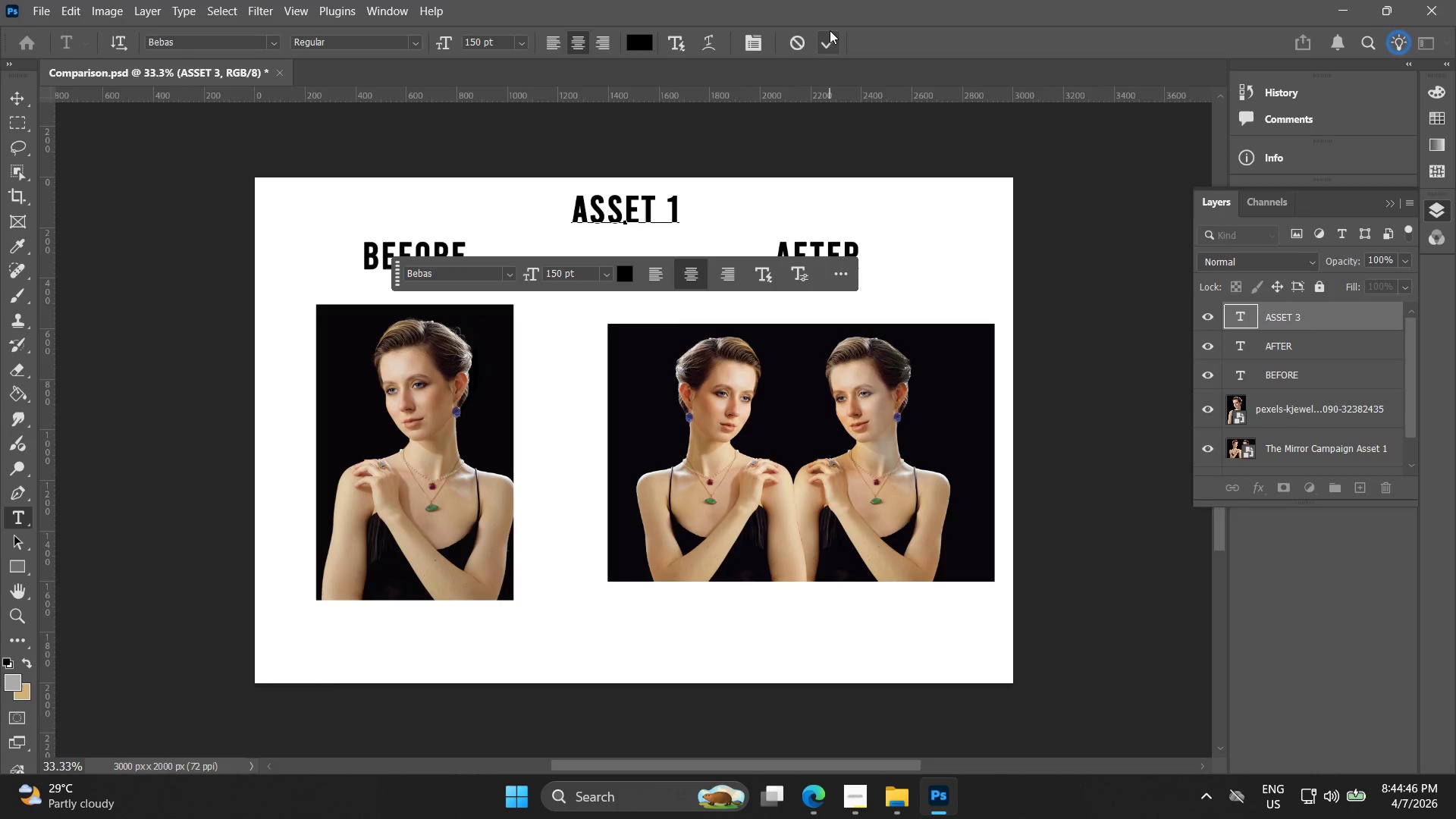 
left_click([831, 37])
 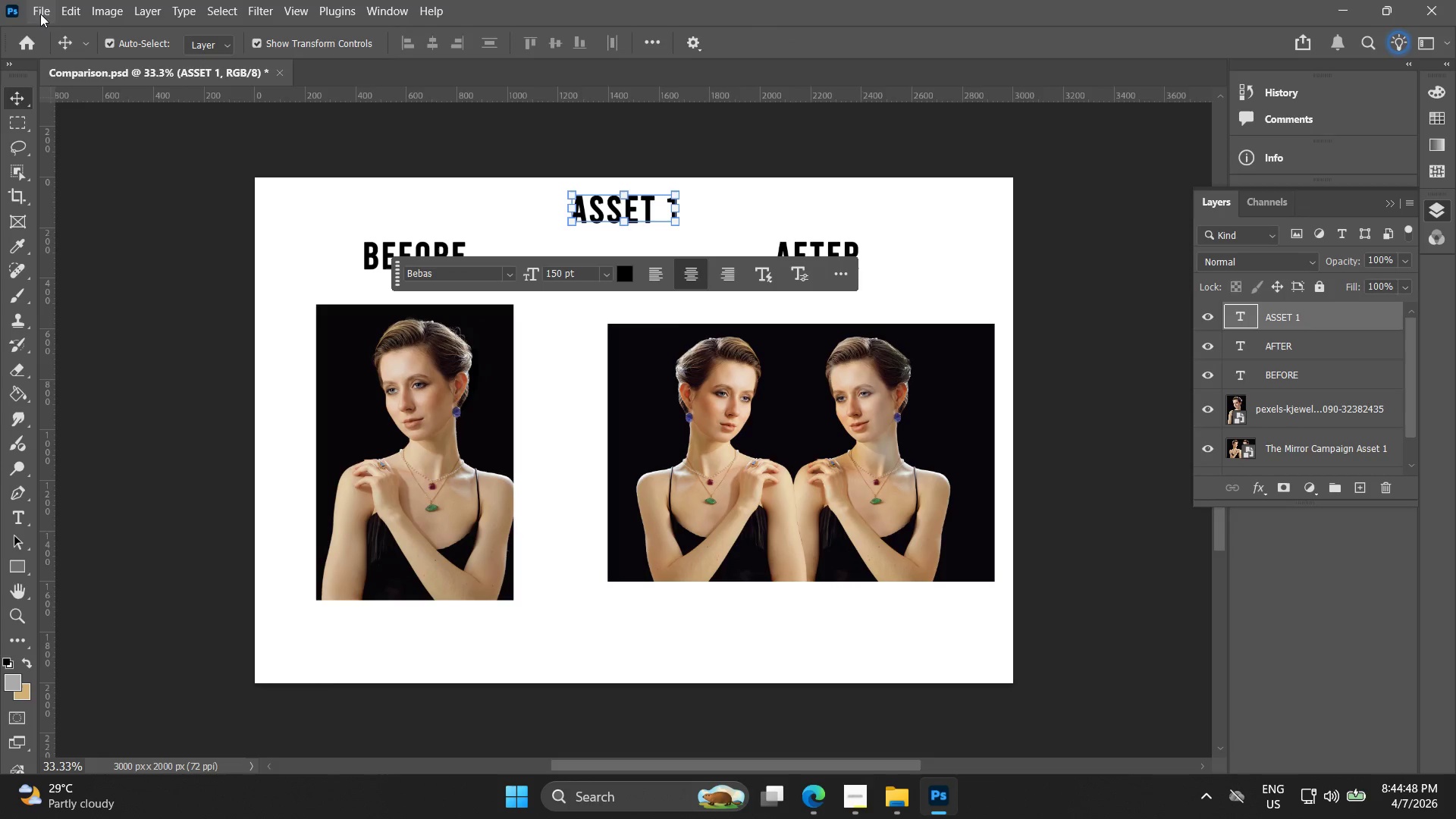 
left_click([31, 7])
 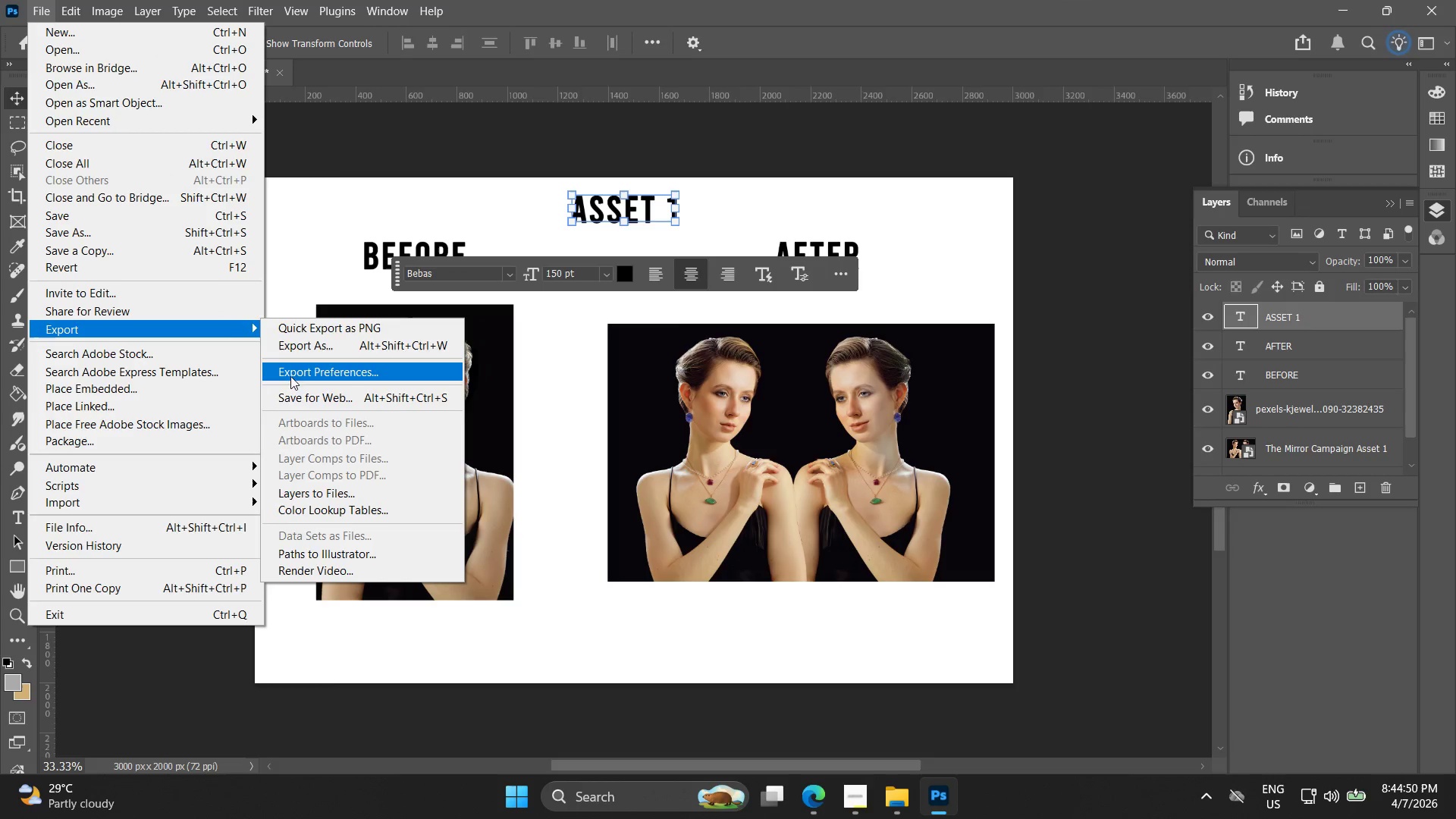 
left_click([303, 350])
 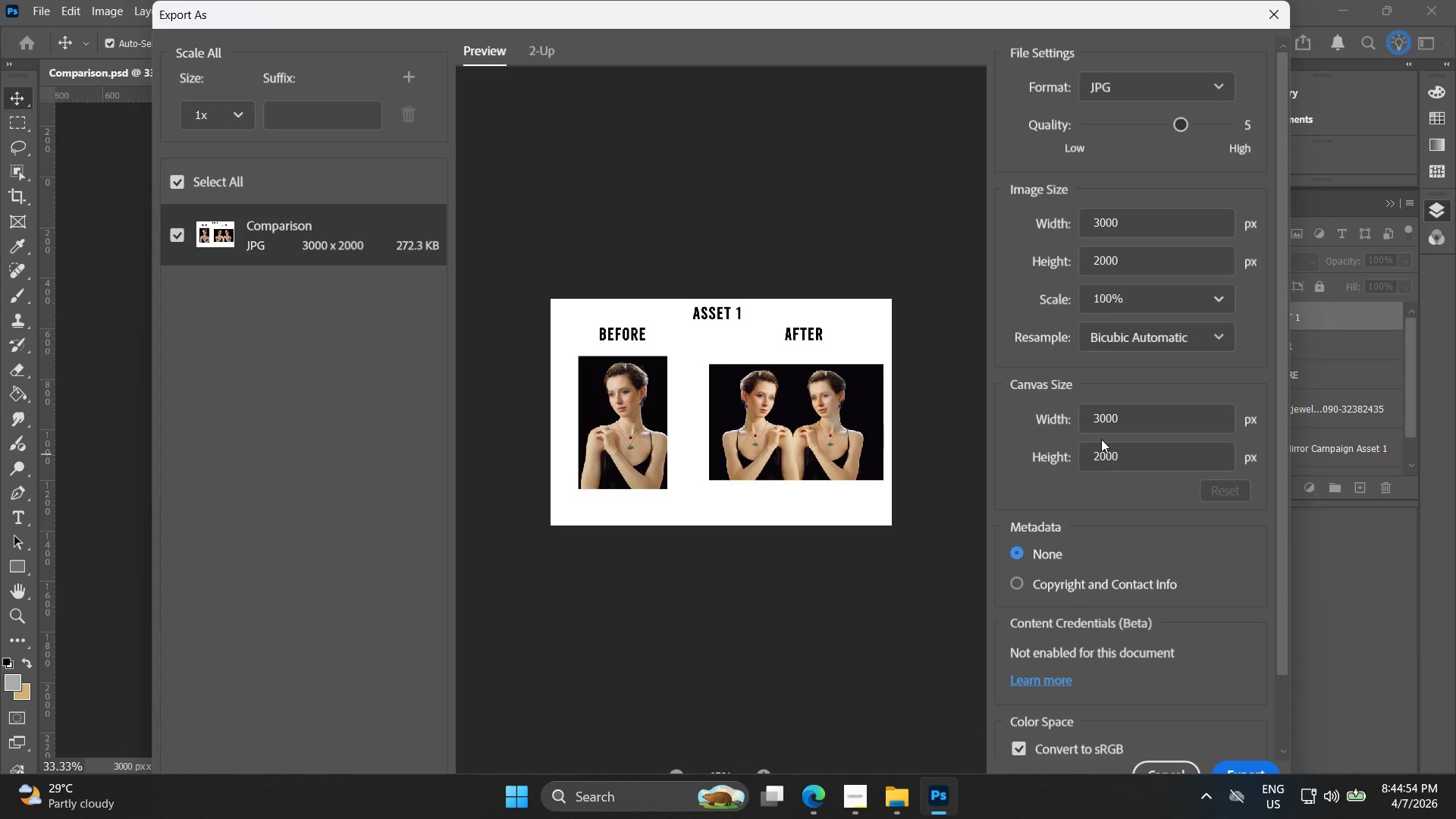 
left_click([1243, 758])
 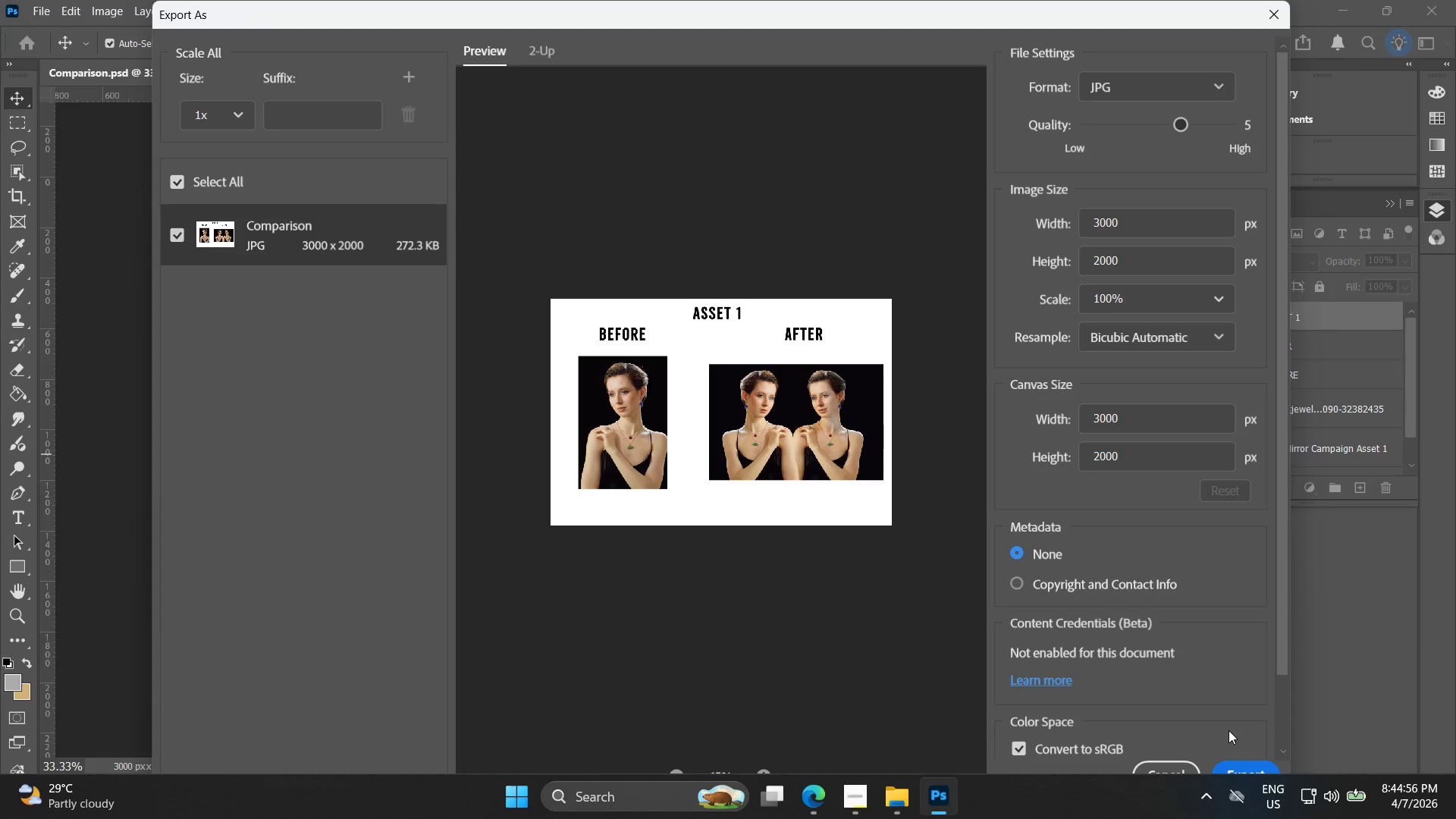 
left_click([1232, 765])
 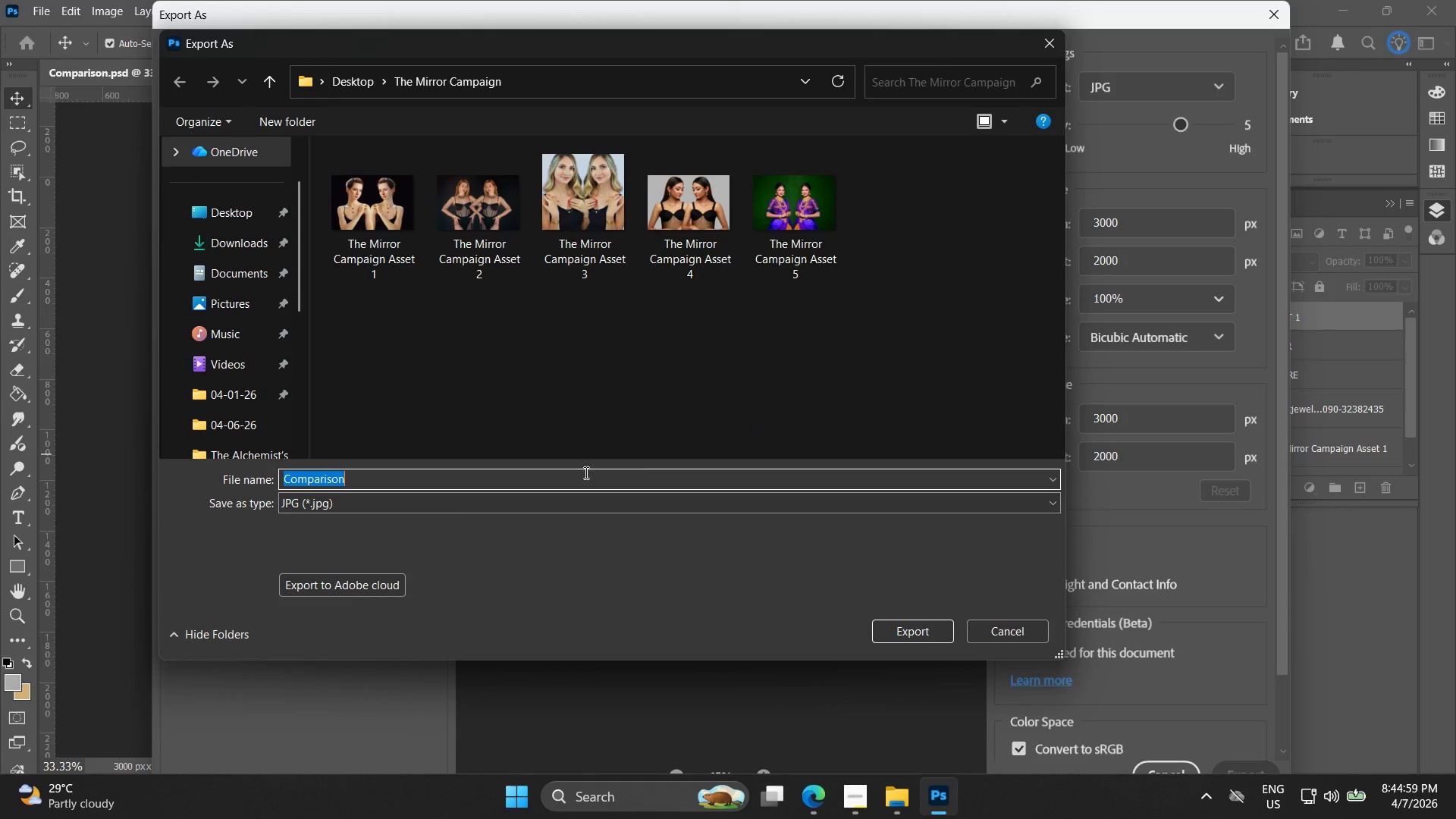 
left_click([403, 472])
 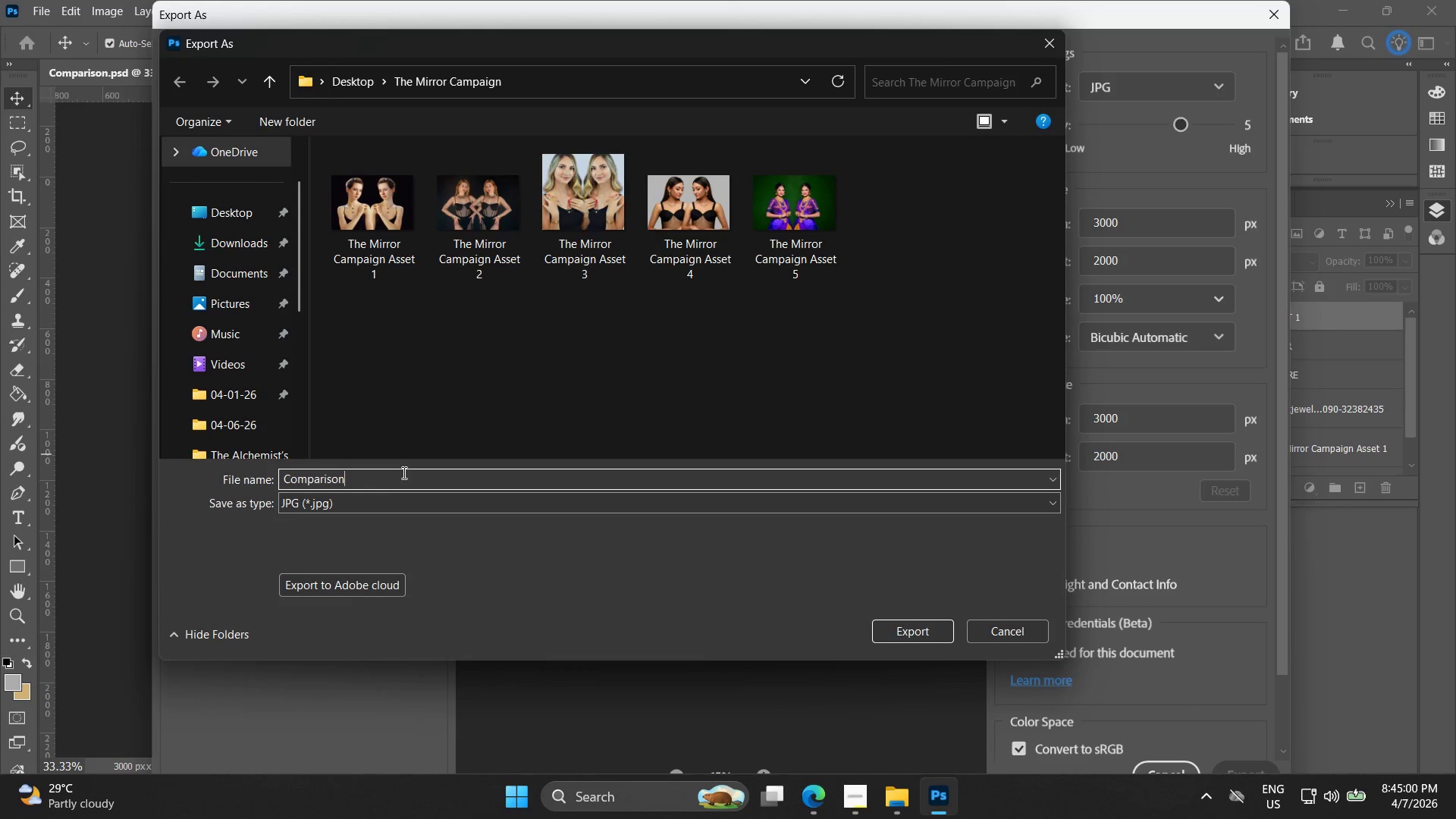 
key(Space)
 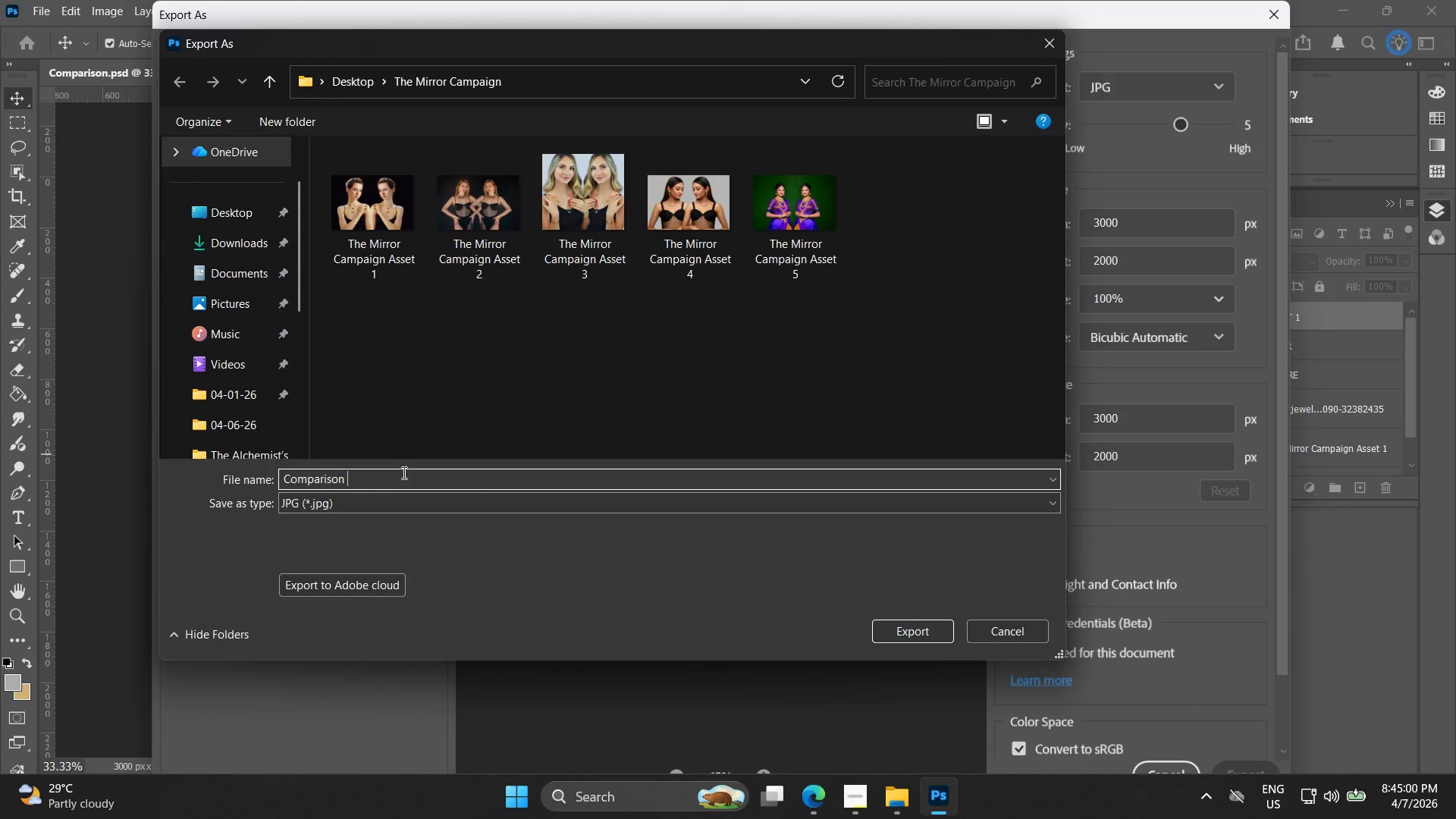 
key(1)
 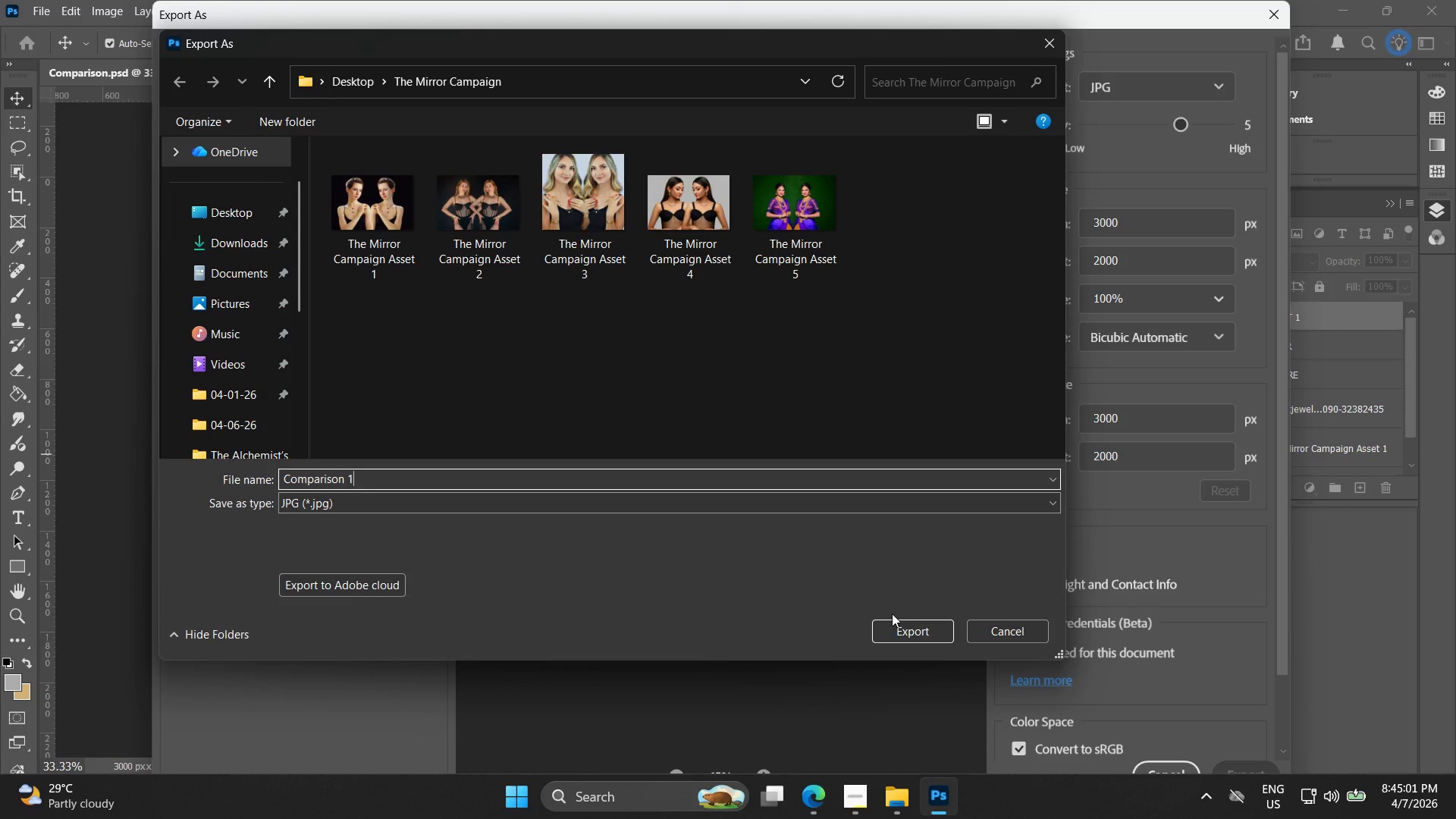 
double_click([895, 626])
 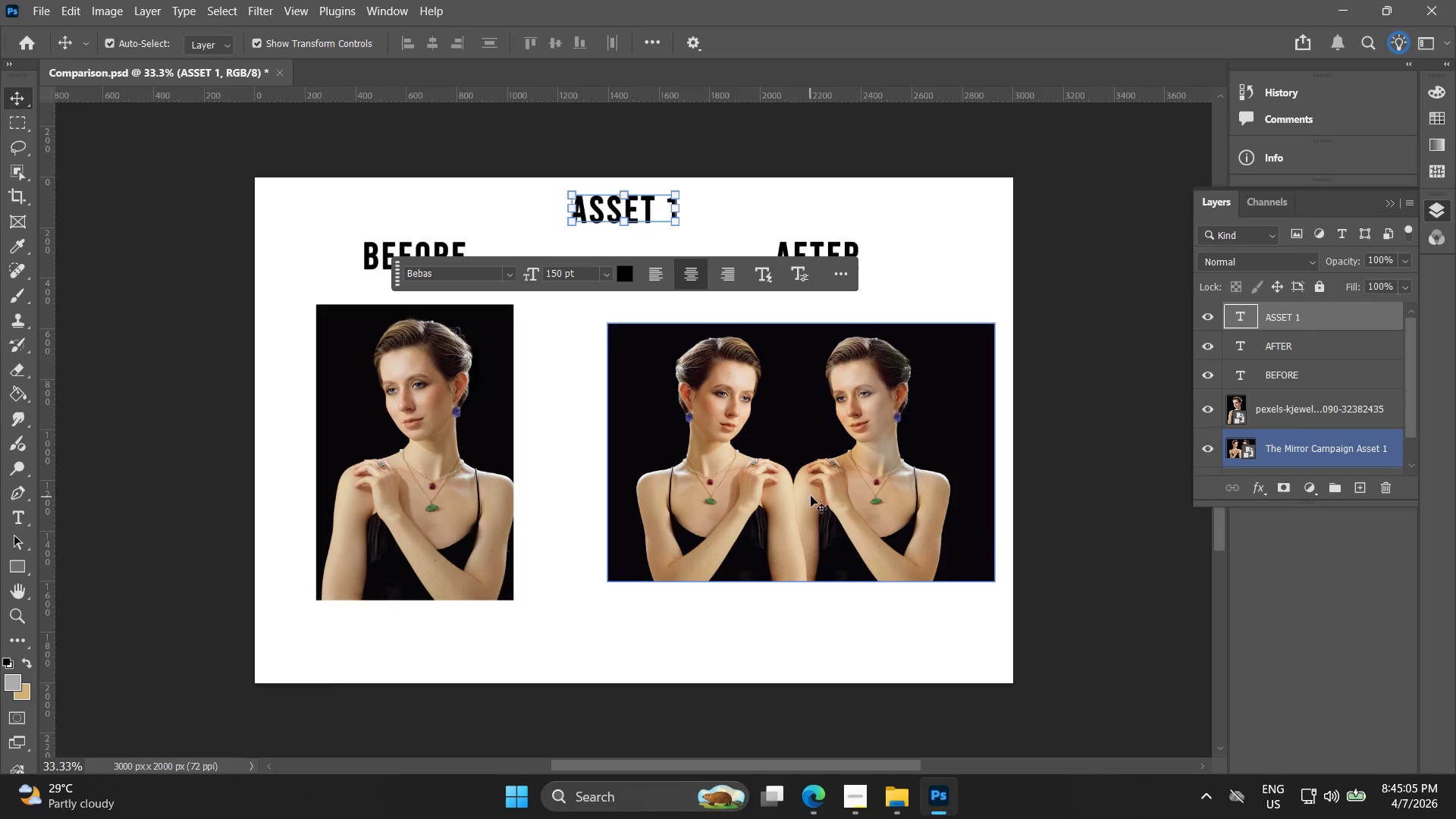 
wait(5.86)
 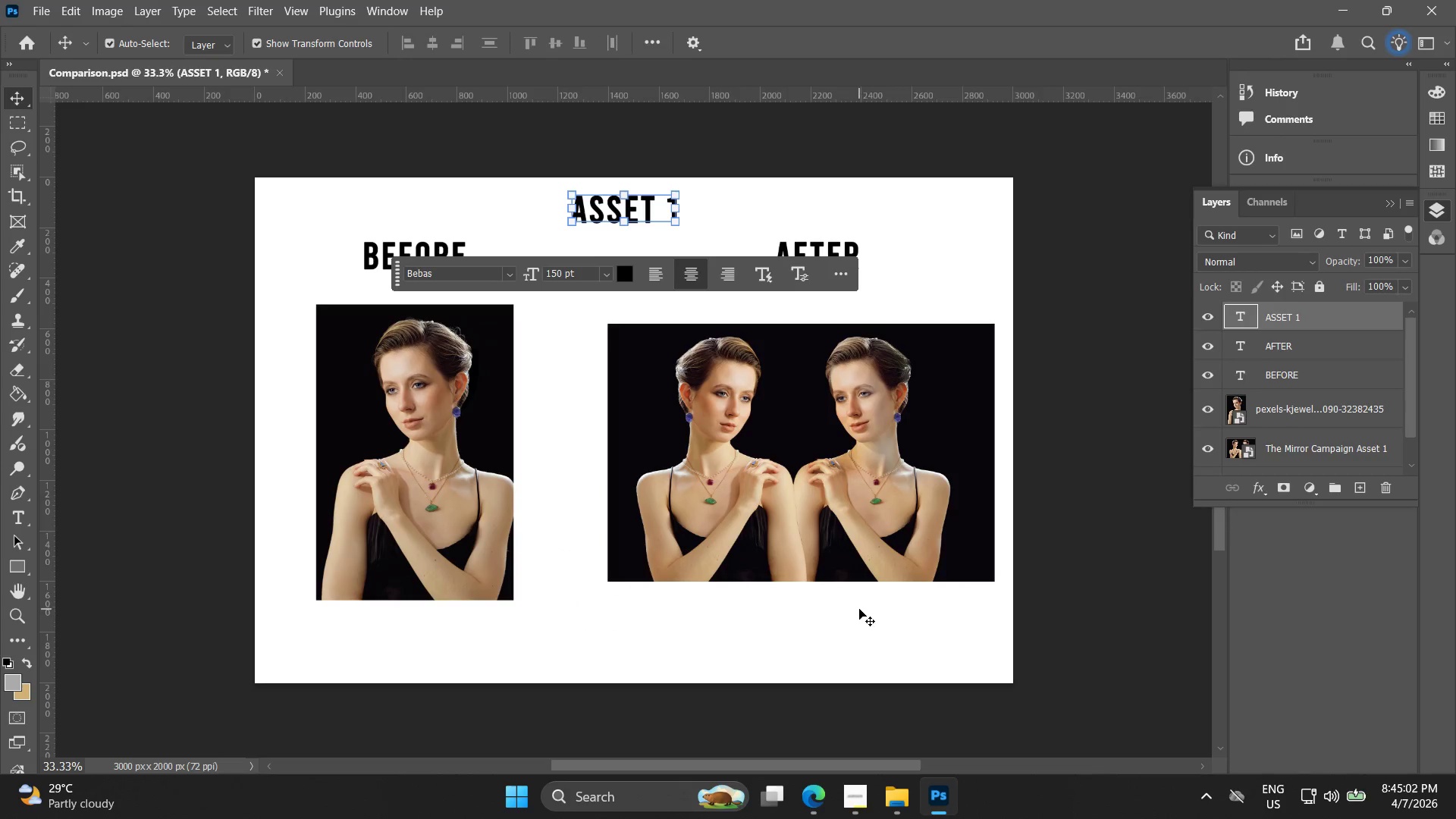 
double_click([1231, 409])
 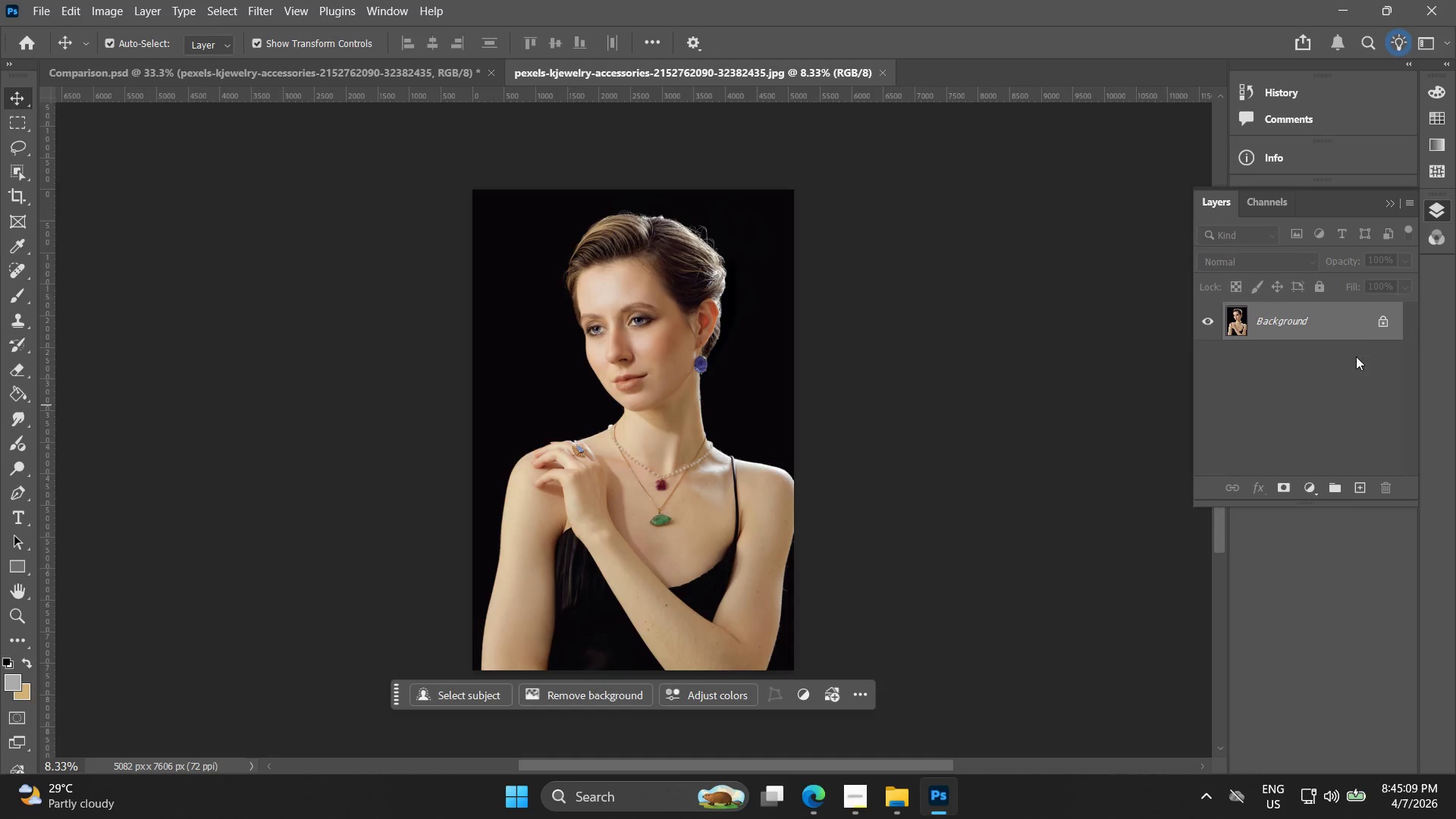 
left_click([1388, 315])
 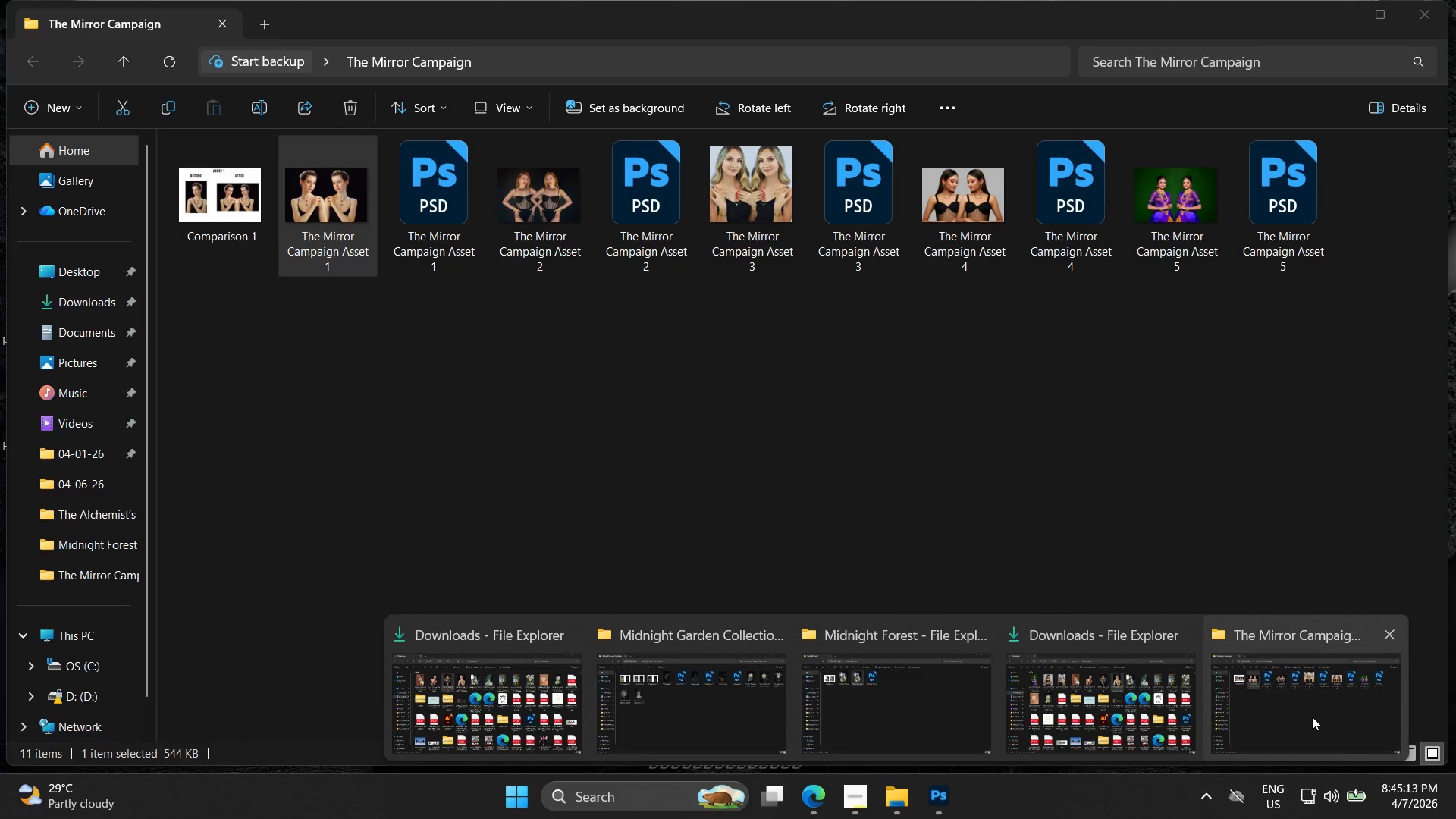 
wait(8.88)
 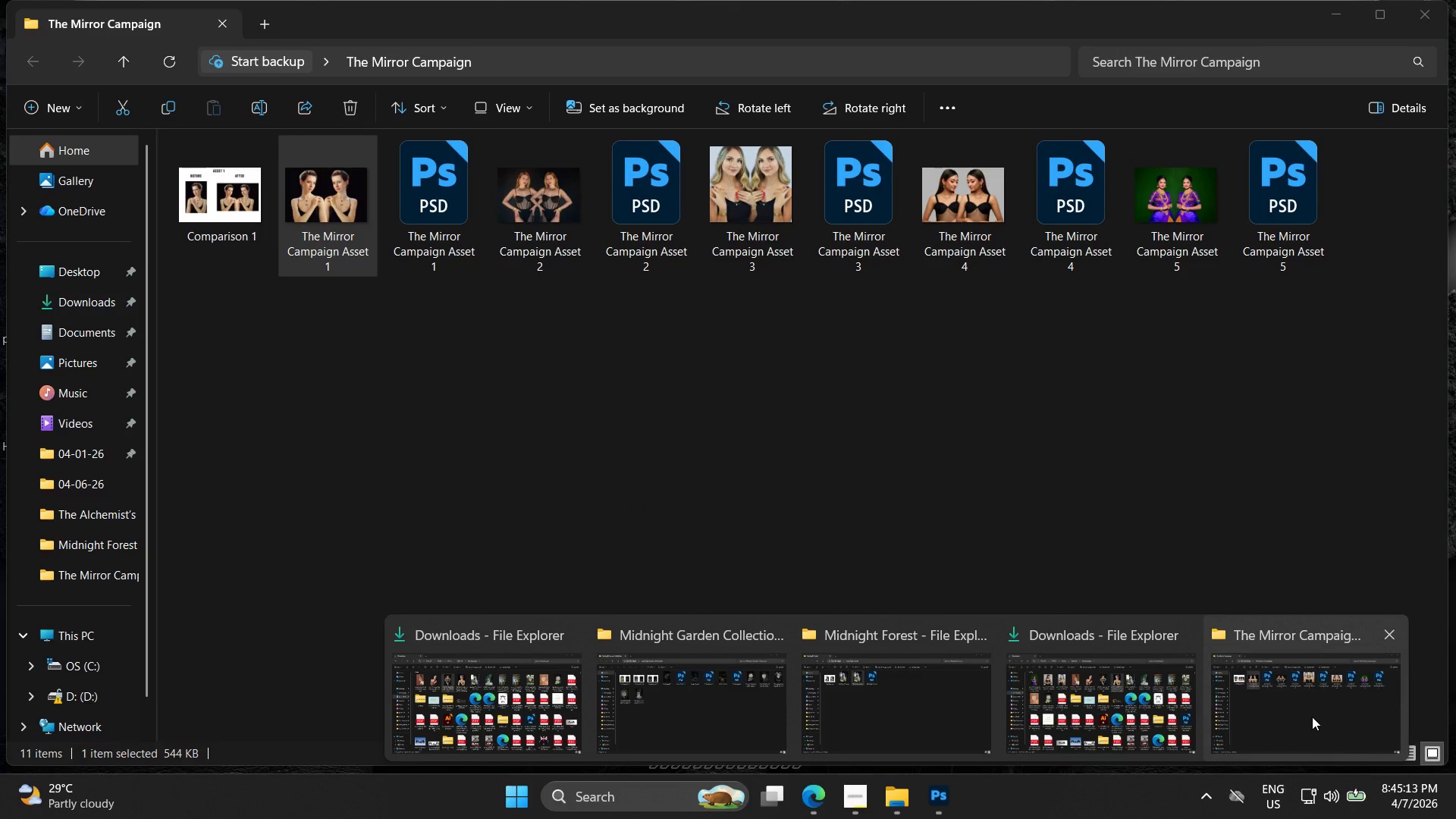 
left_click([1091, 702])
 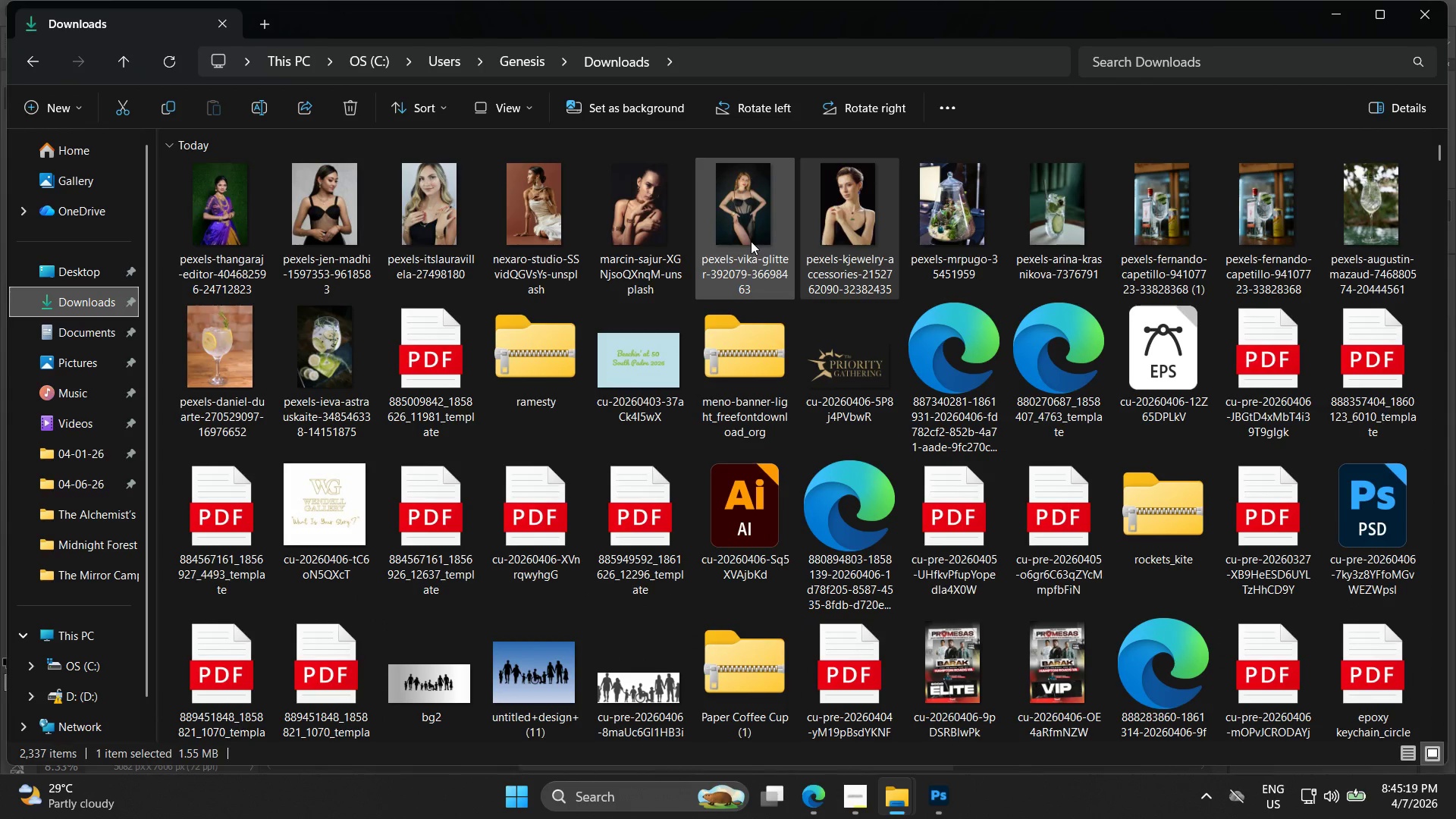 
left_click_drag(start_coordinate=[745, 237], to_coordinate=[705, 471])
 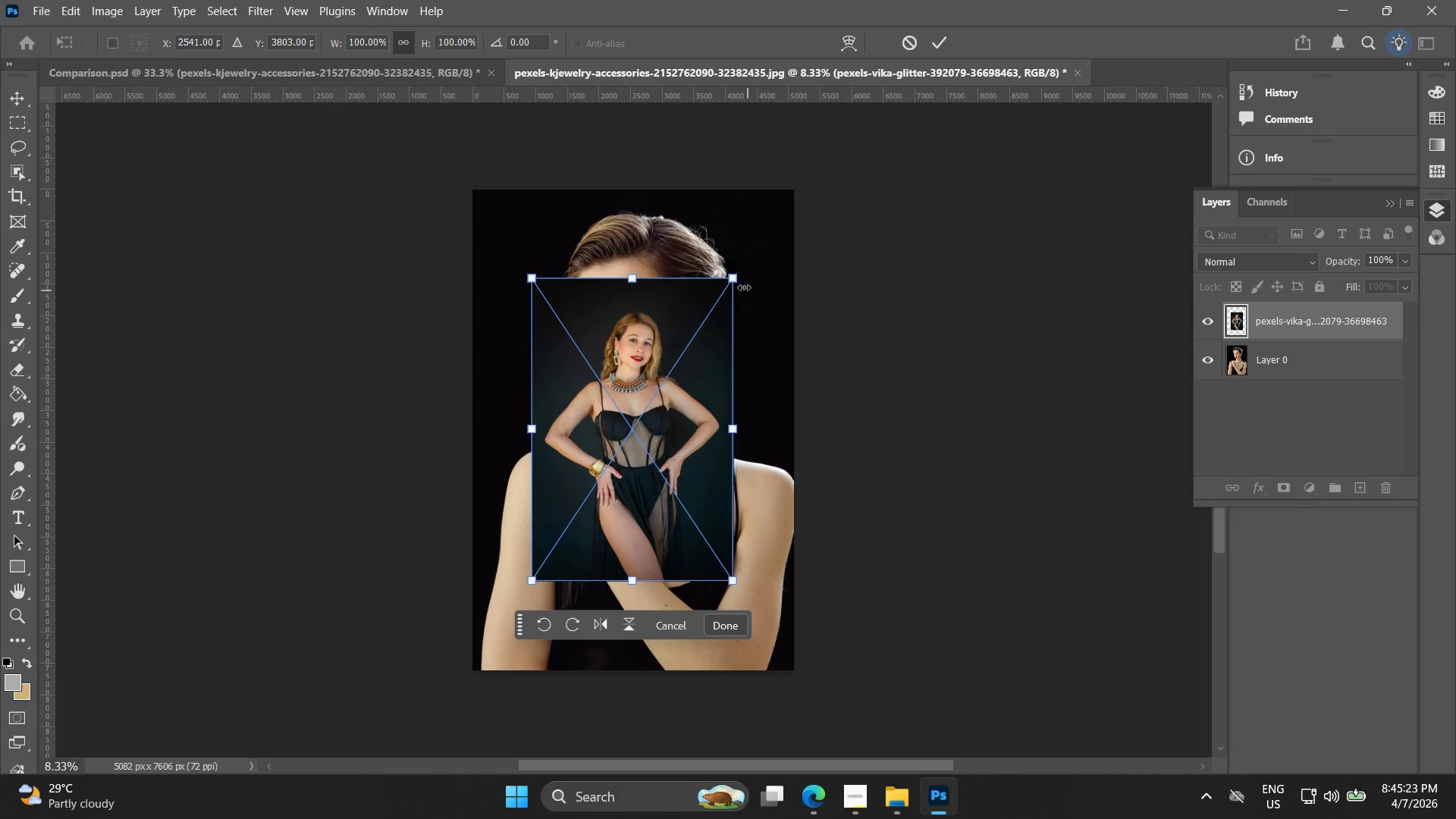 
left_click_drag(start_coordinate=[736, 284], to_coordinate=[784, 187])
 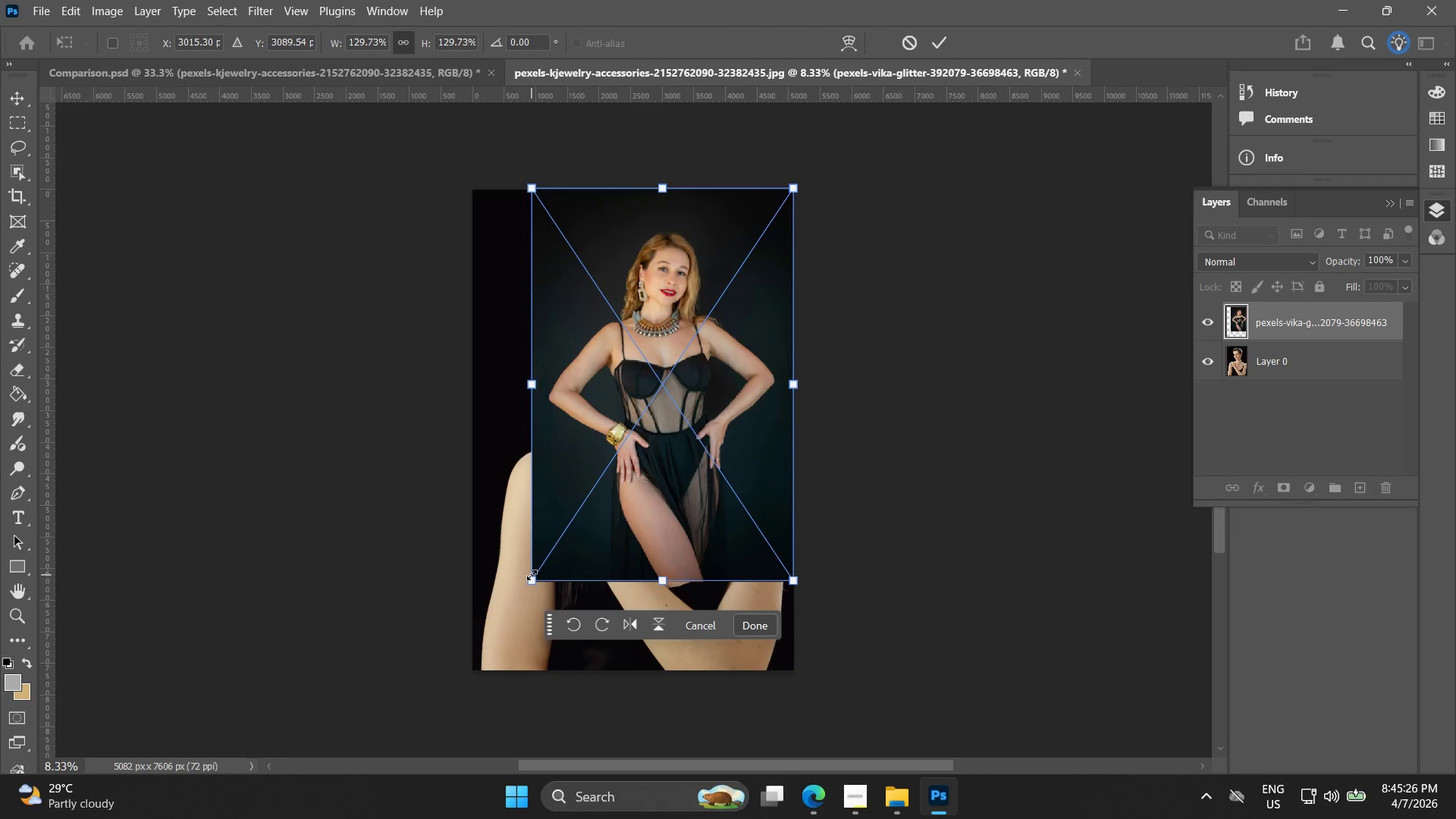 
left_click_drag(start_coordinate=[532, 575], to_coordinate=[472, 676])
 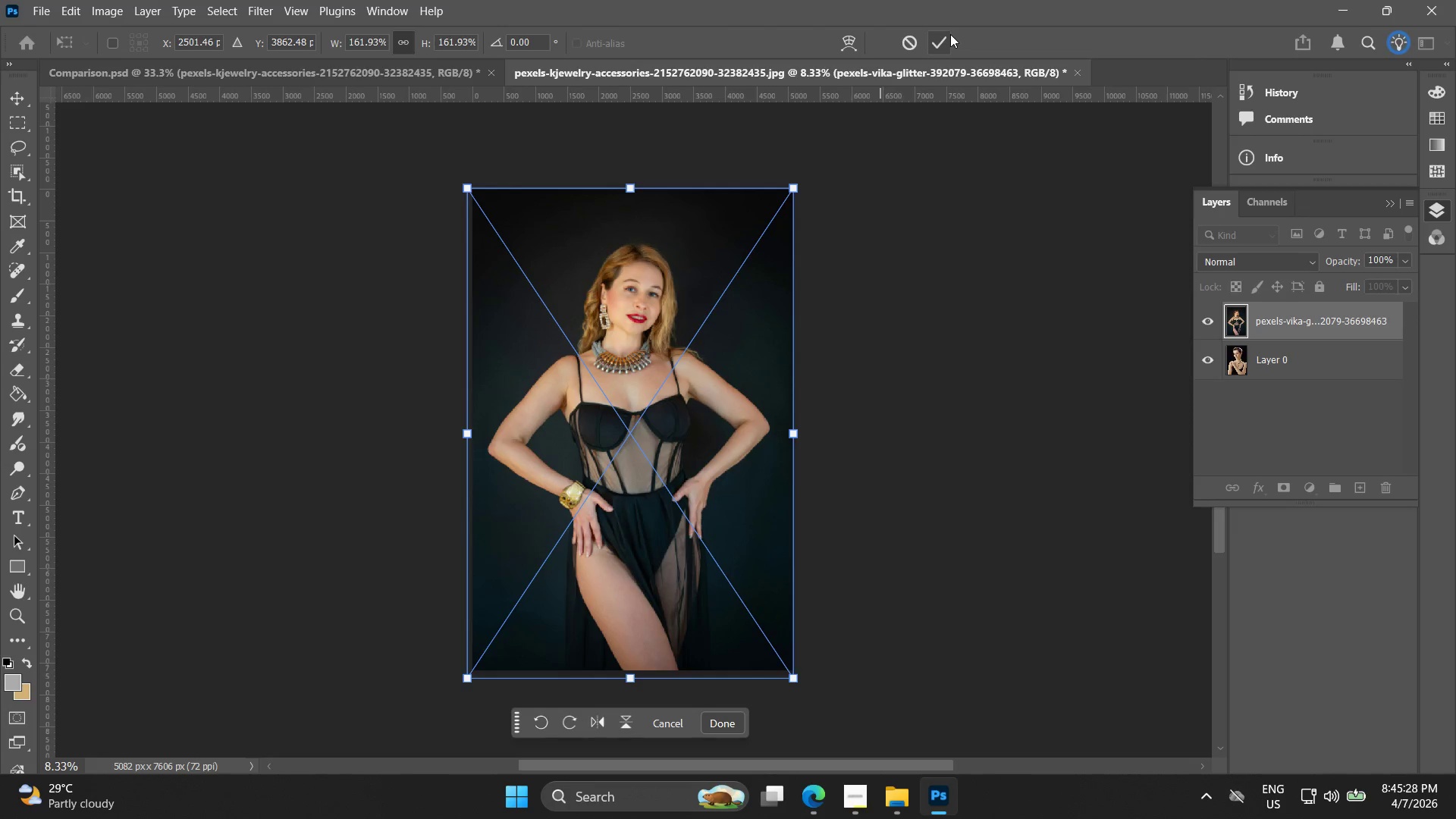 
left_click([948, 39])
 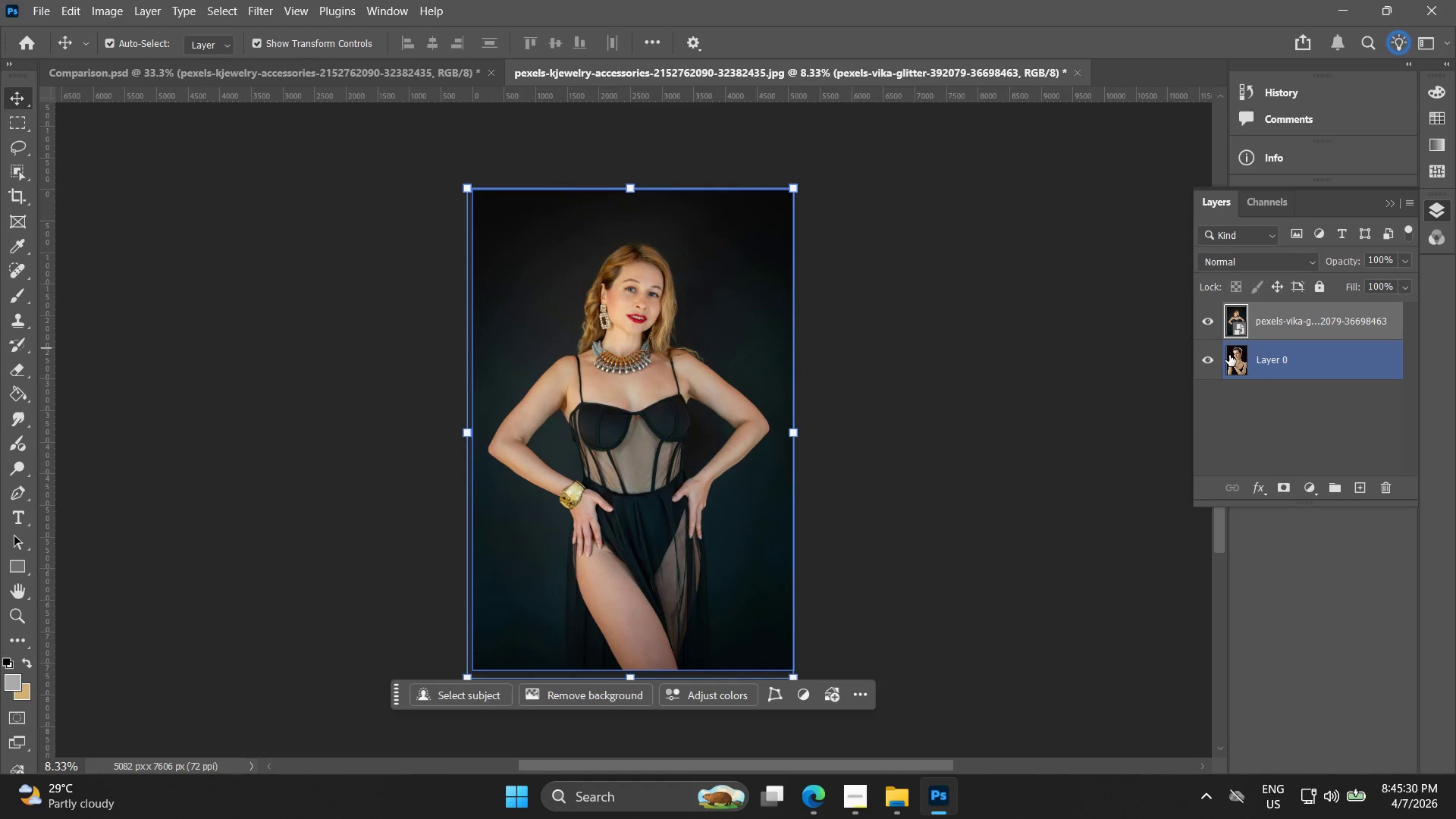 
left_click([1239, 353])
 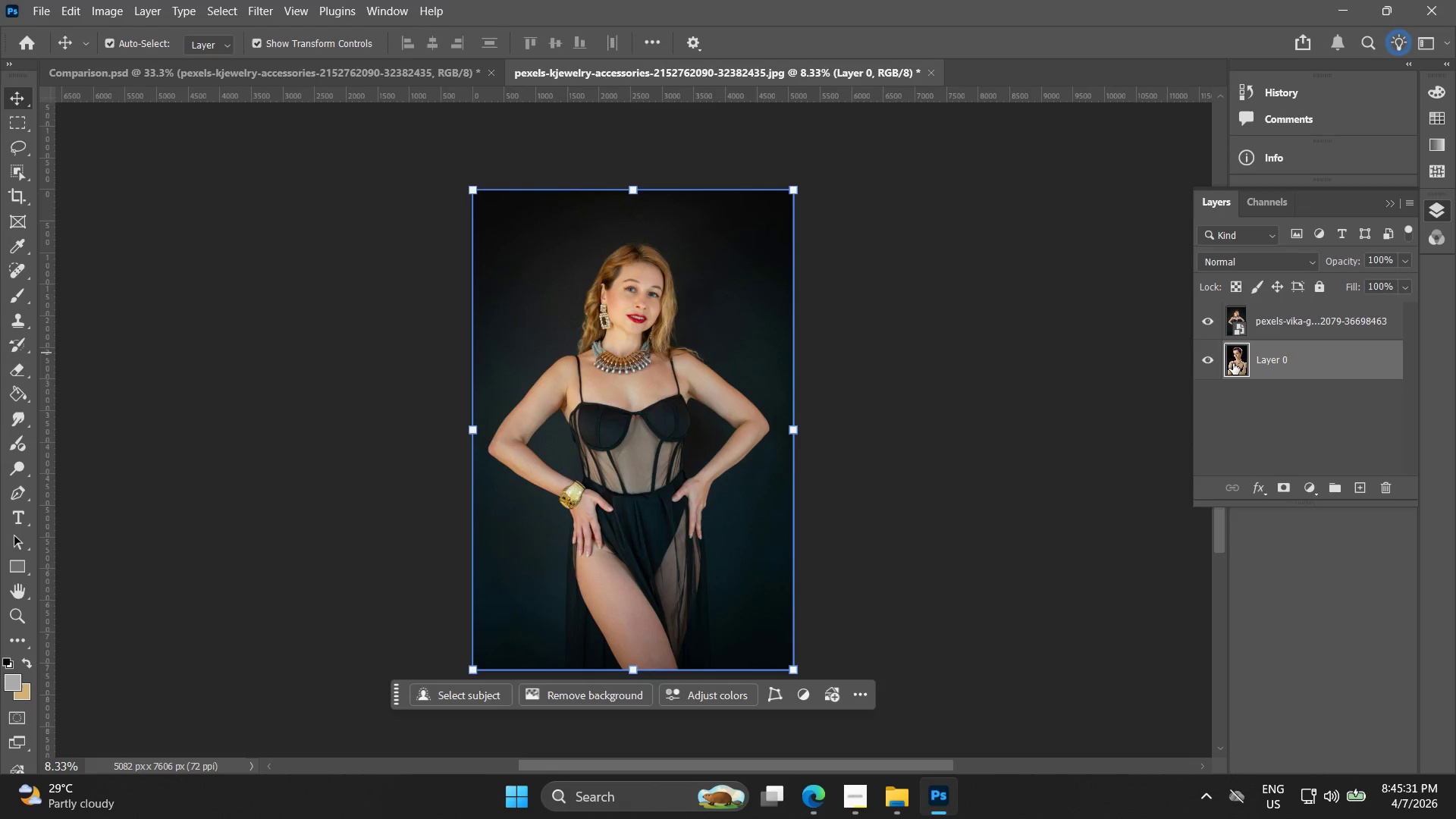 
key(Delete)
 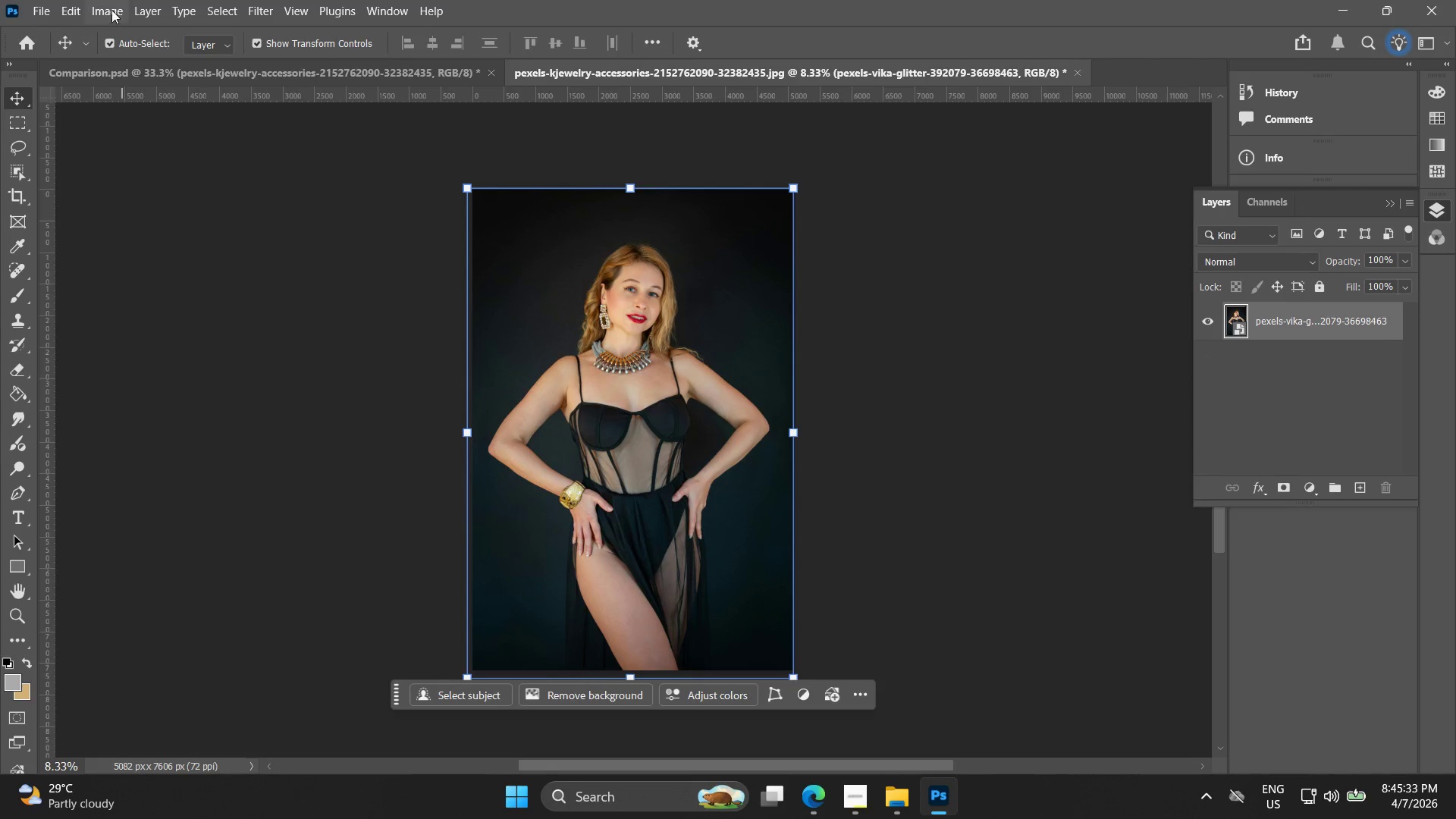 
left_click([42, 9])
 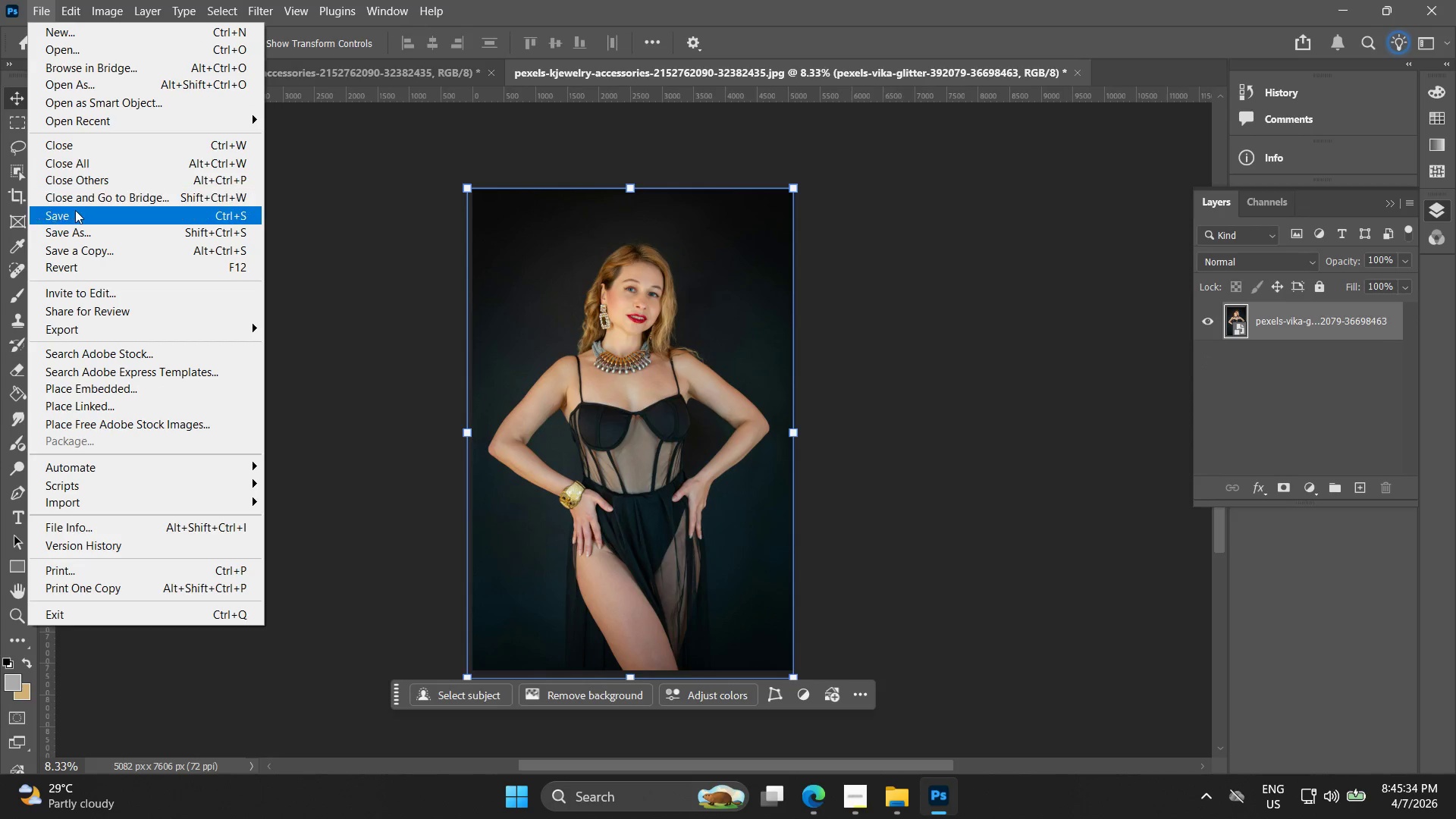 
left_click([75, 210])
 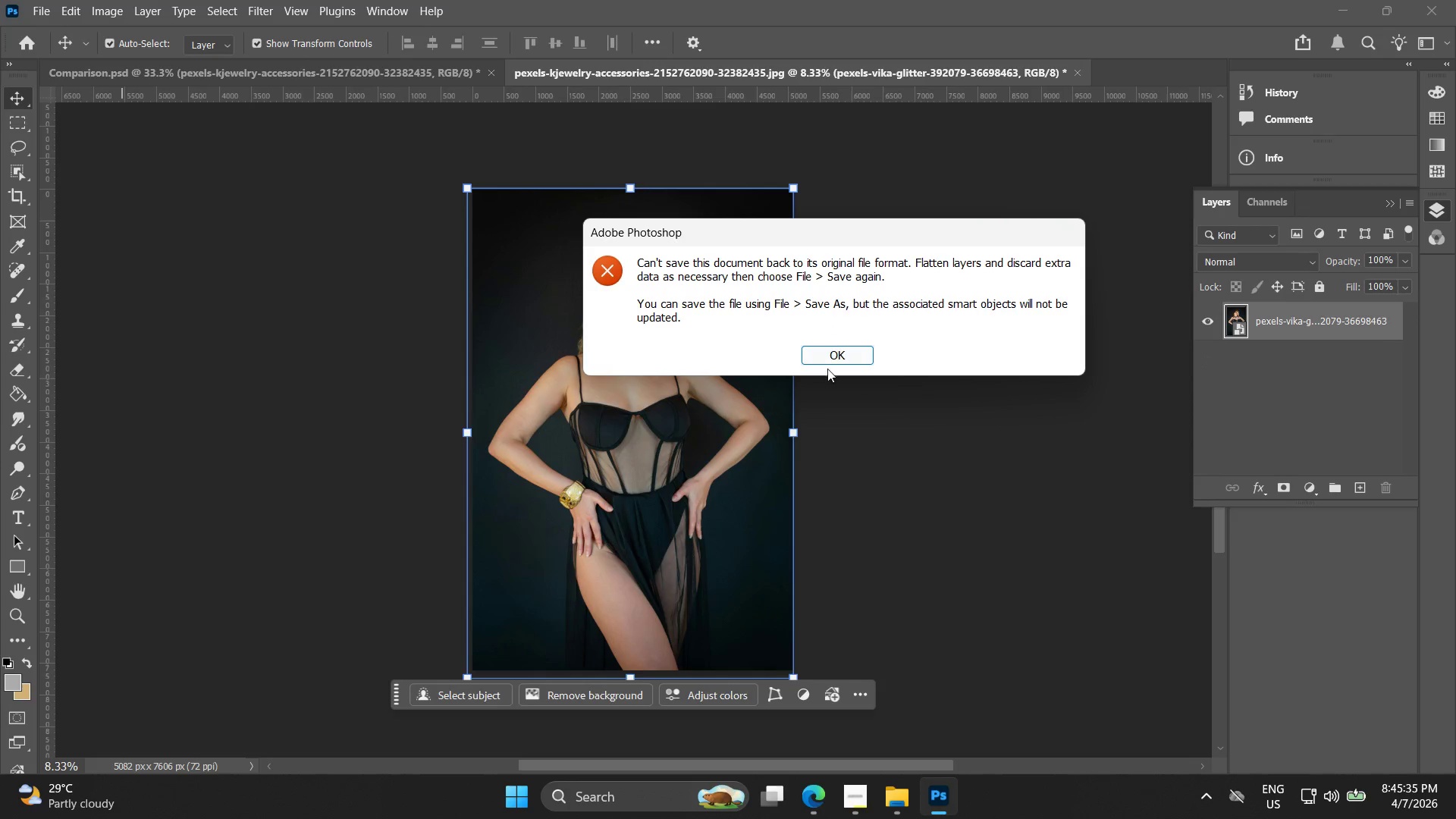 
left_click([839, 364])
 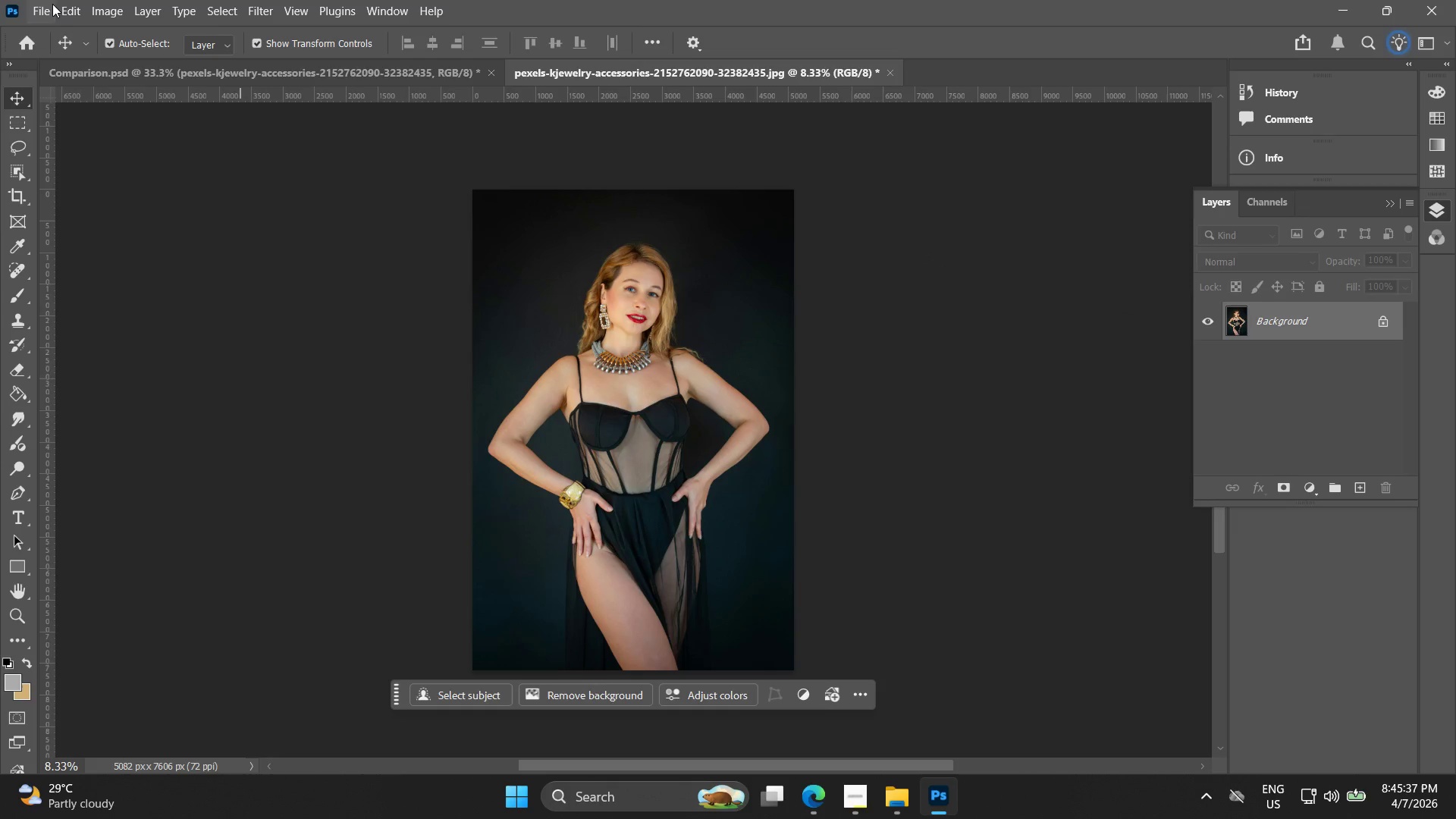 
left_click([36, 8])
 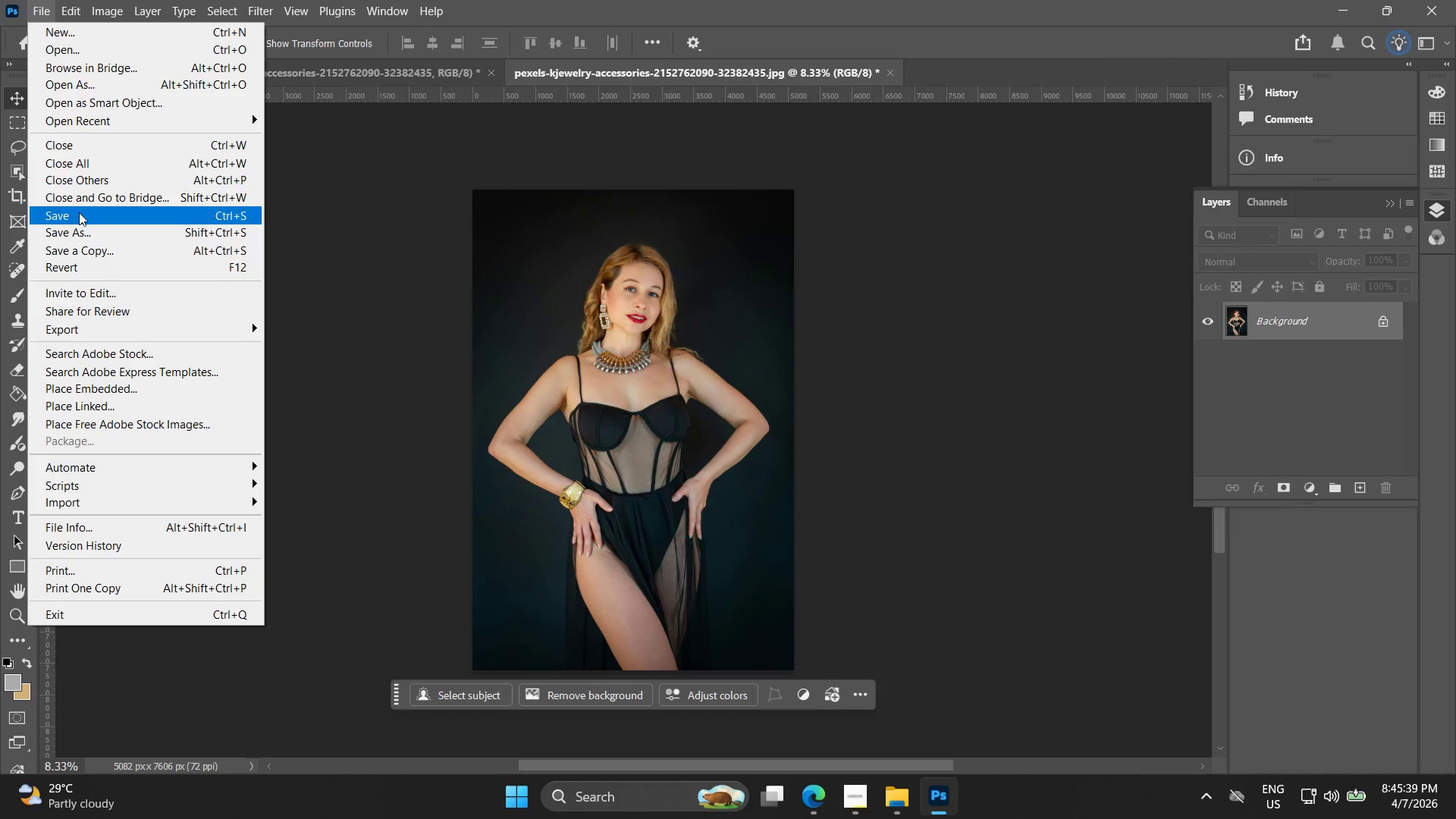 
left_click([77, 213])
 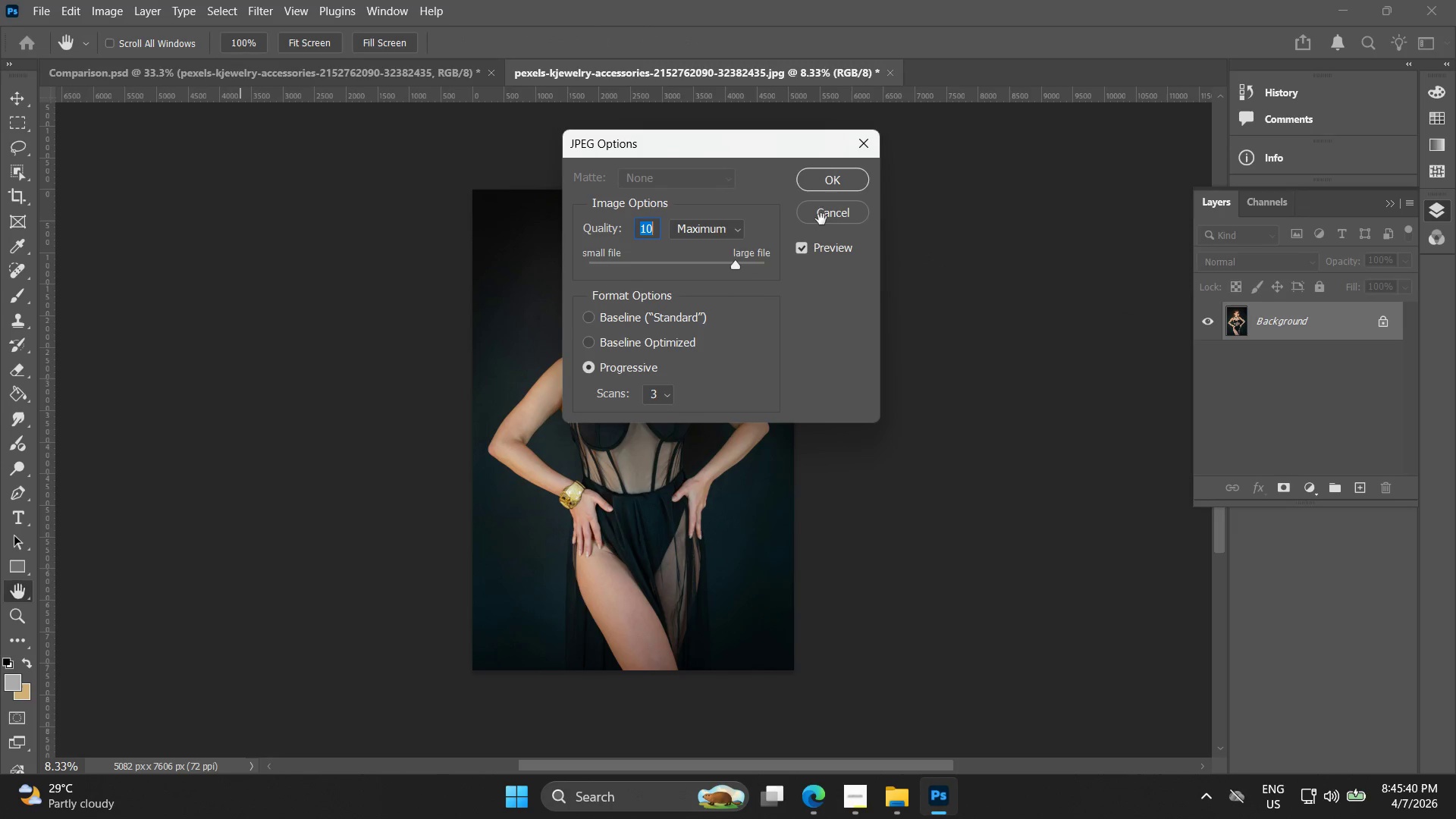 
left_click([831, 182])
 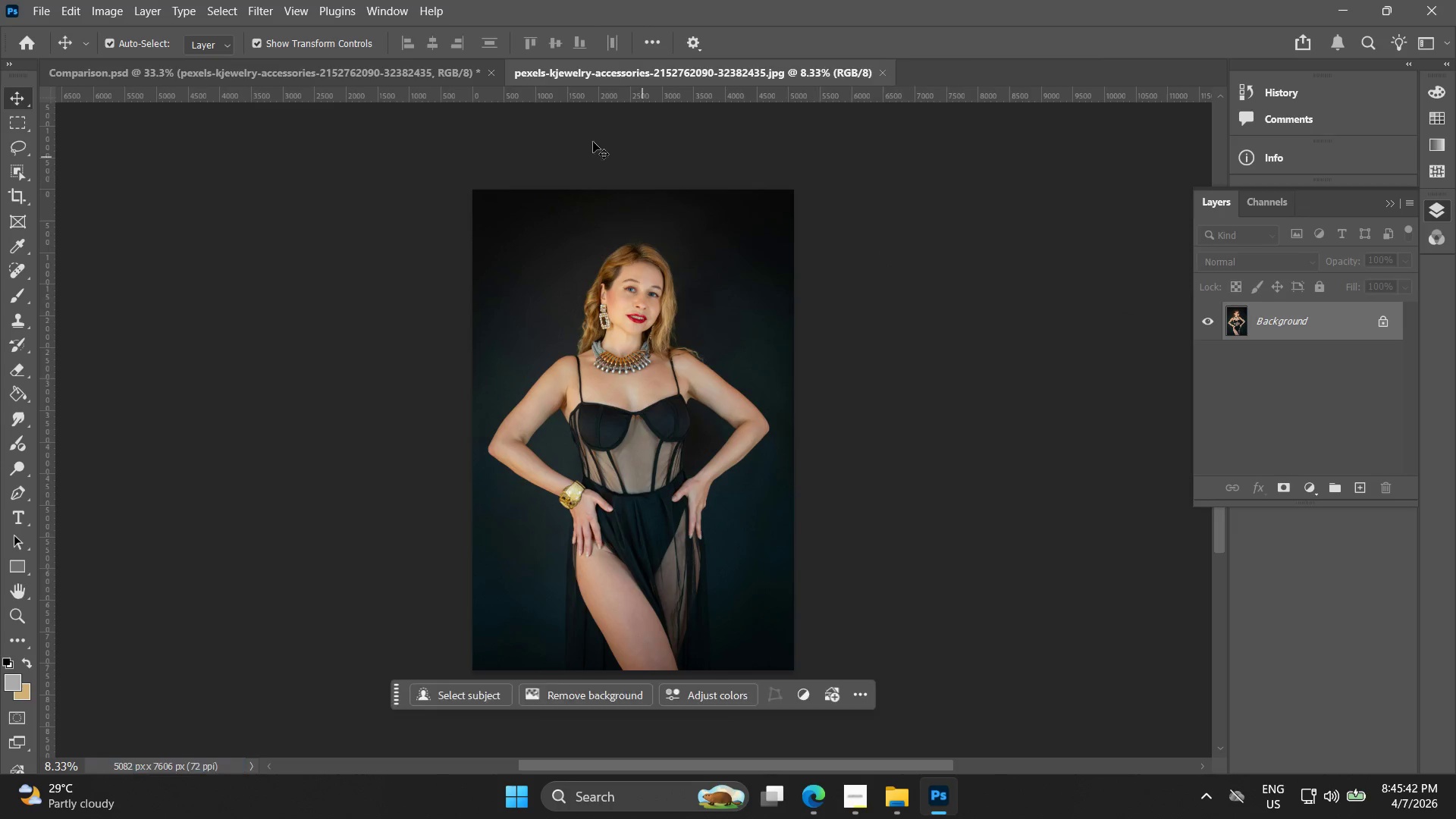 
left_click([421, 71])
 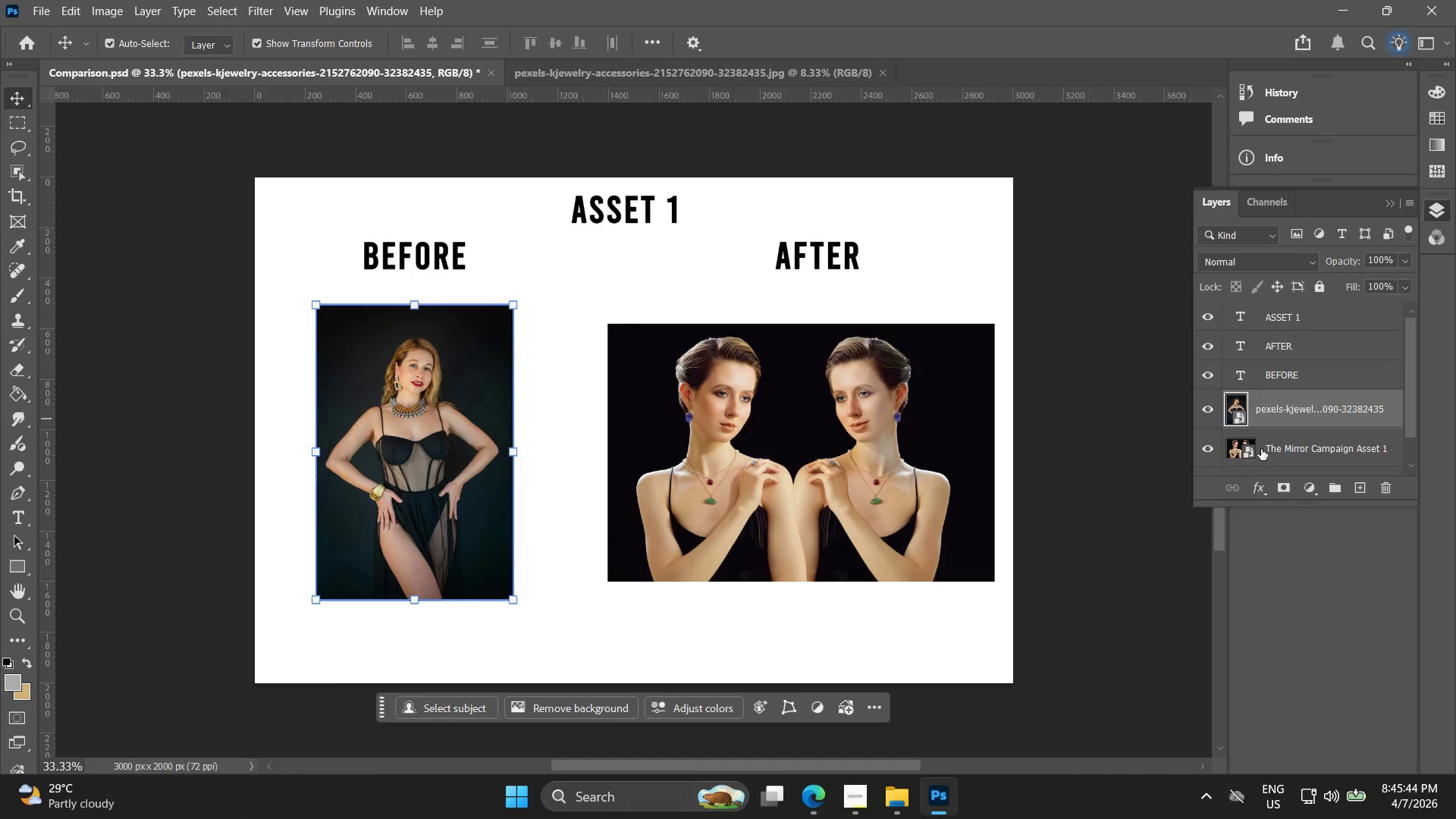 
double_click([1240, 441])
 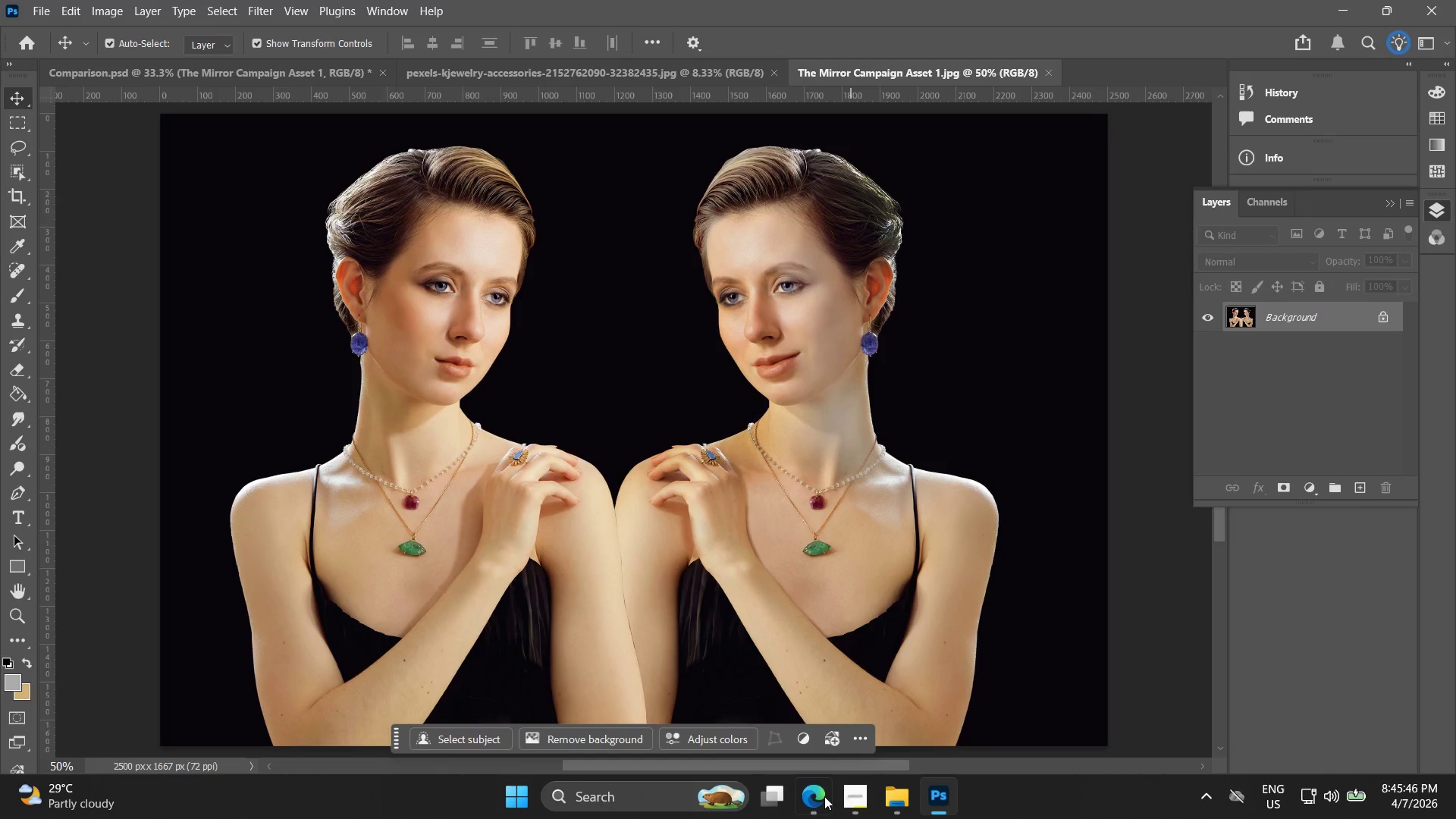 
left_click_drag(start_coordinate=[898, 794], to_coordinate=[899, 799])
 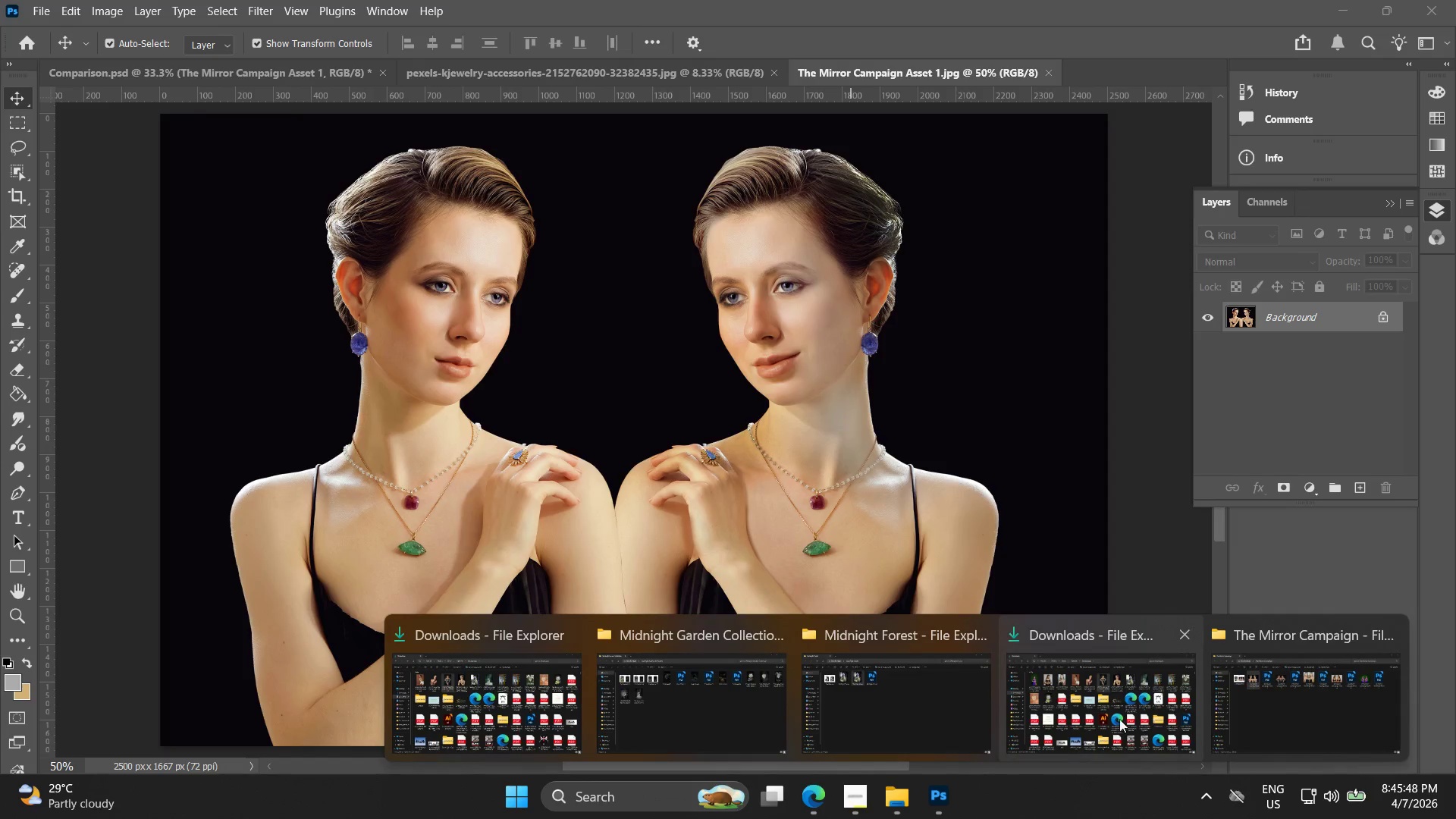 
left_click_drag(start_coordinate=[1288, 698], to_coordinate=[1288, 702])
 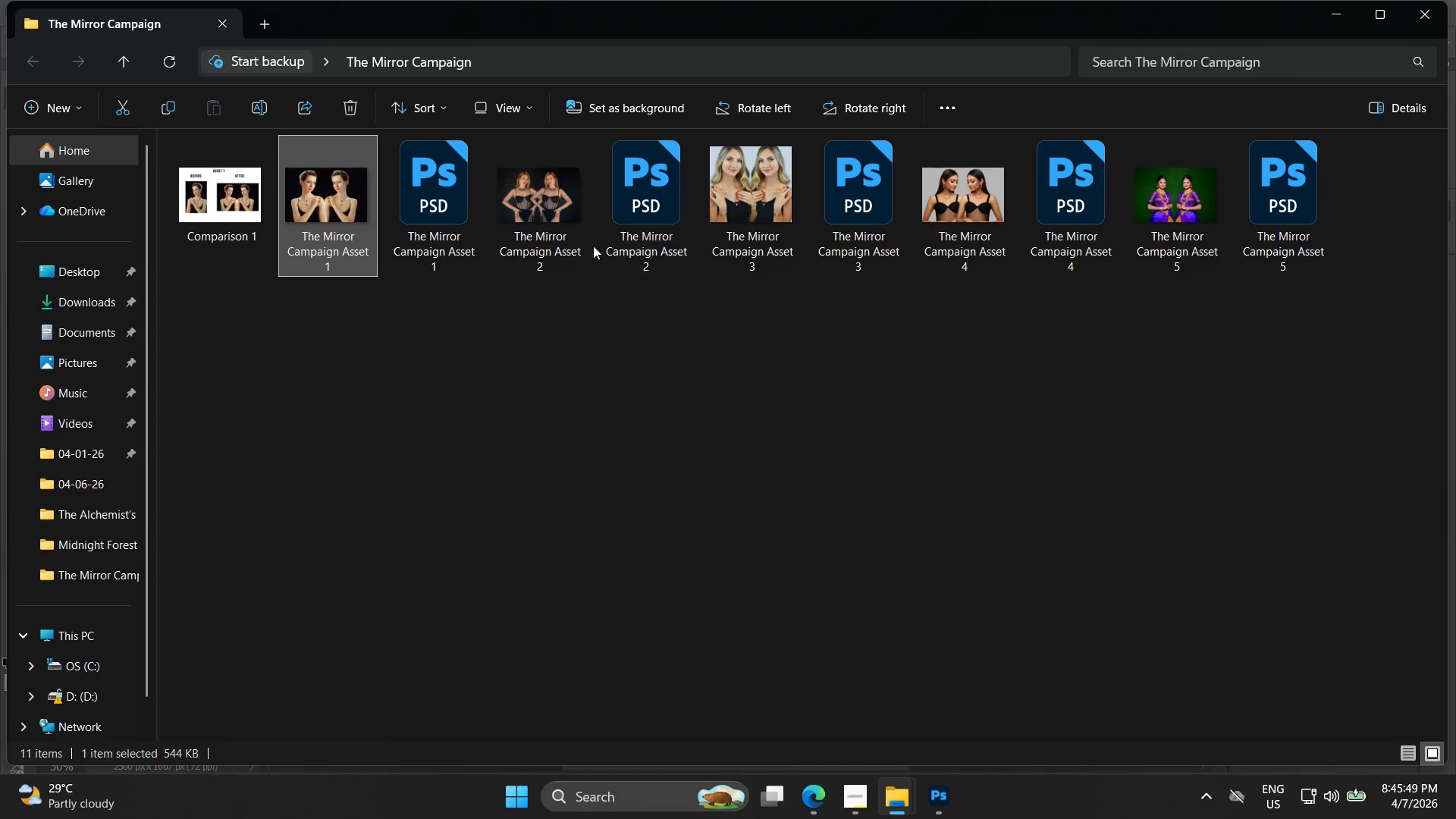 
left_click_drag(start_coordinate=[539, 199], to_coordinate=[642, 485])
 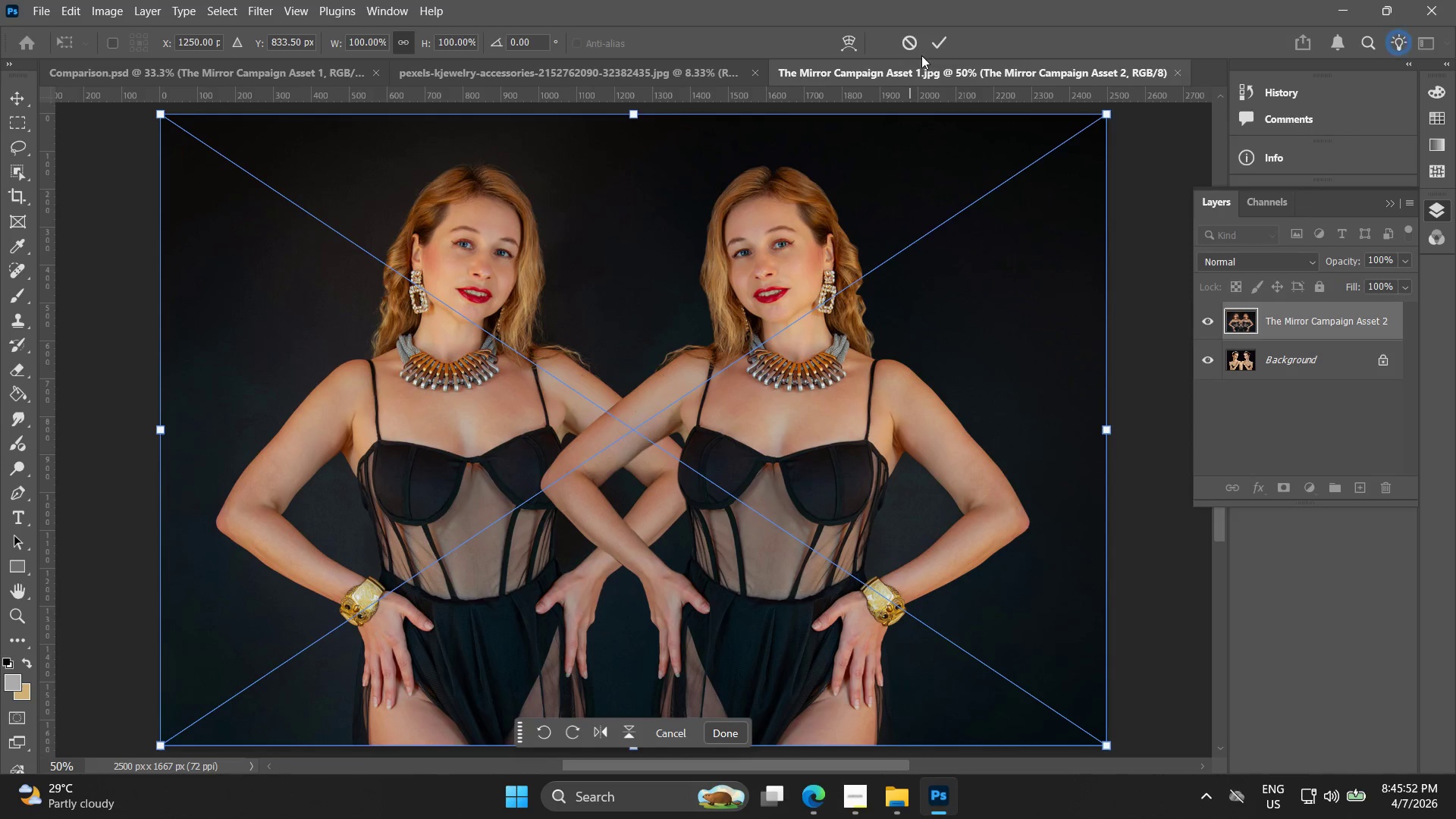 
left_click([940, 40])
 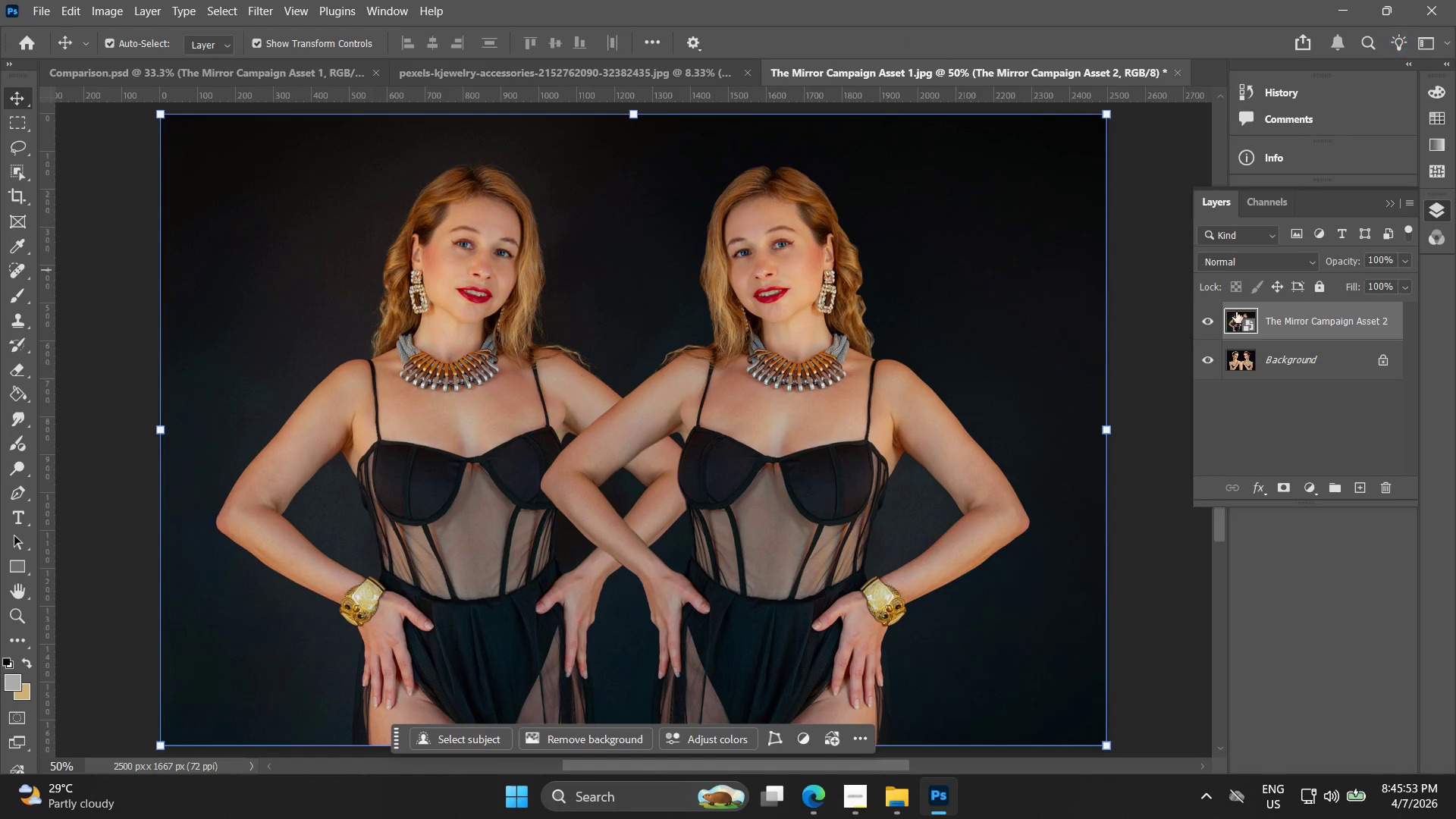 
right_click([1254, 309])
 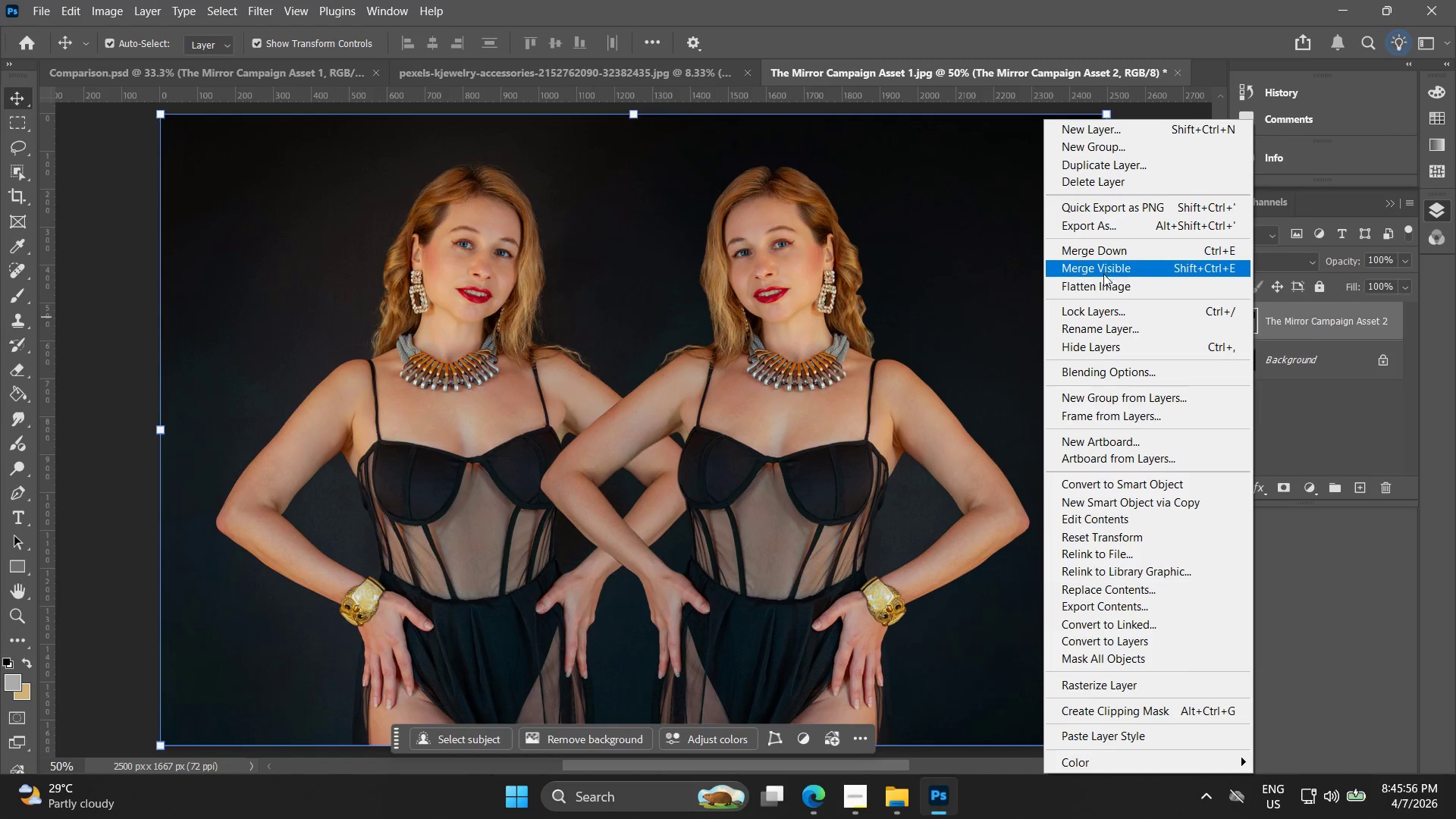 
left_click([1103, 286])
 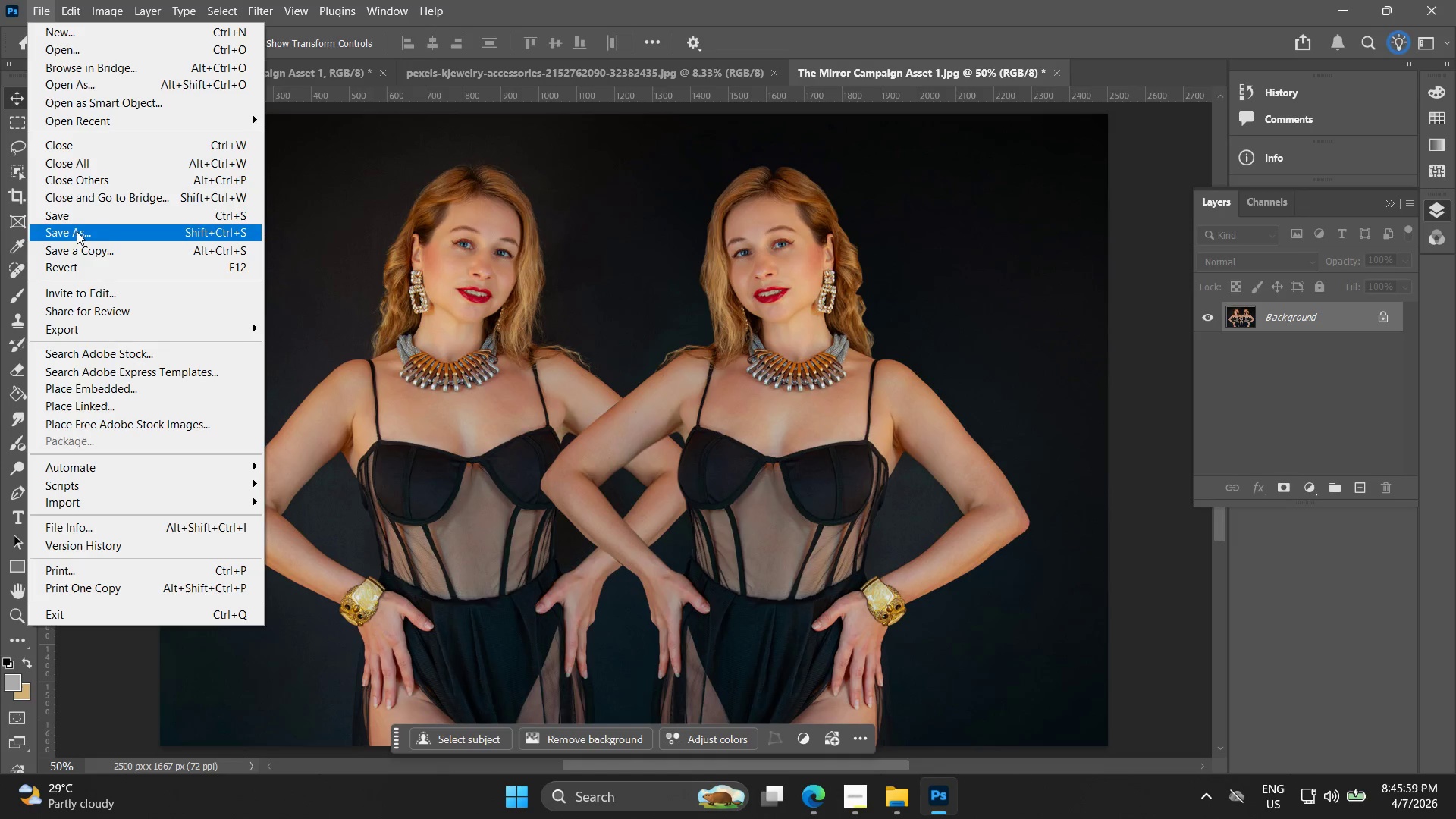 
left_click([76, 214])
 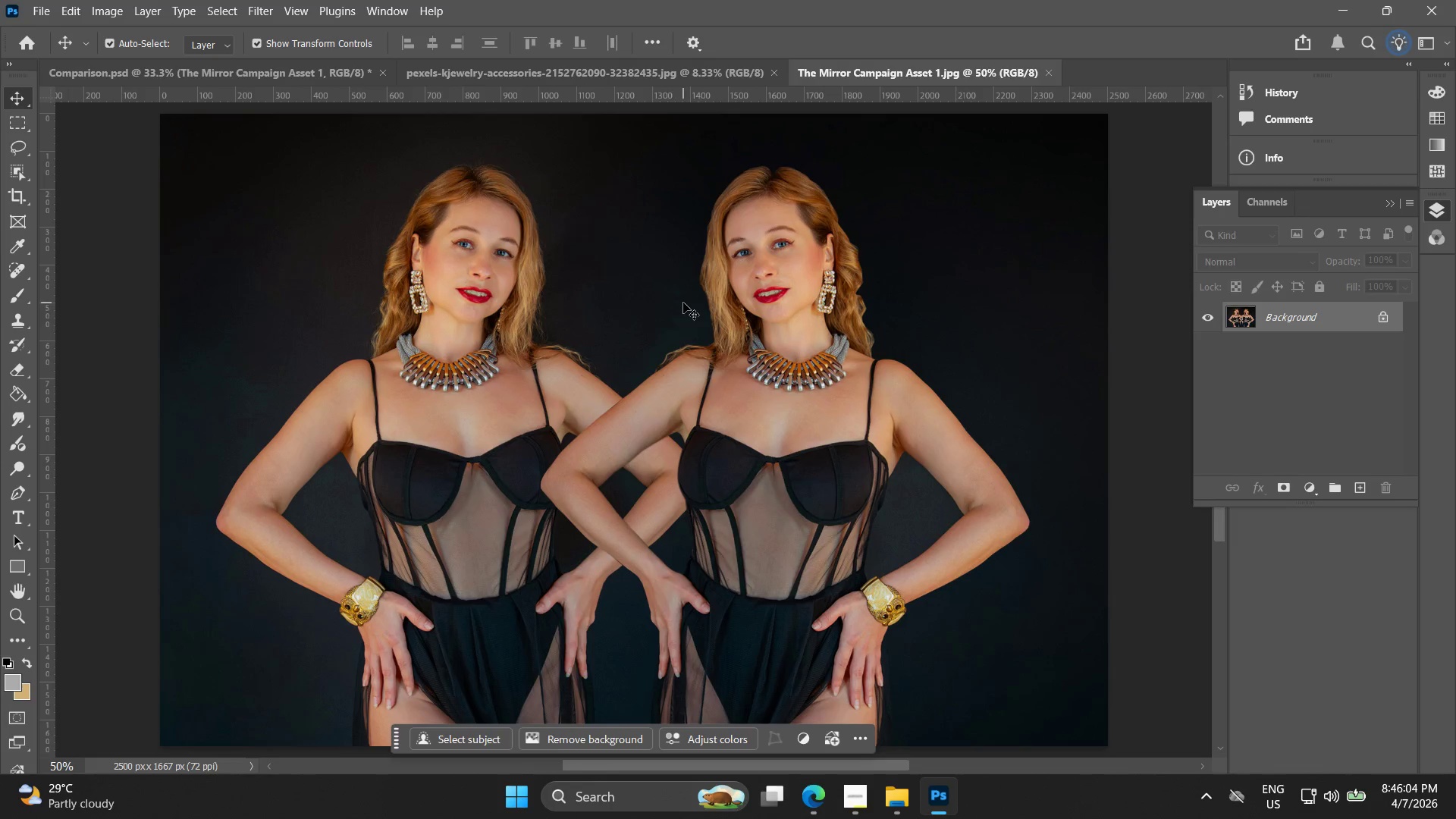 
wait(6.2)
 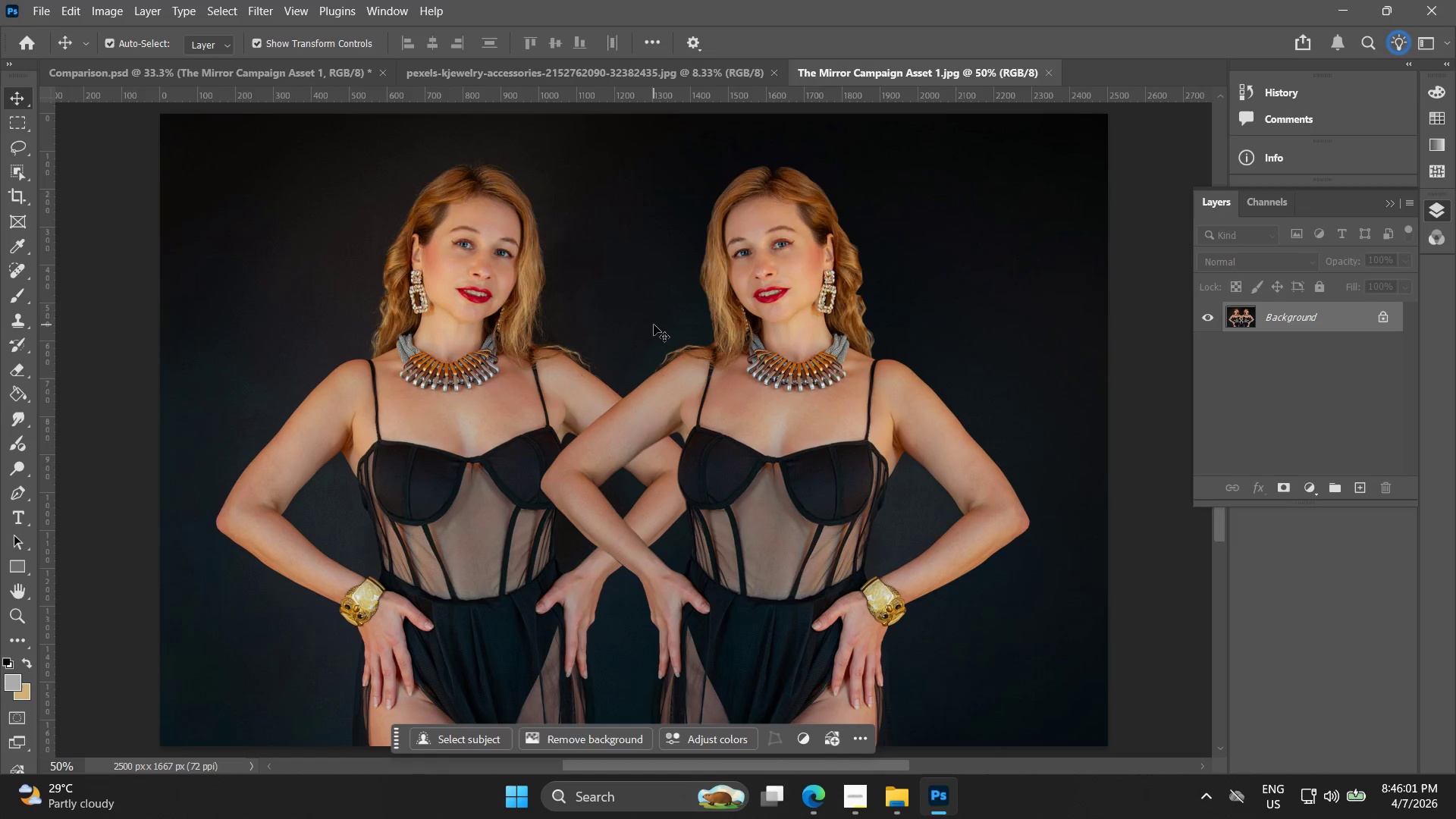 
left_click([282, 75])
 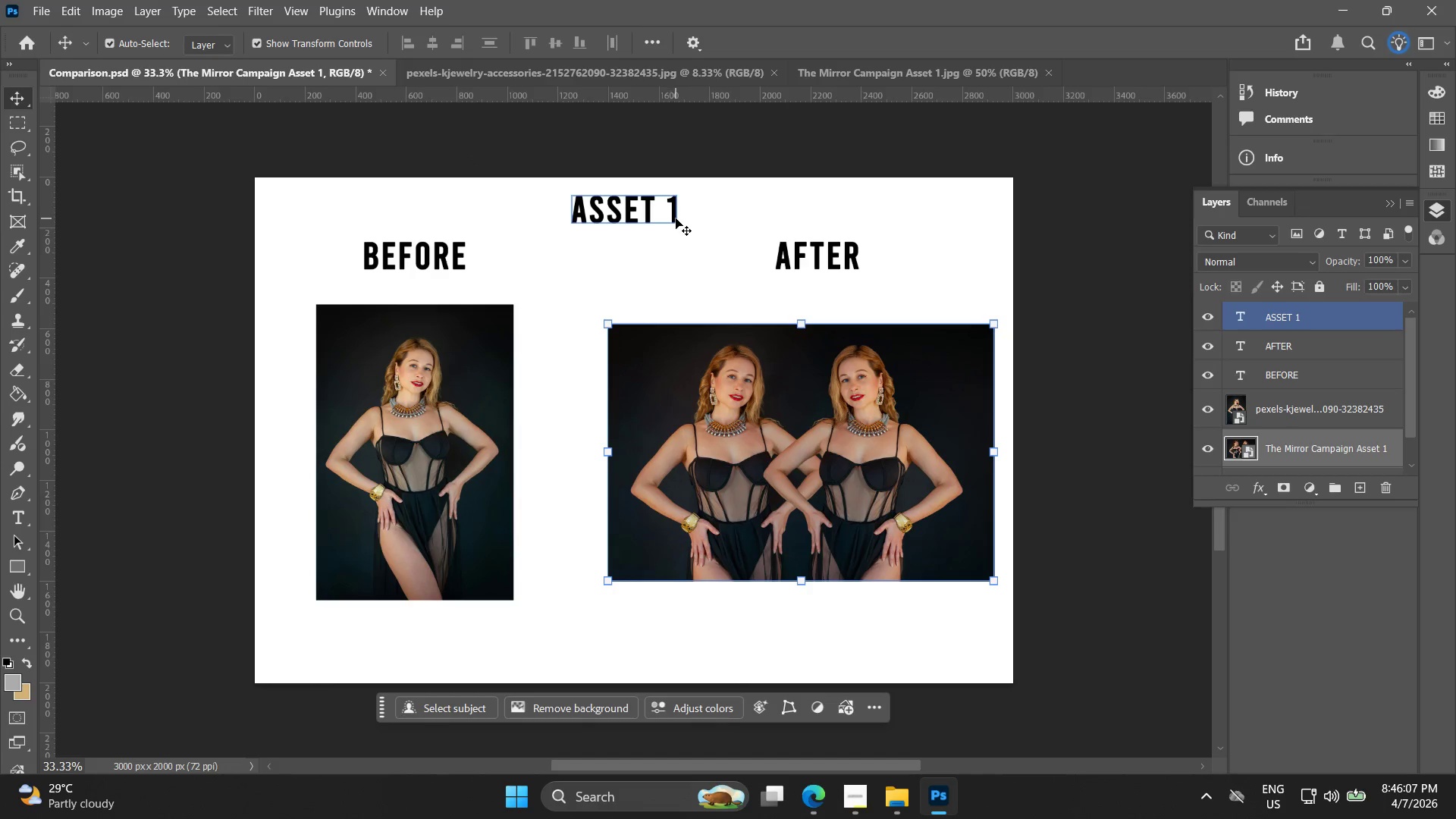 
double_click([676, 218])
 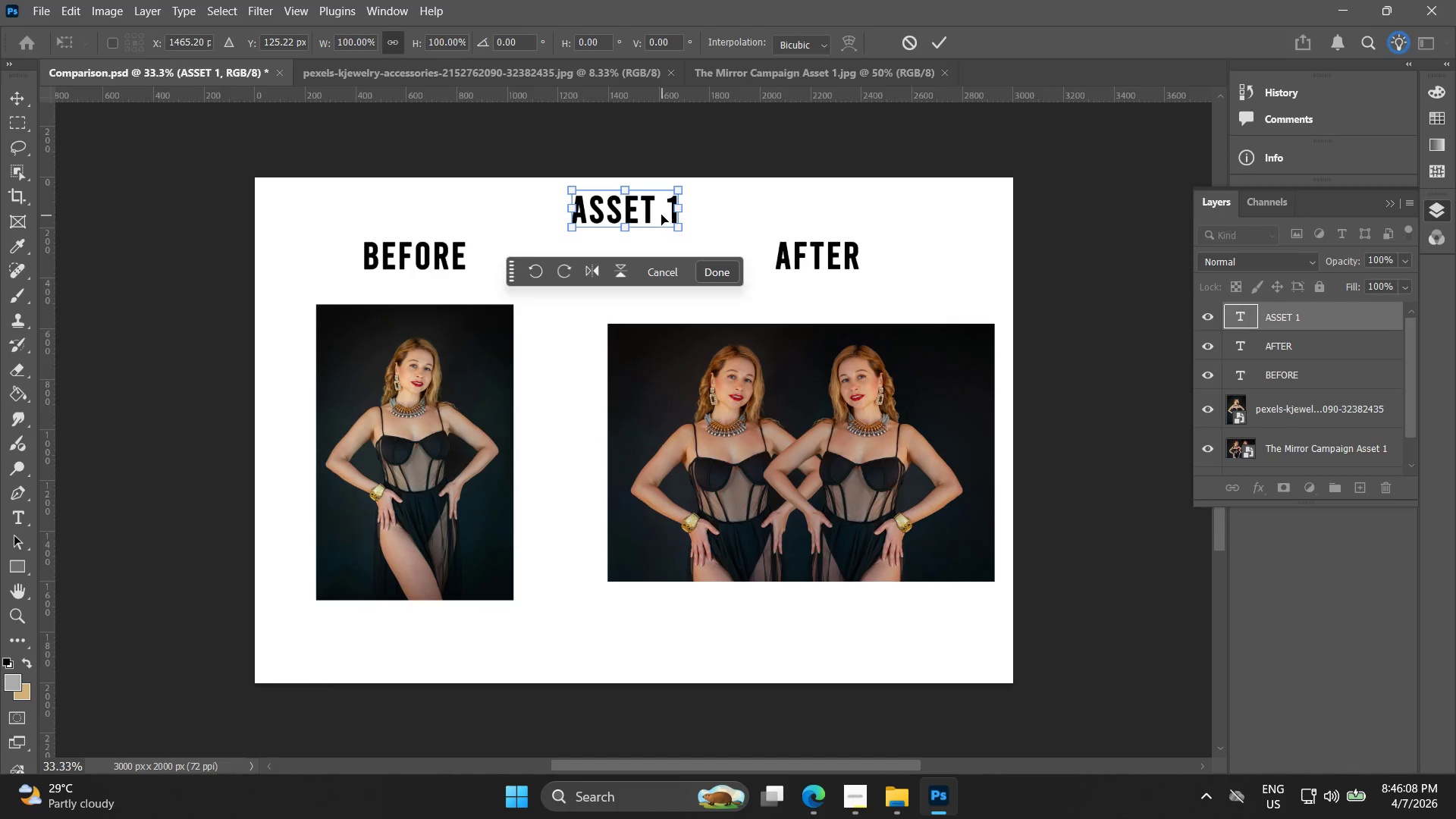 
double_click([661, 215])
 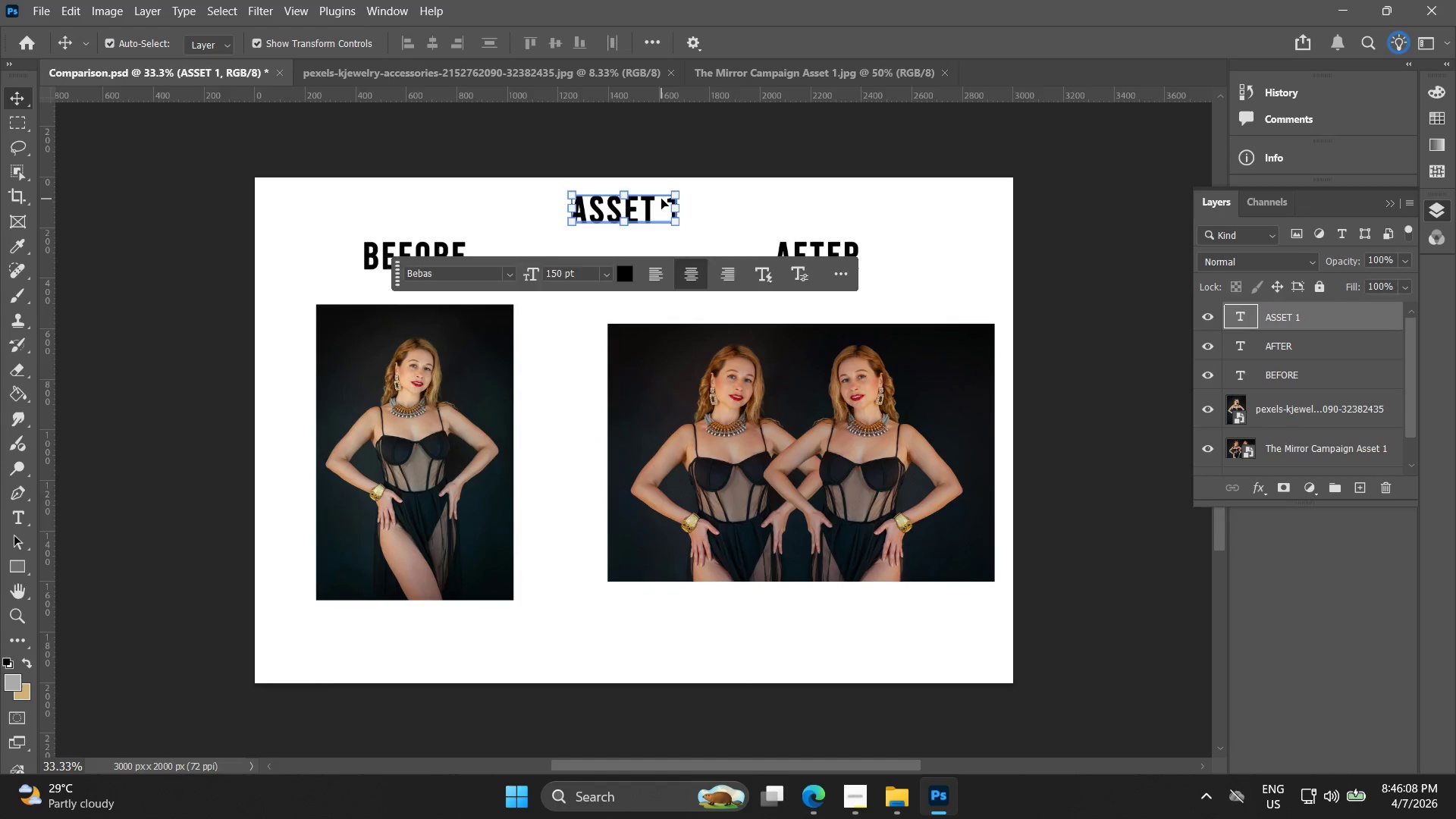 
double_click([661, 199])
 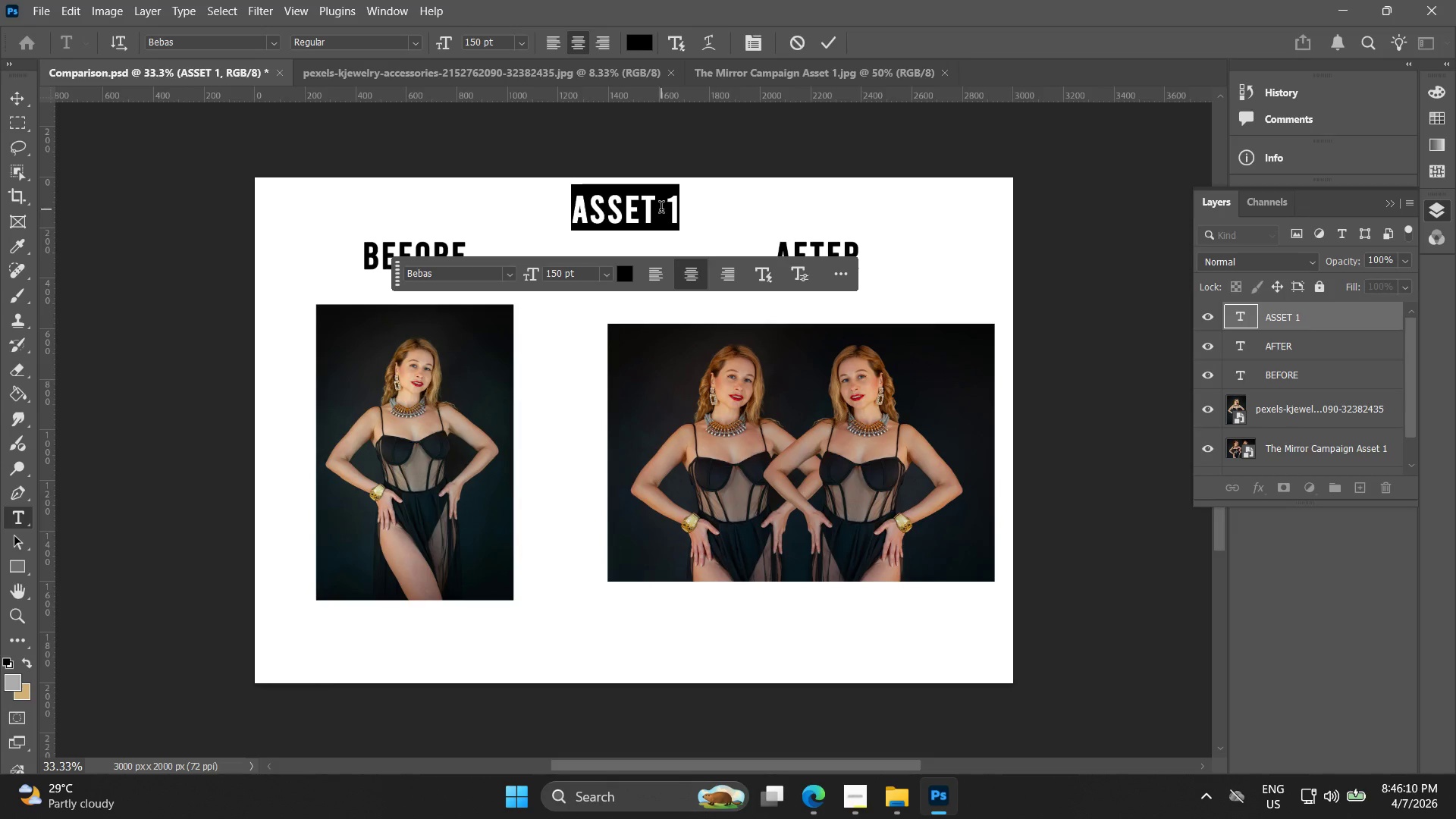 
left_click_drag(start_coordinate=[661, 209], to_coordinate=[678, 210])
 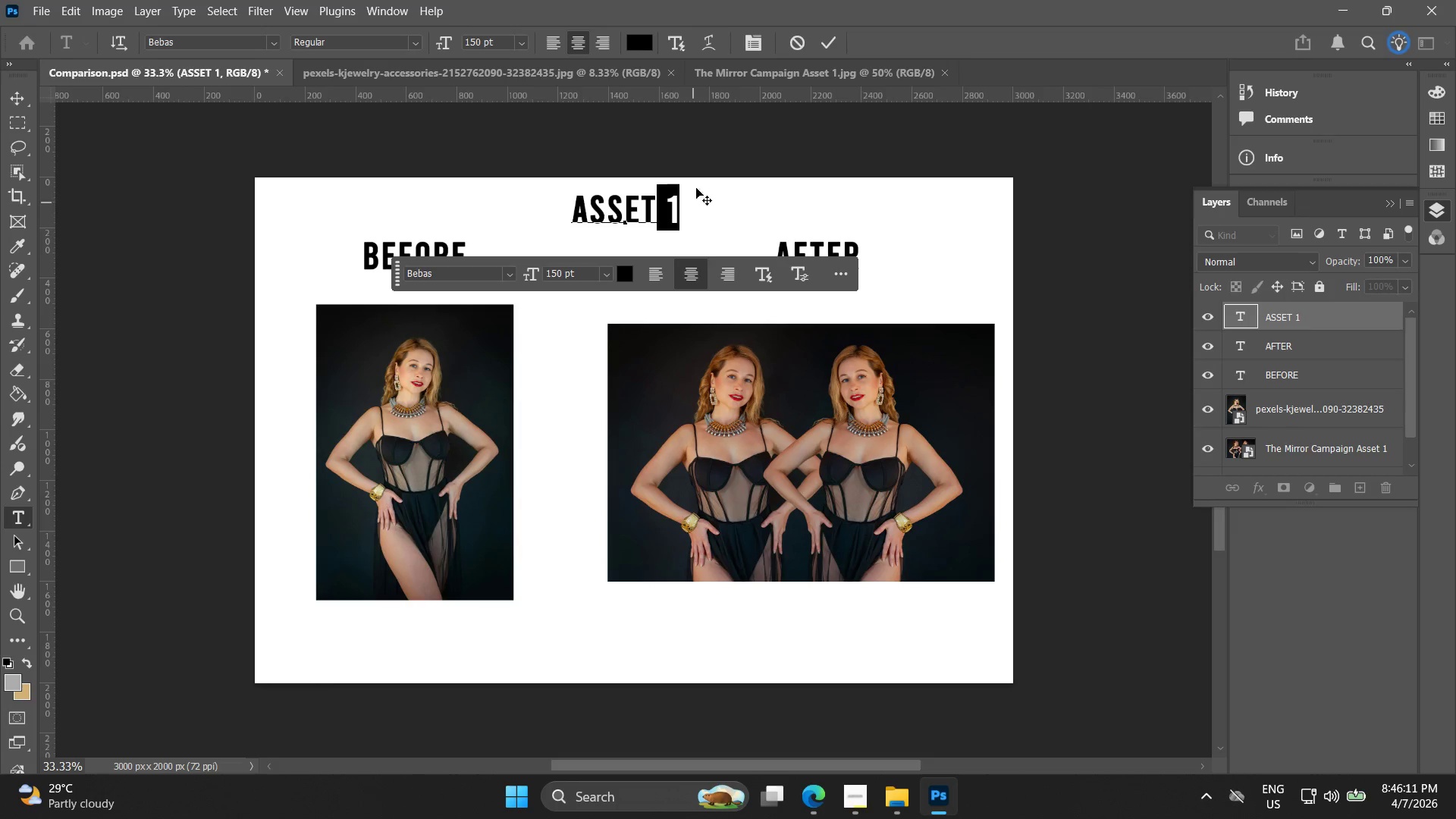 
key(2)
 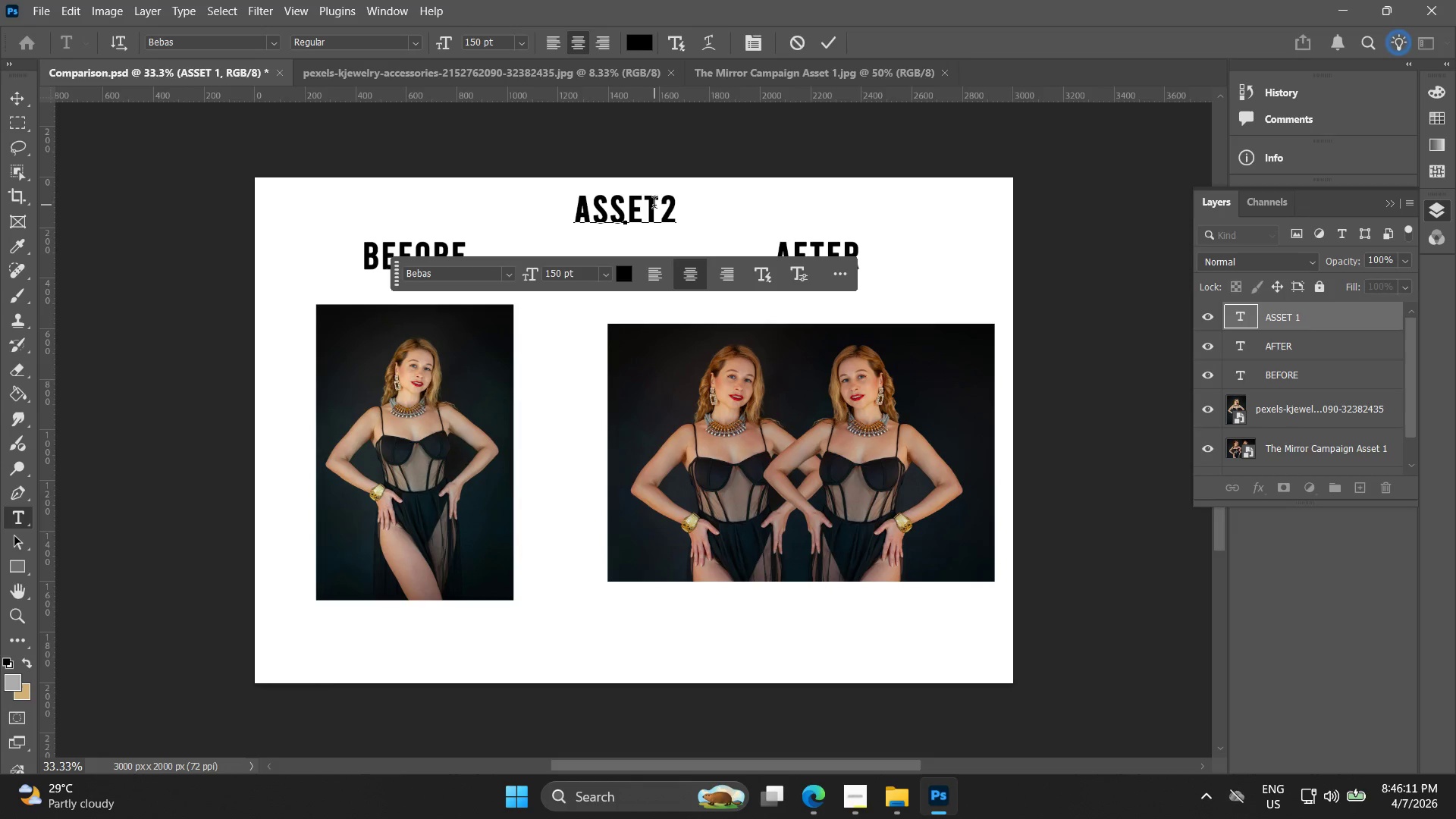 
left_click([657, 212])
 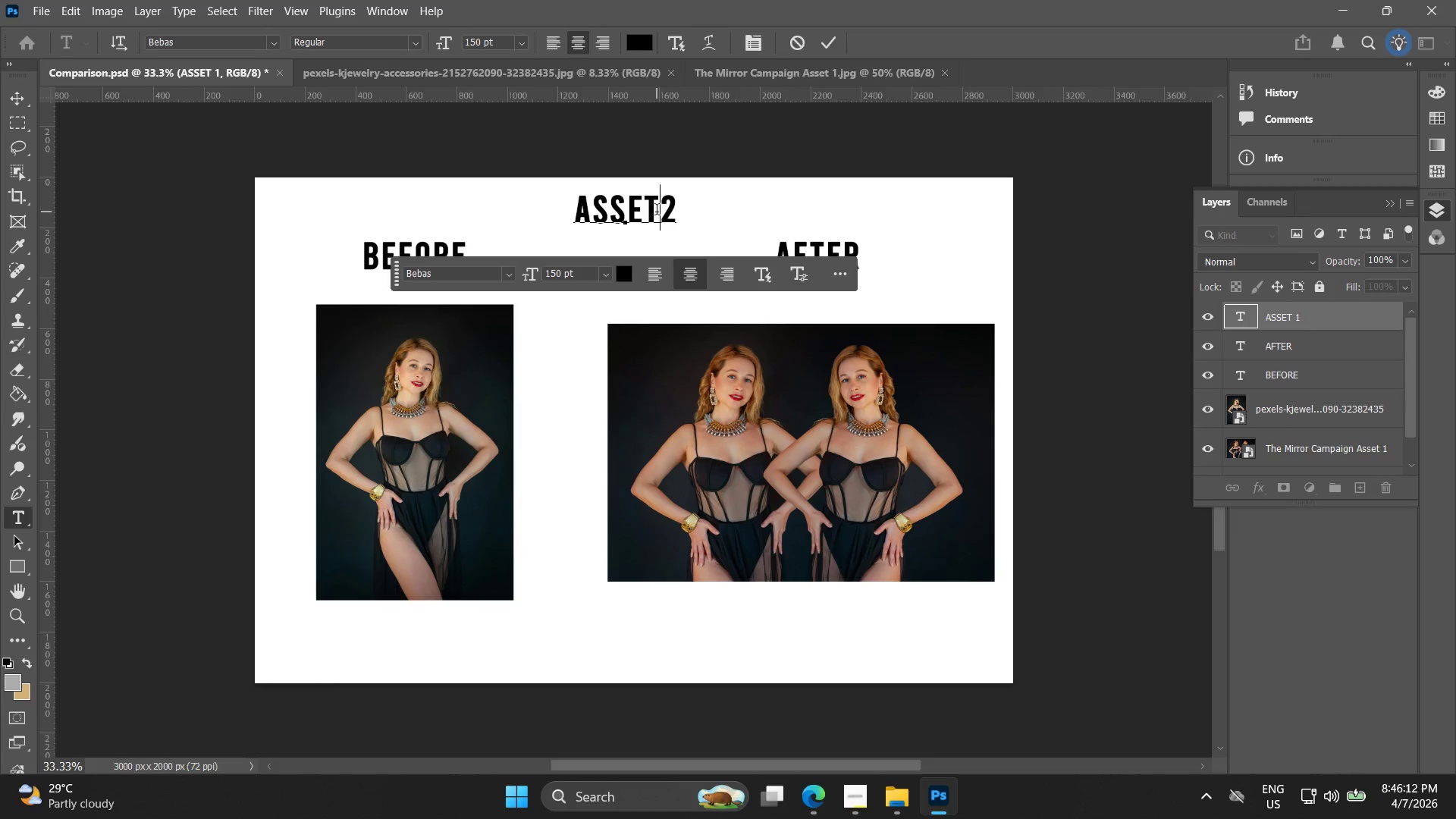 
key(Space)
 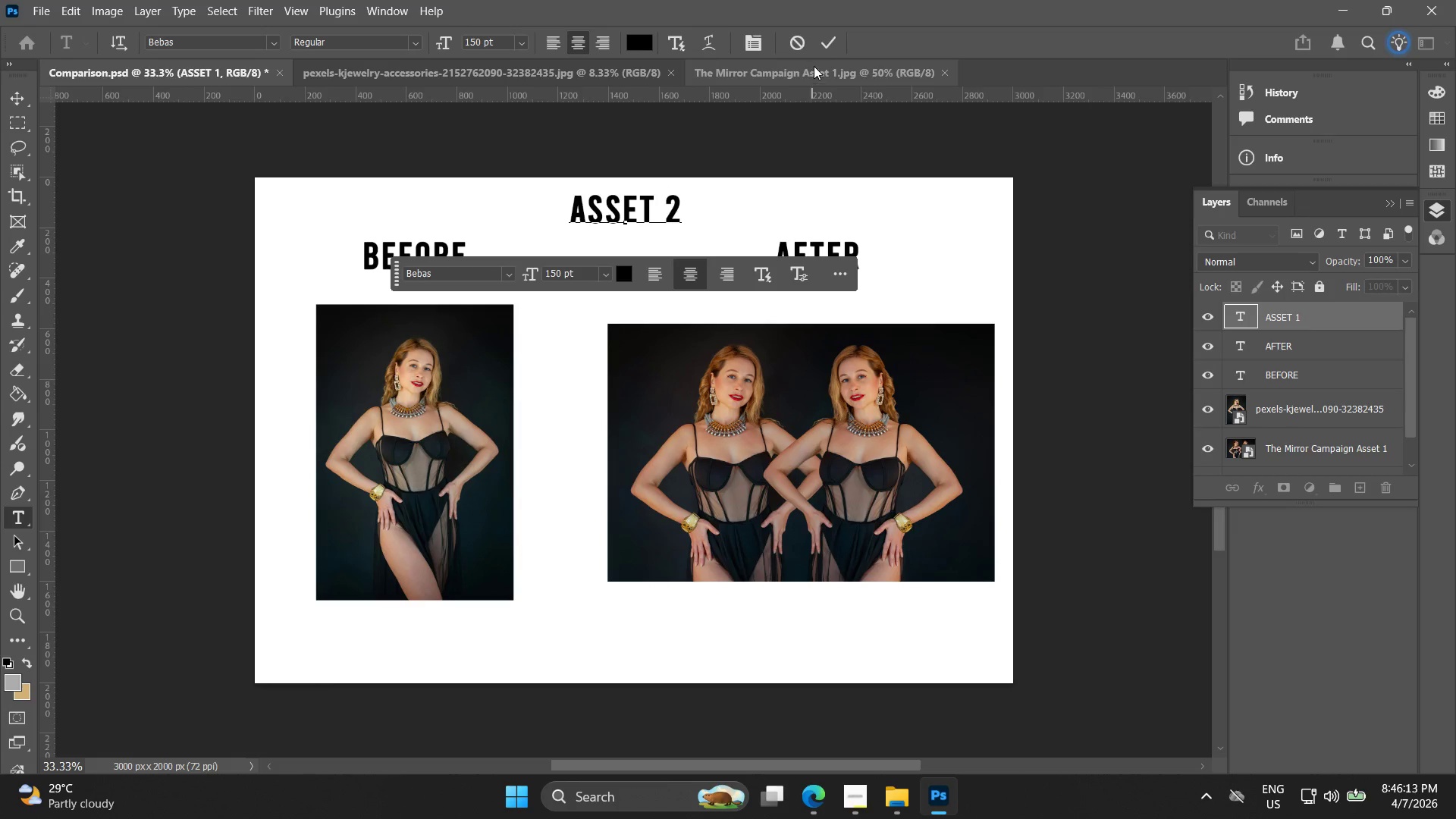 
left_click([825, 41])
 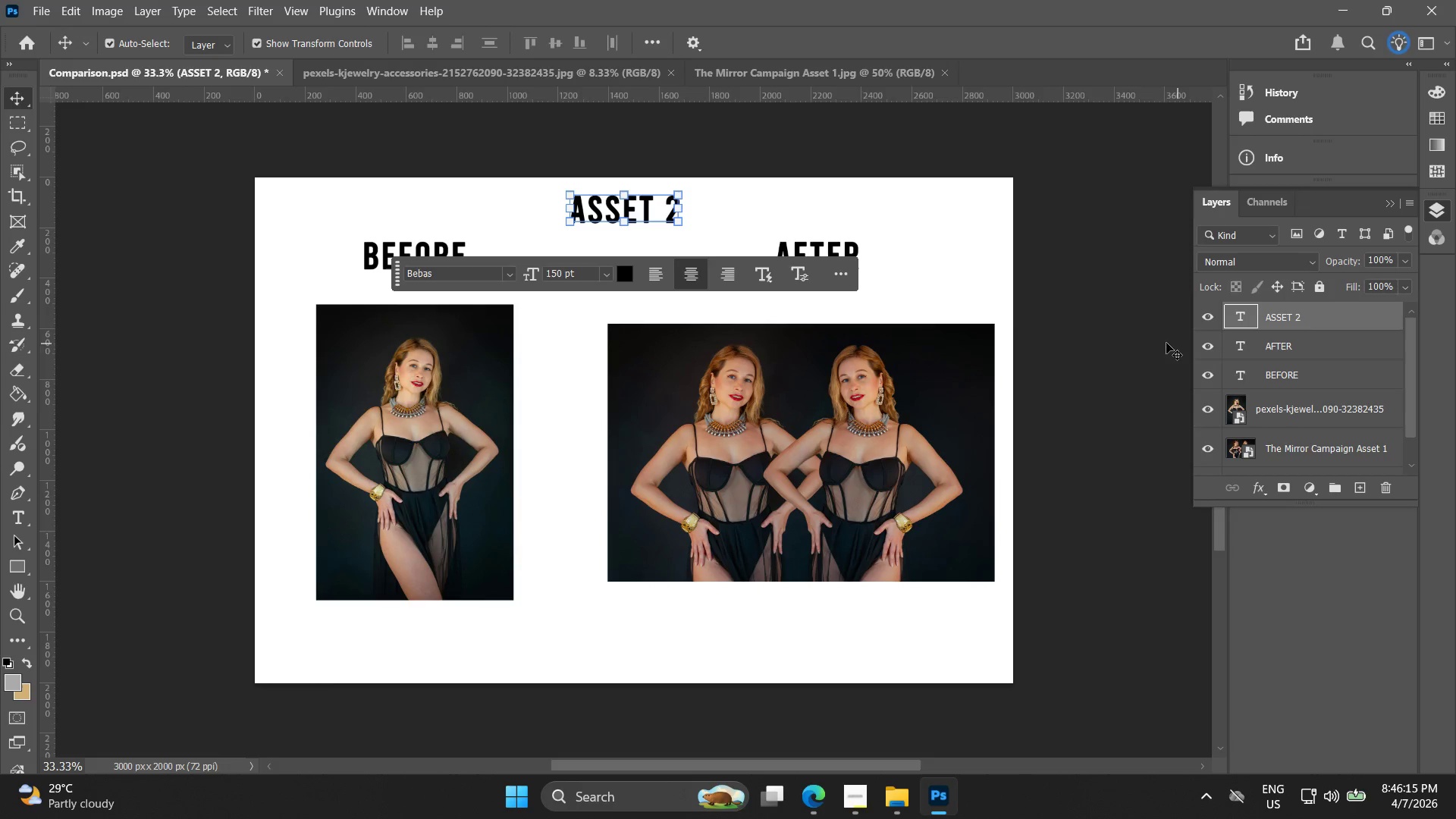 
key(Control+ControlLeft)
 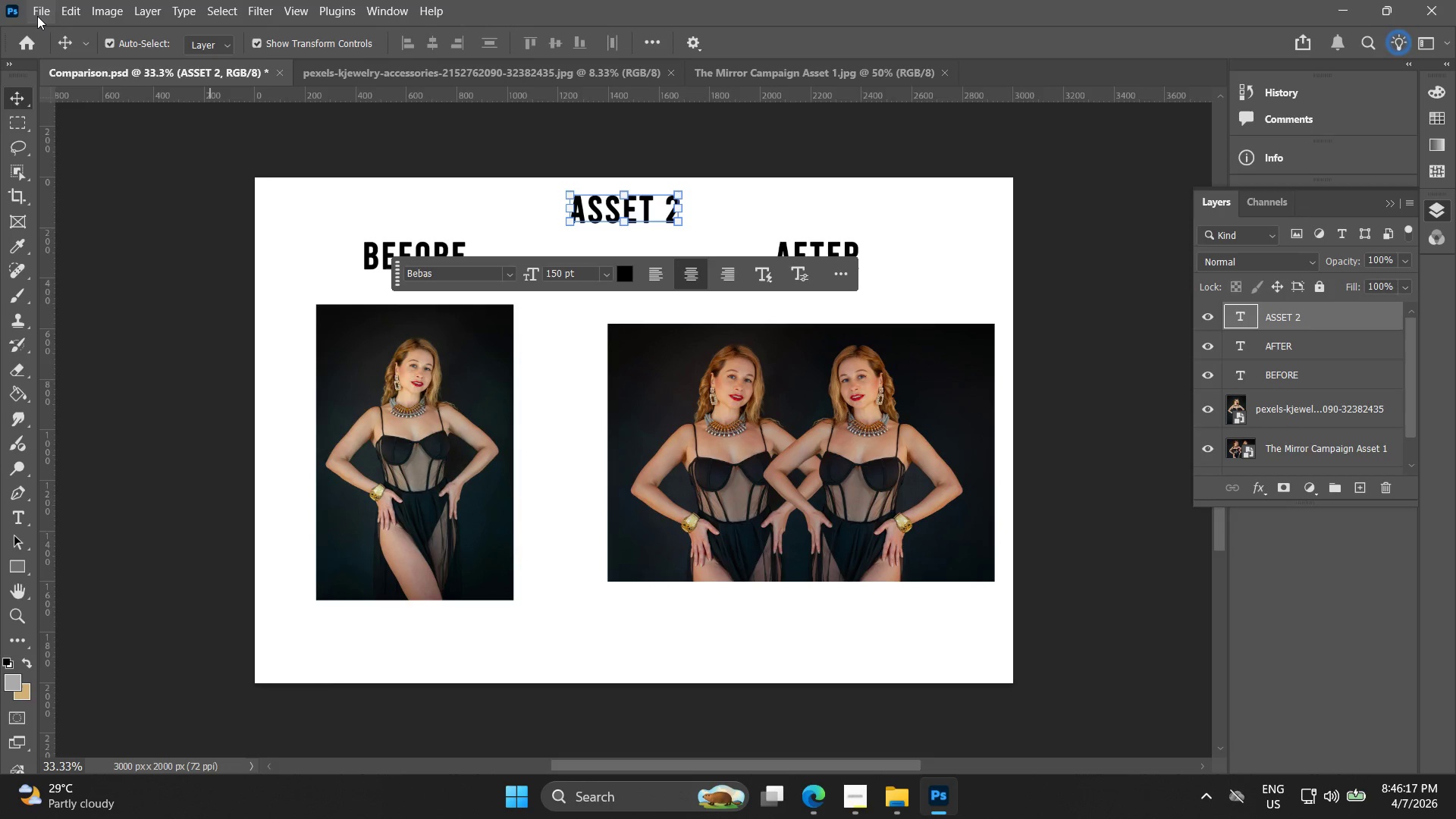 
left_click([38, 16])
 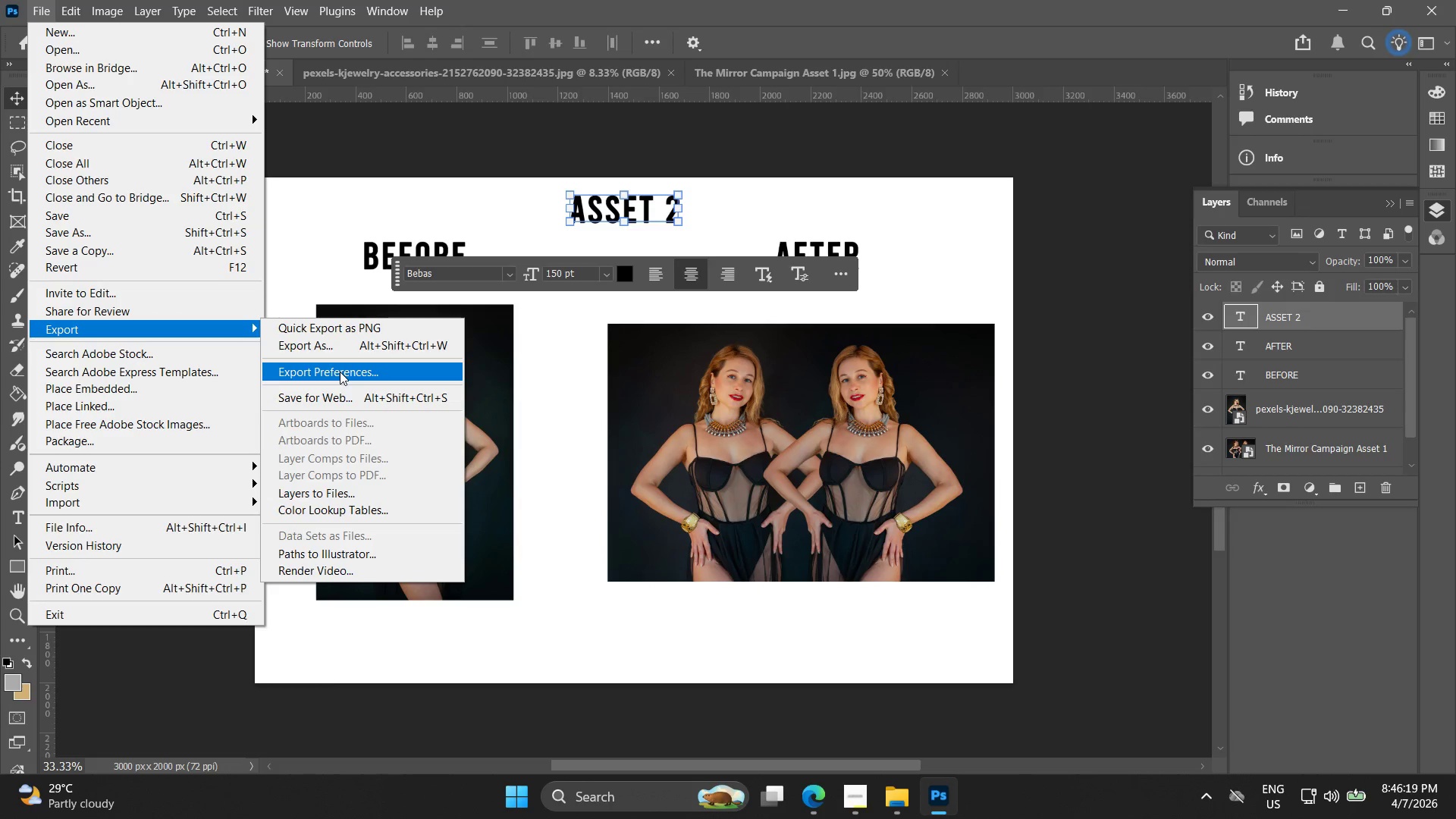 
left_click([340, 347])
 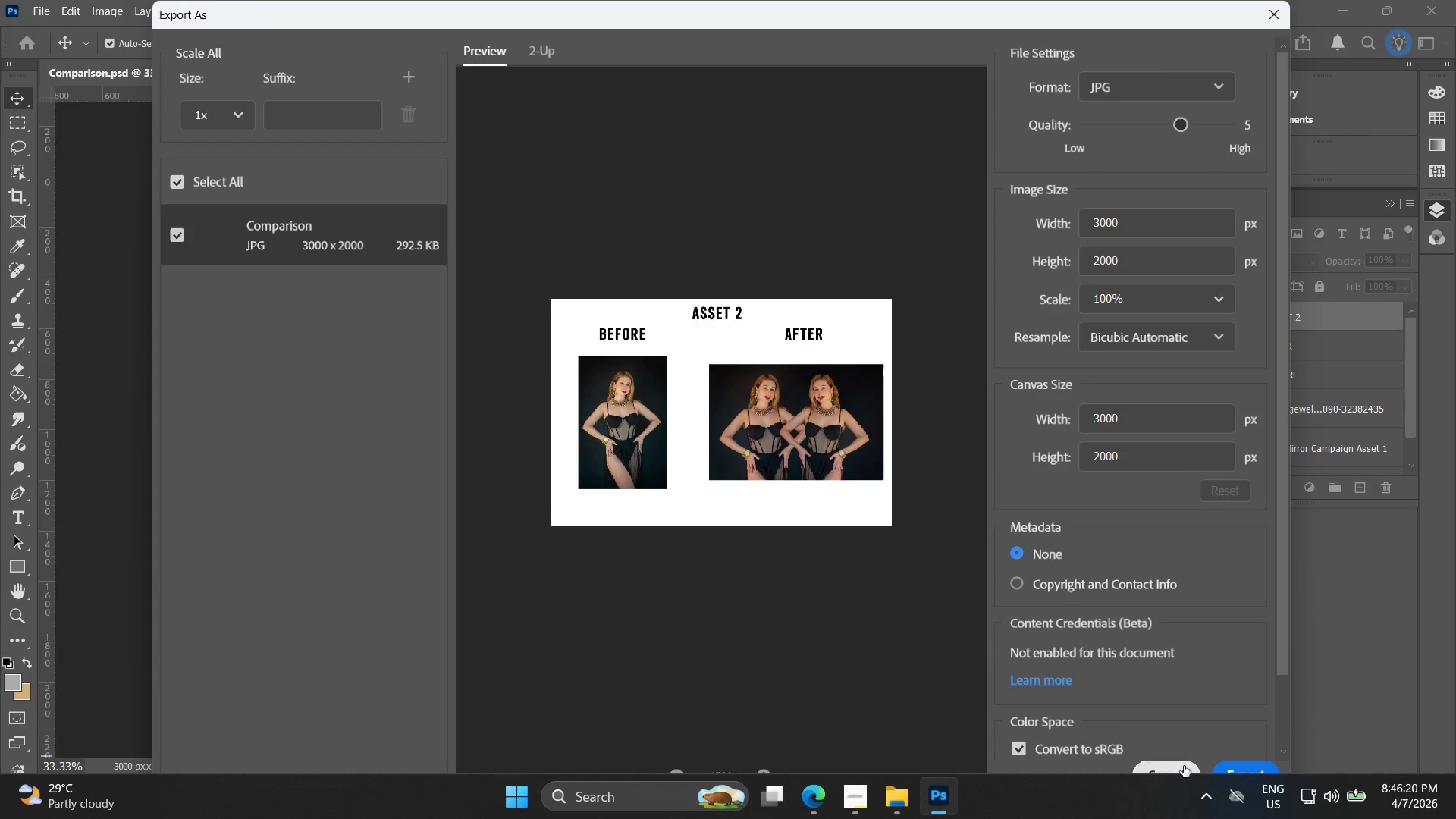 
left_click([1229, 767])
 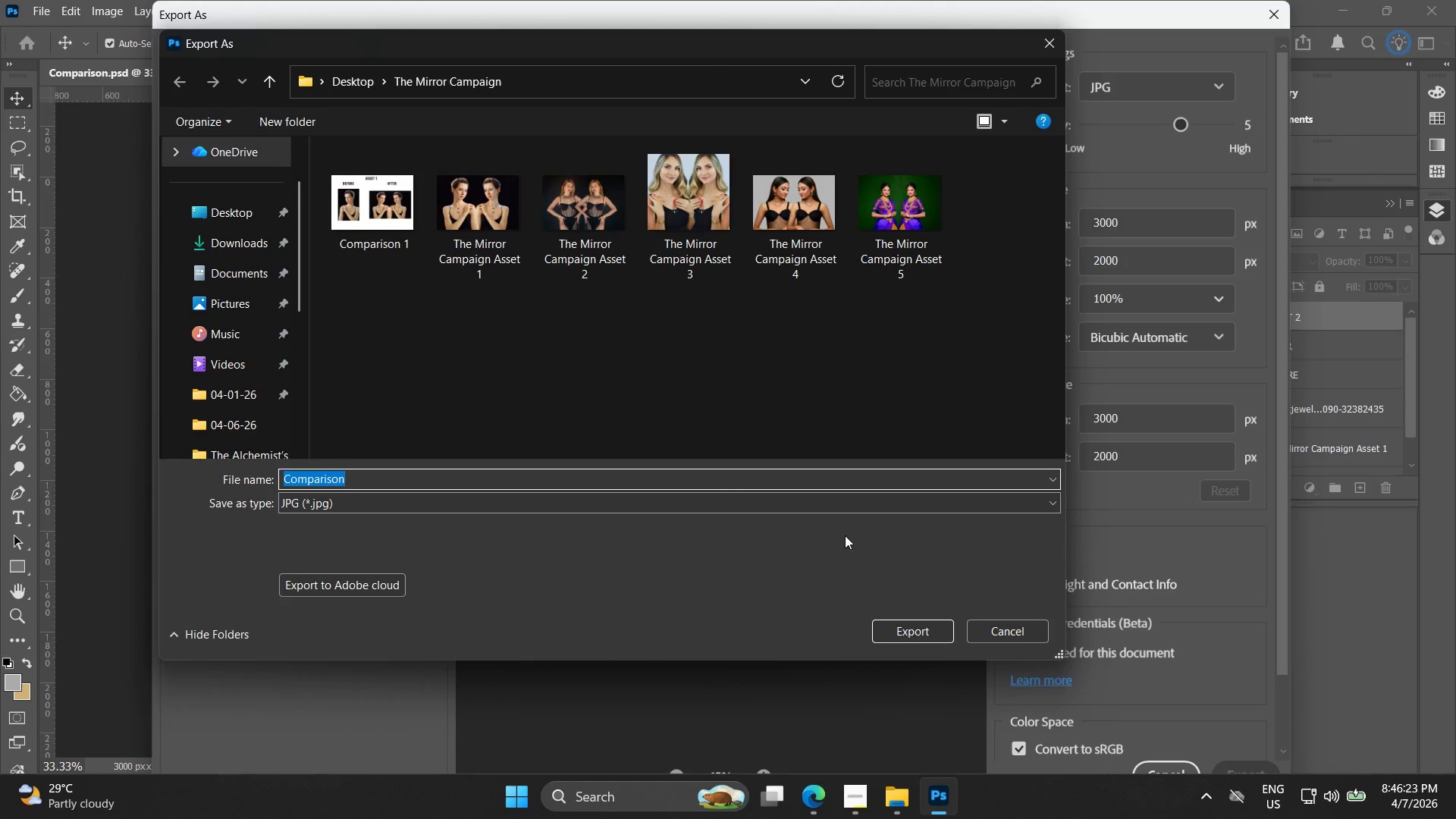 
left_click([389, 478])
 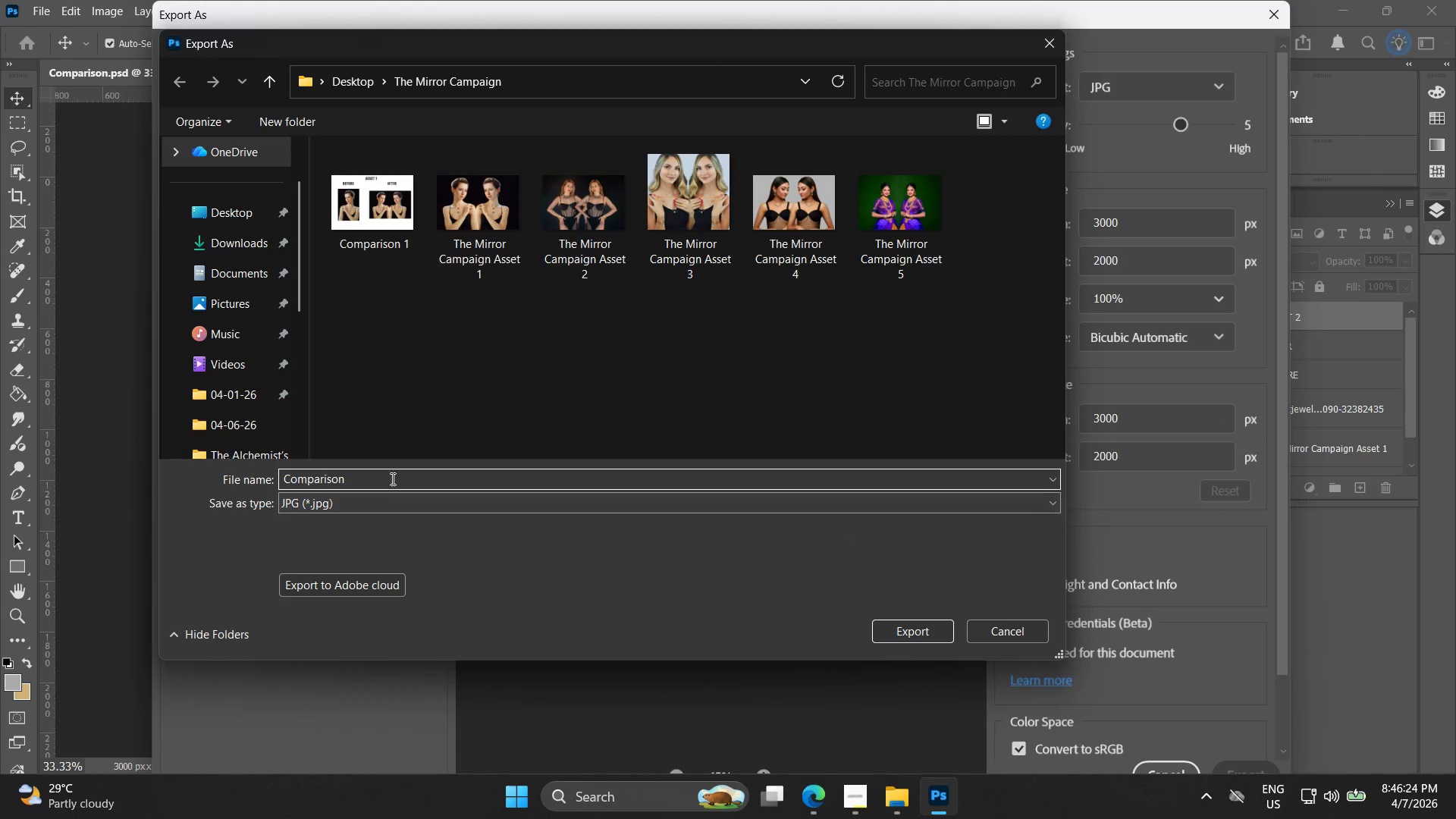 
key(Space)
 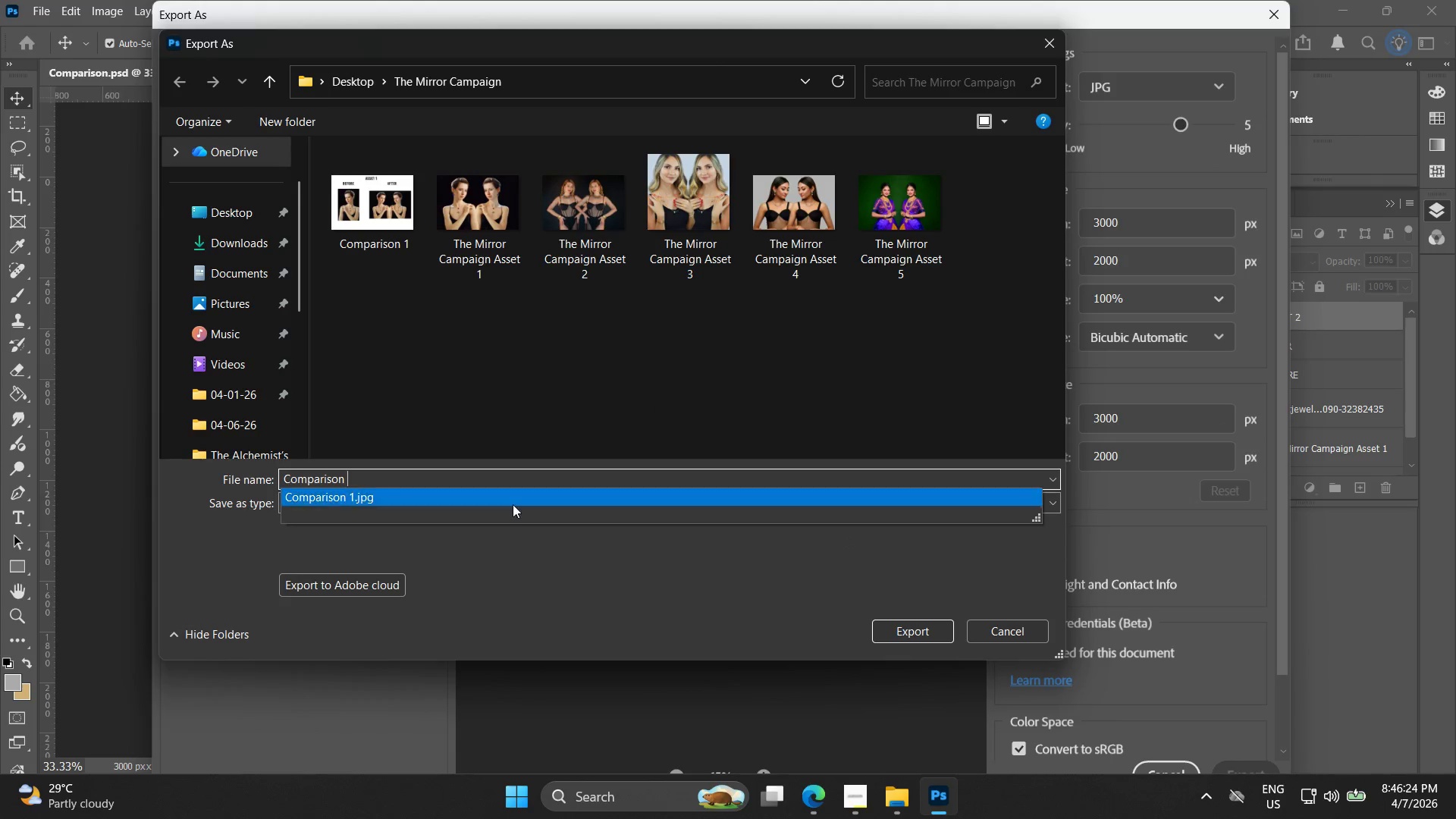 
key(2)
 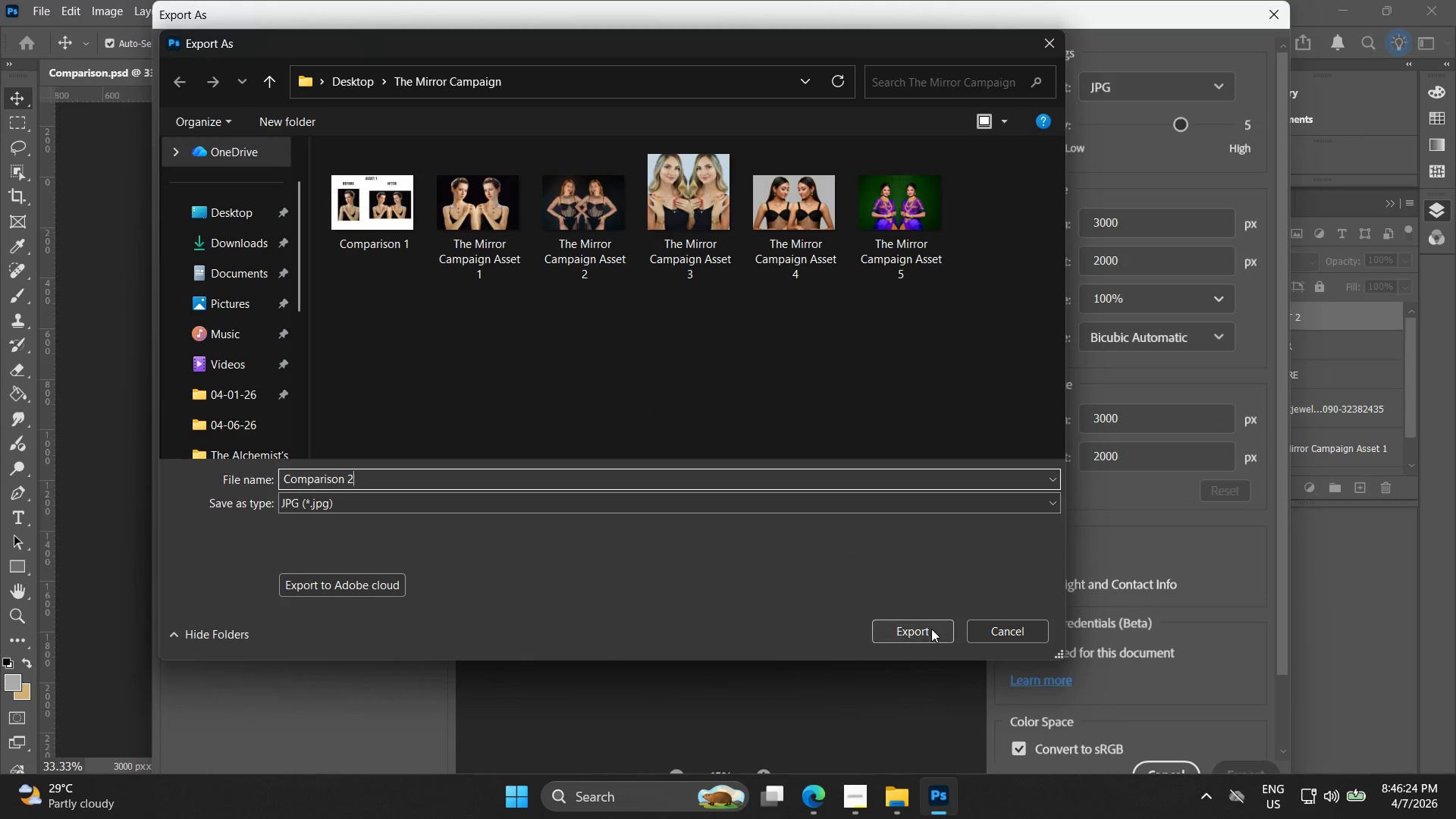 
left_click([935, 625])
 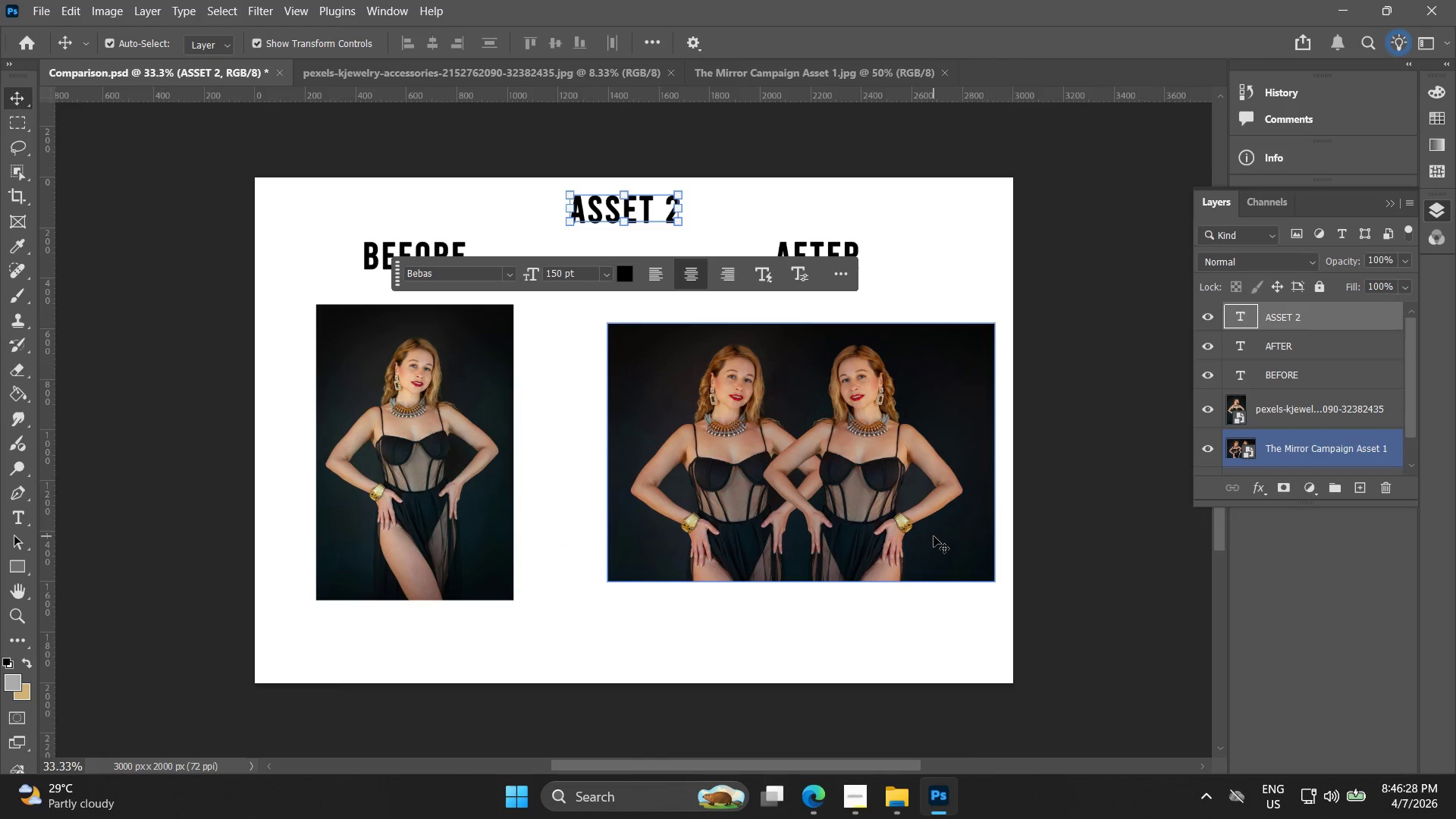 
wait(5.09)
 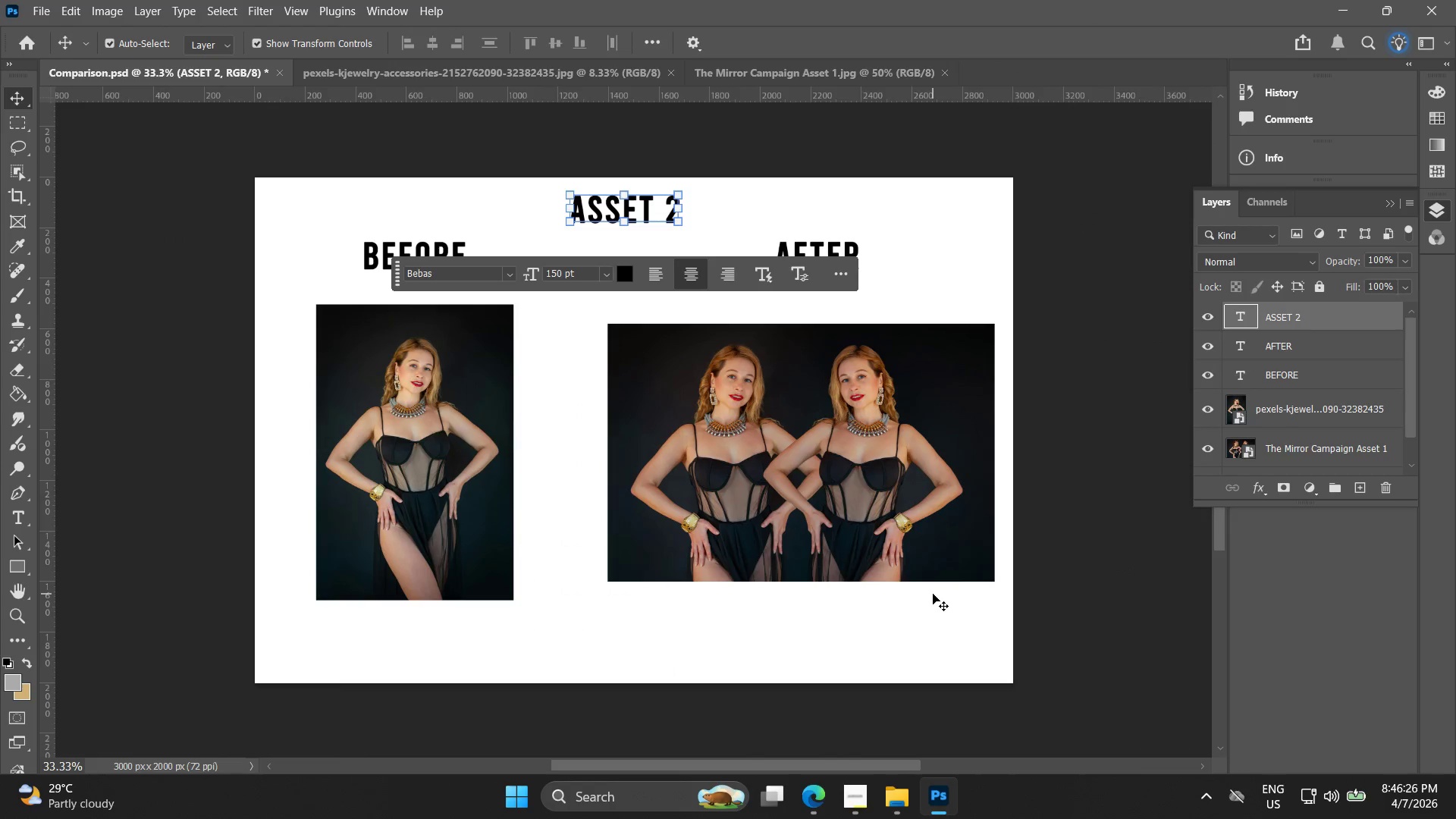 
left_click_drag(start_coordinate=[483, 362], to_coordinate=[485, 356])
 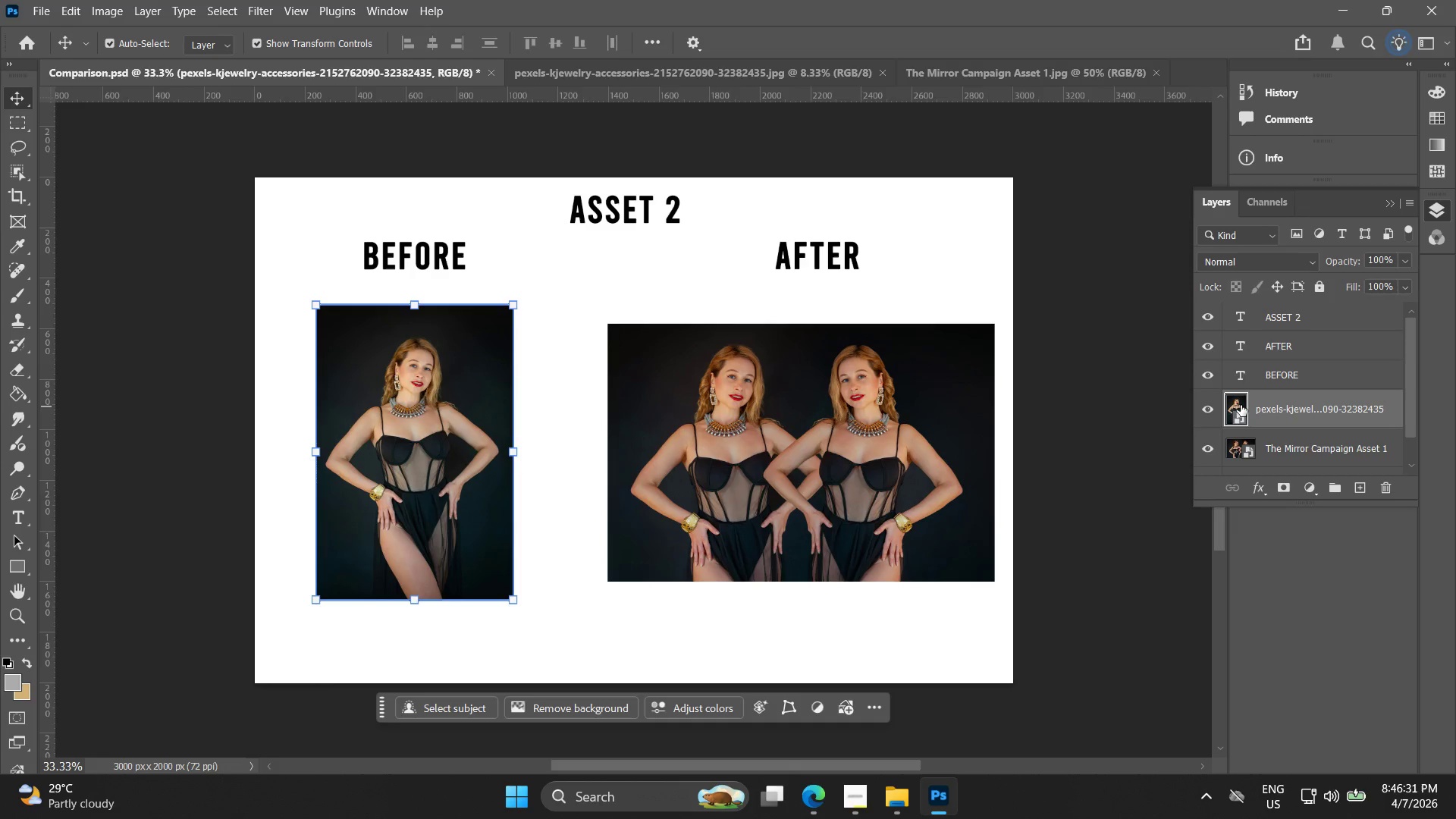 
double_click([1241, 405])
 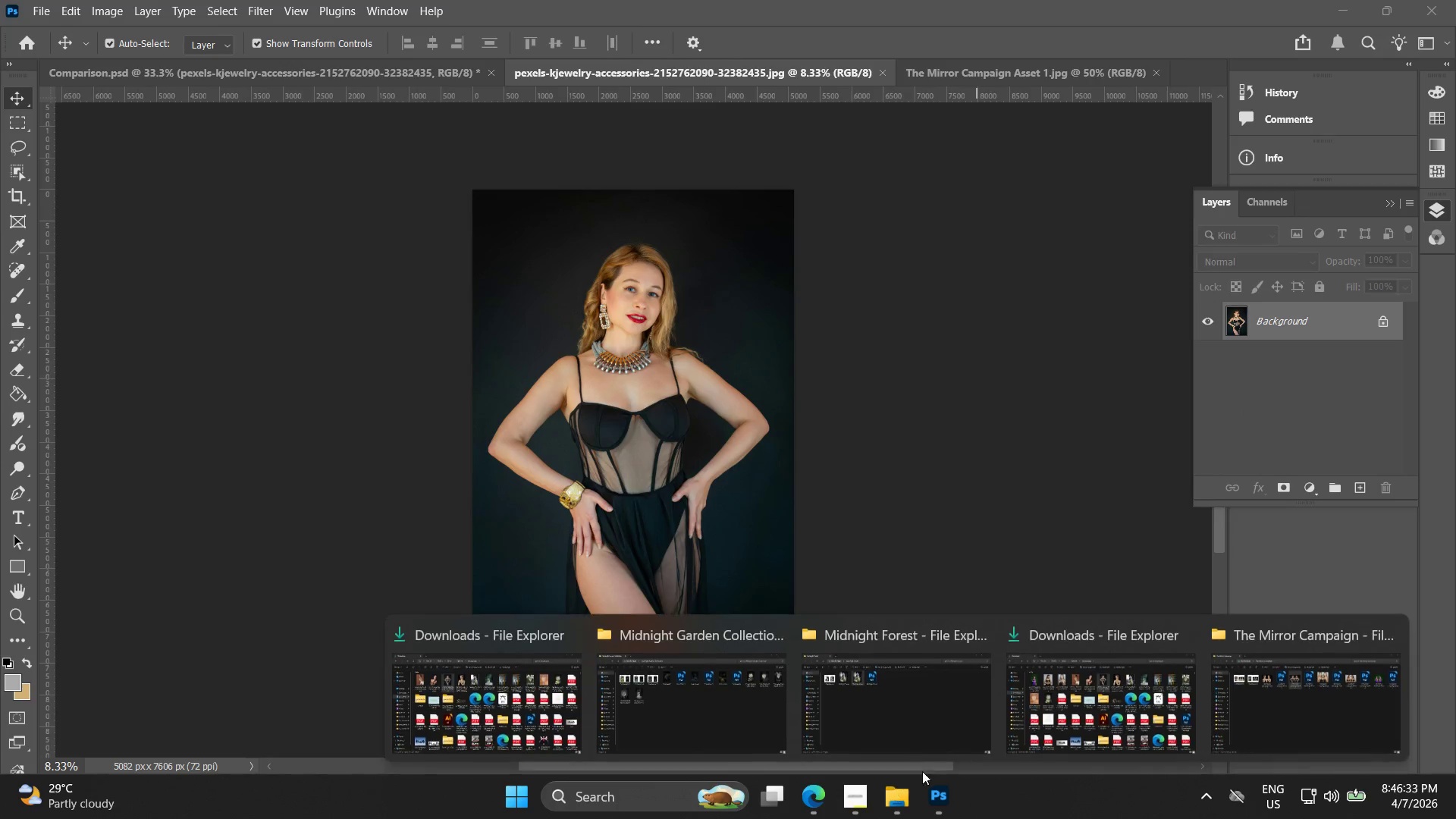 
left_click([1267, 718])
 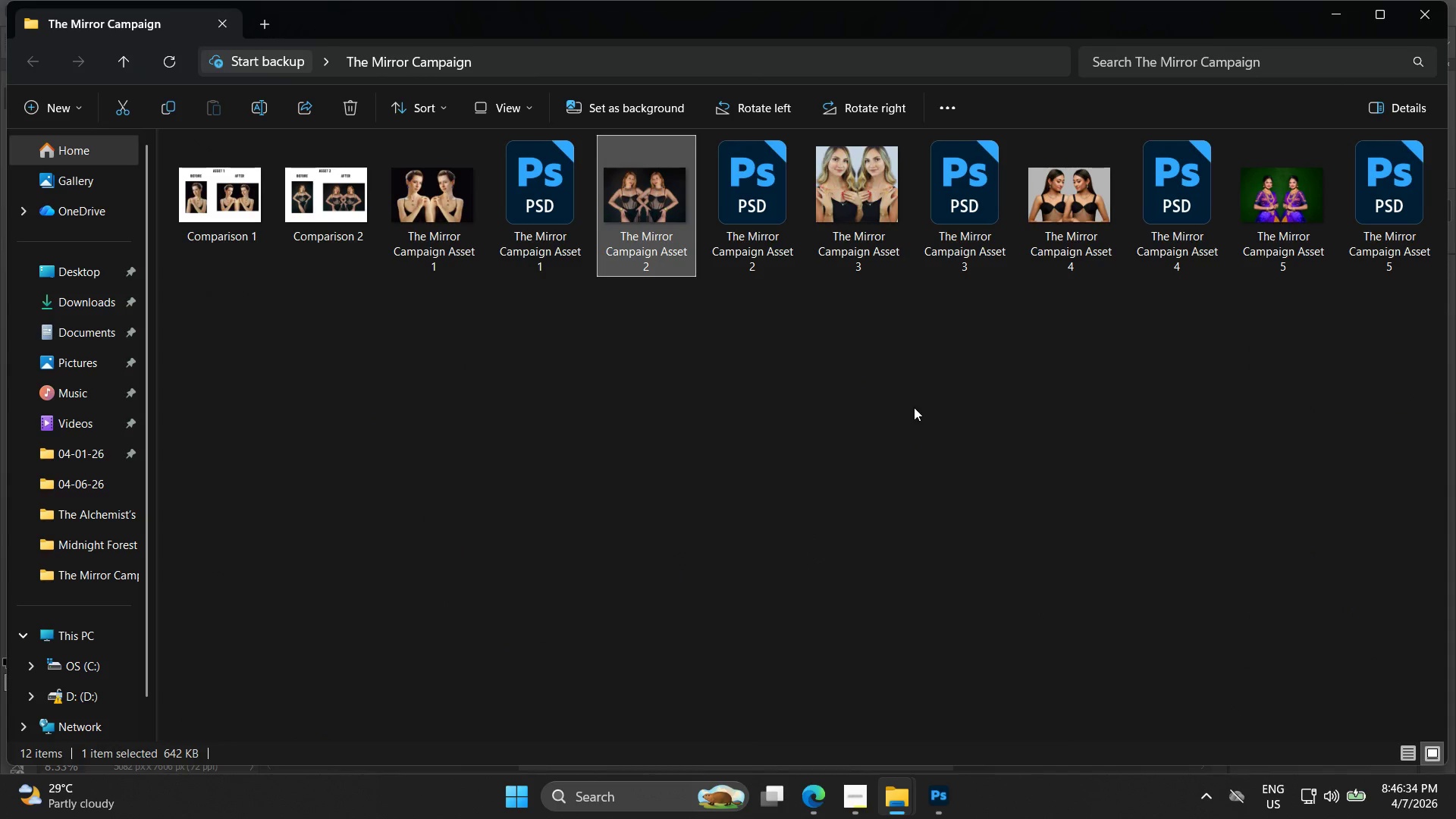 
left_click([912, 407])
 